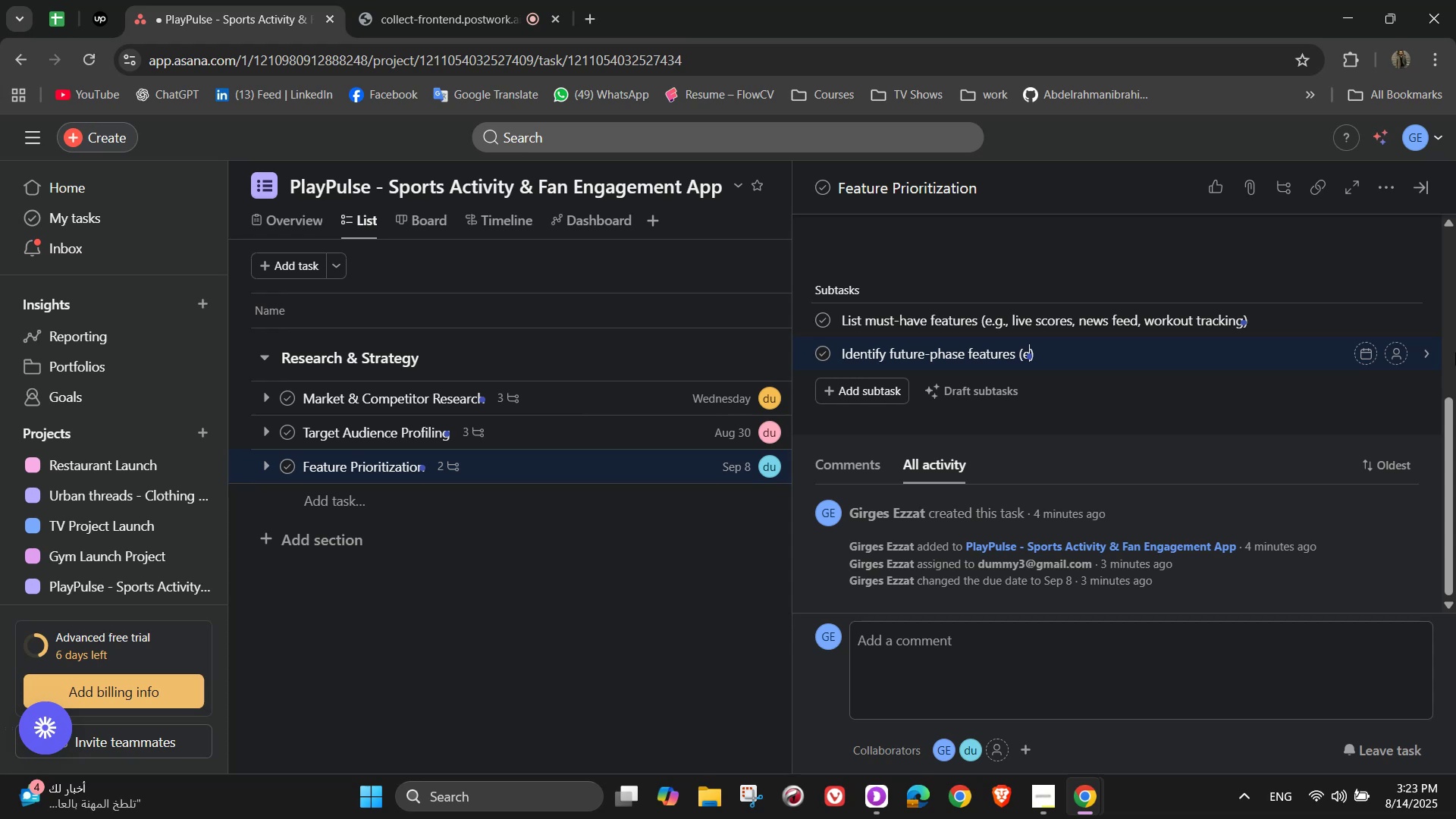 
key(Period)
 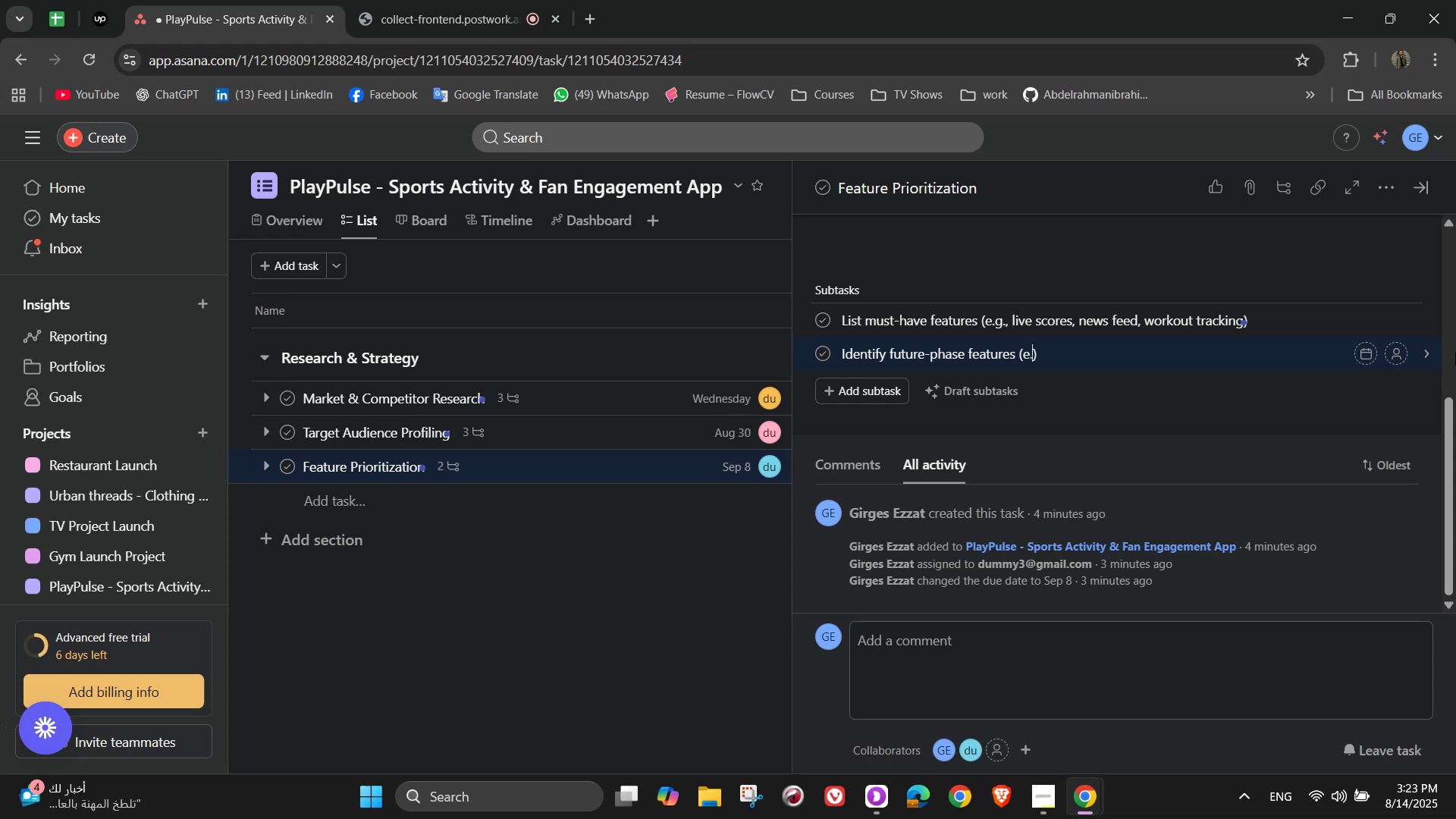 
key(G)
 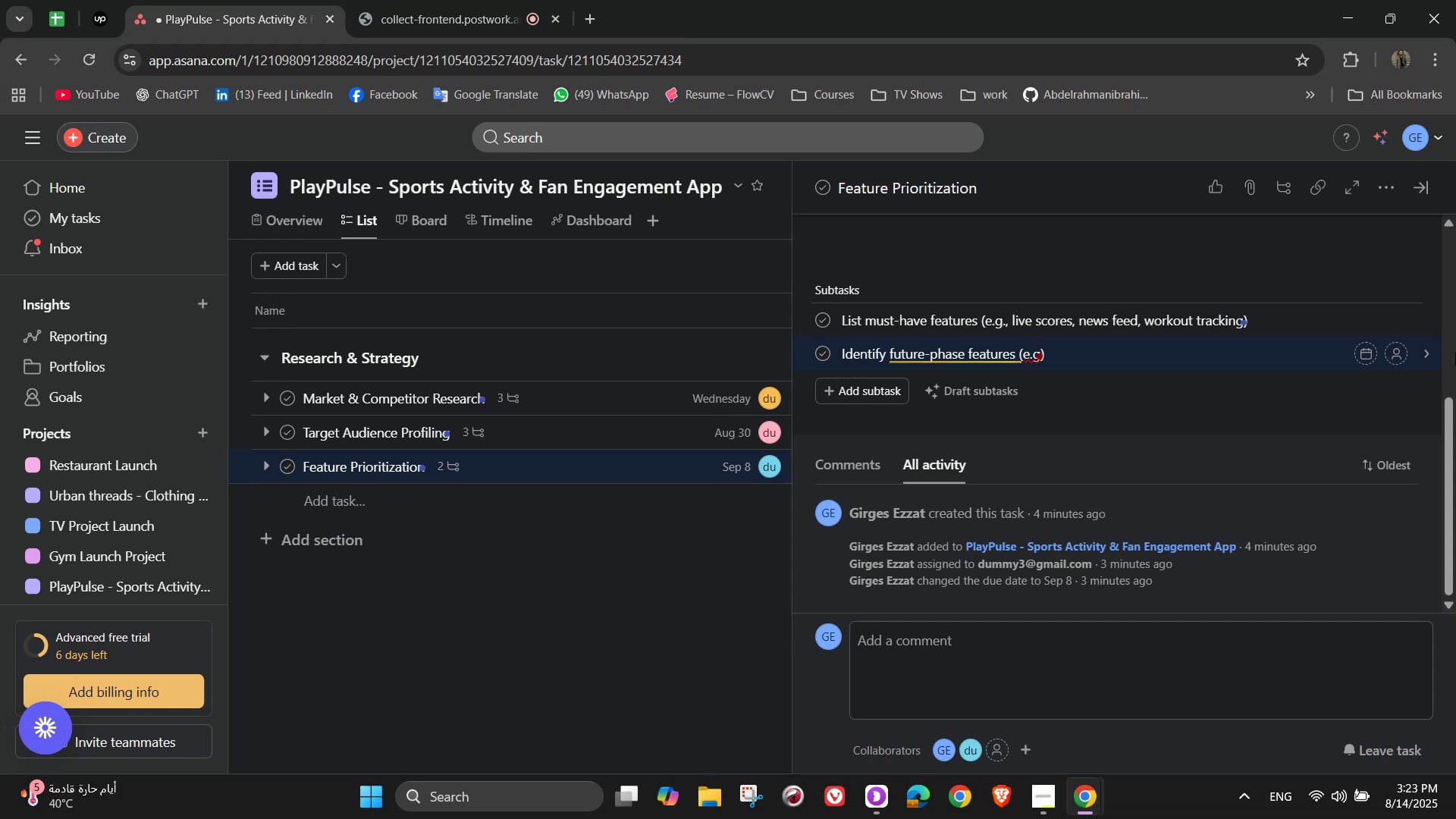 
wait(5.21)
 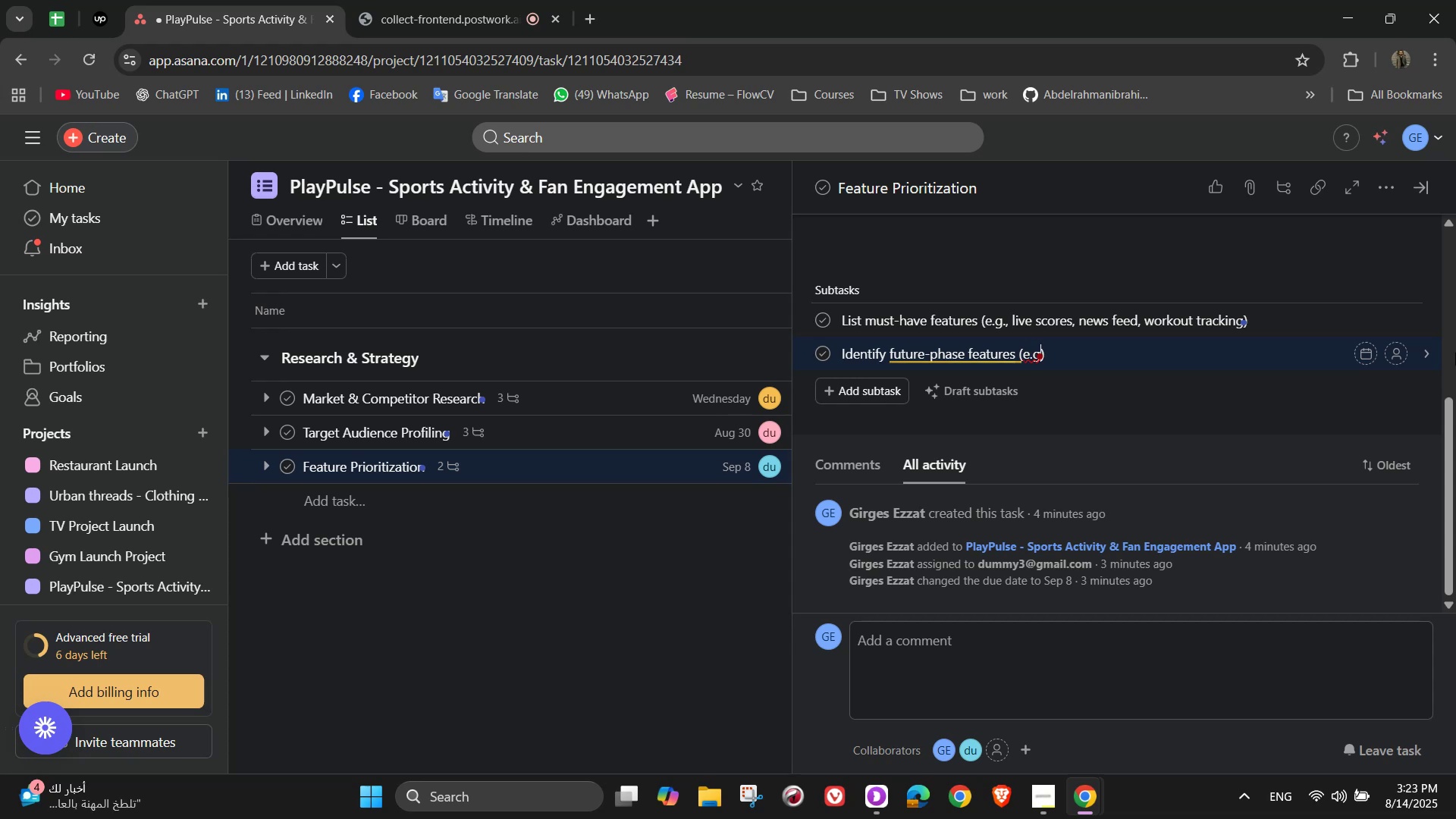 
type(., VR replays, NFT)
 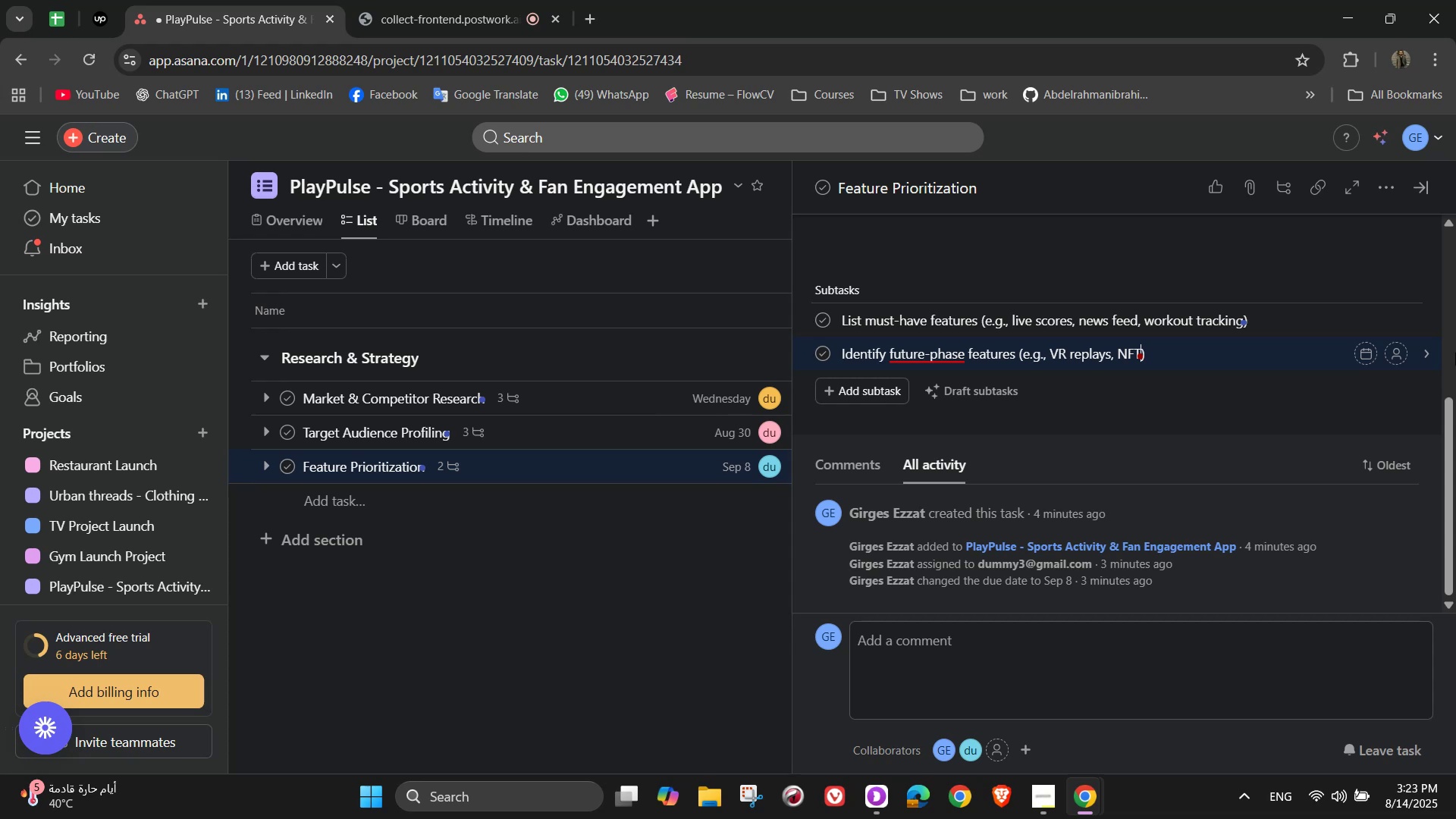 
type( colla)
key(Backspace)
type(ecti)
 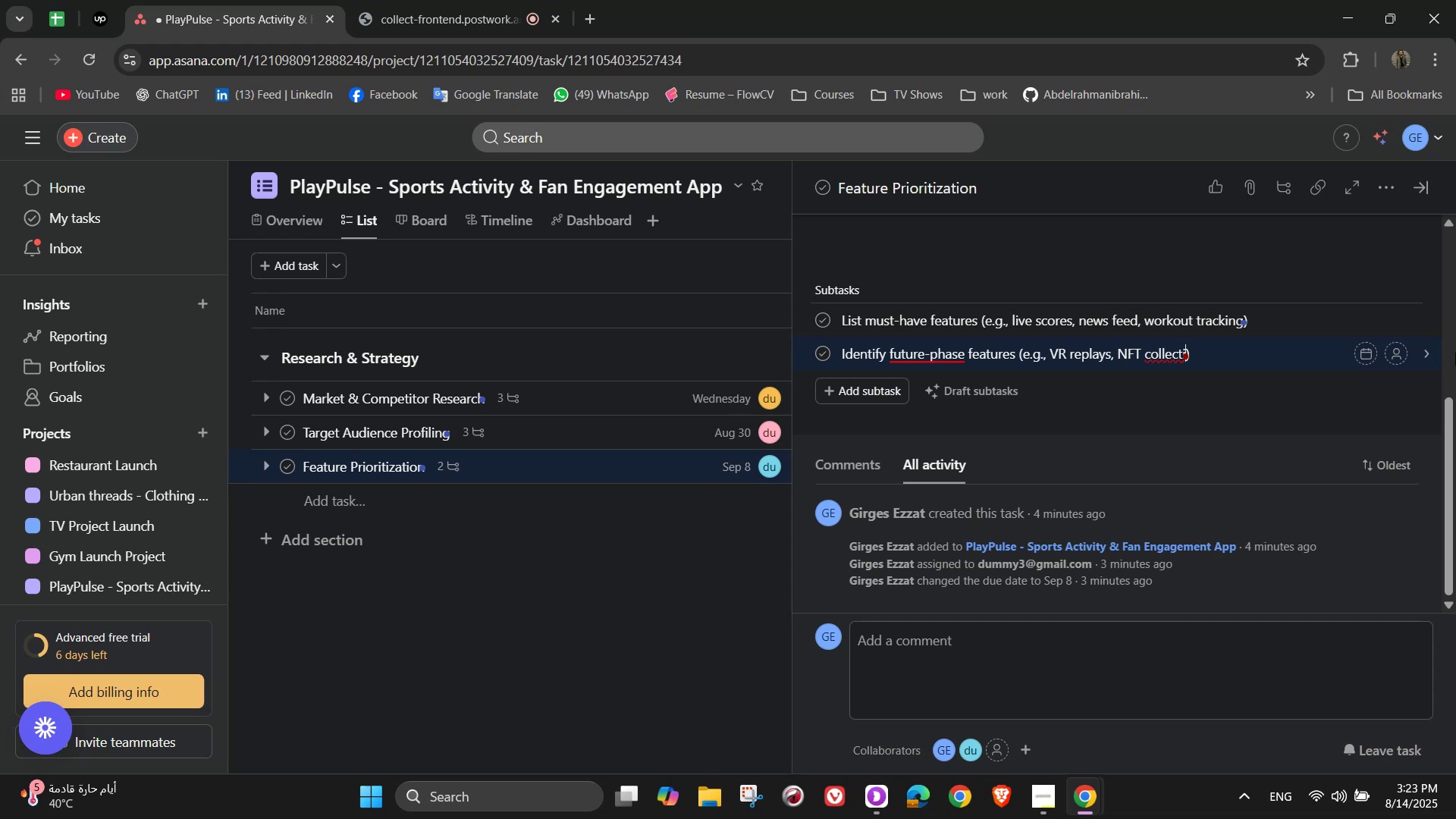 
type(bles)
 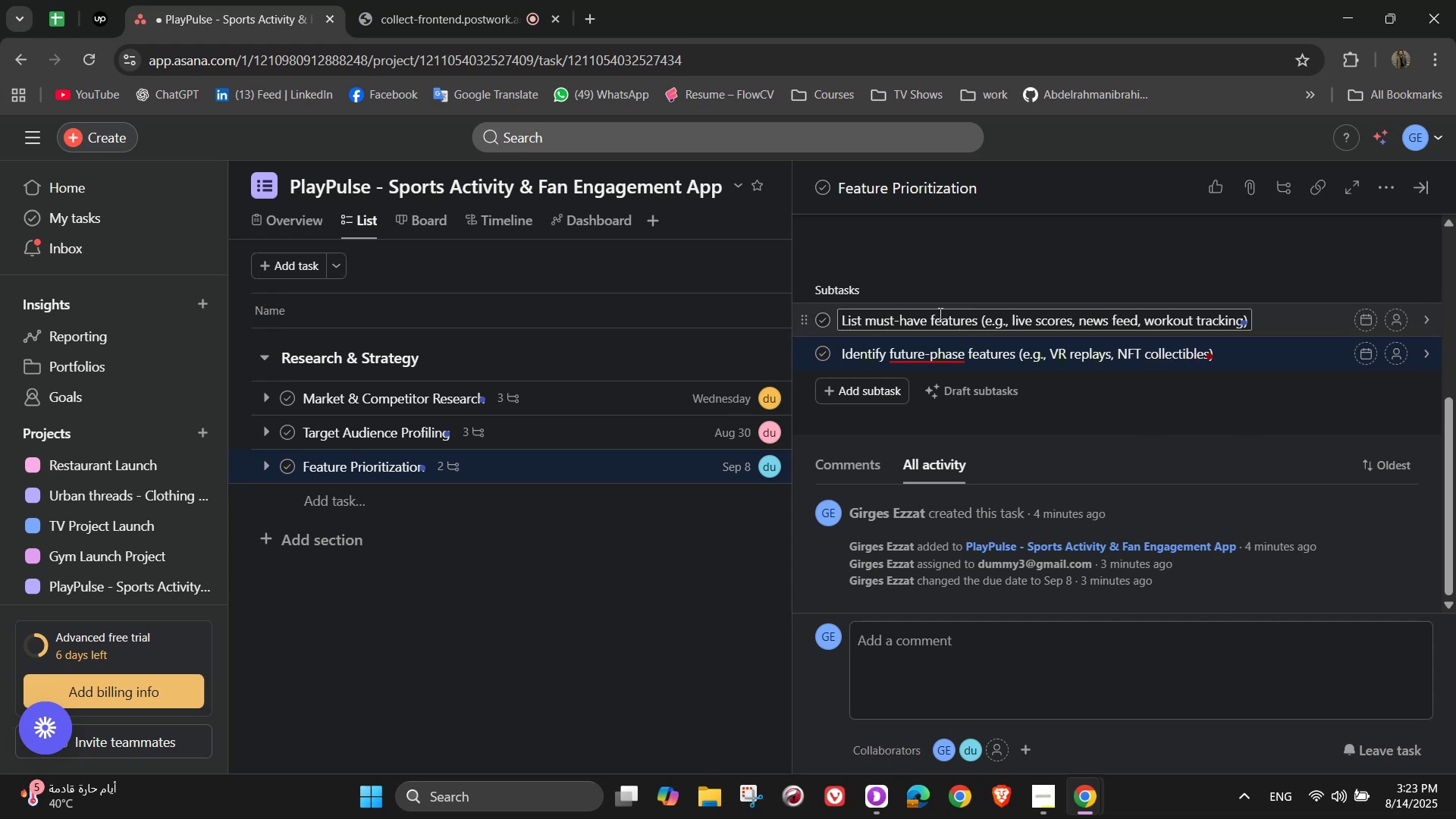 
left_click([941, 379])
 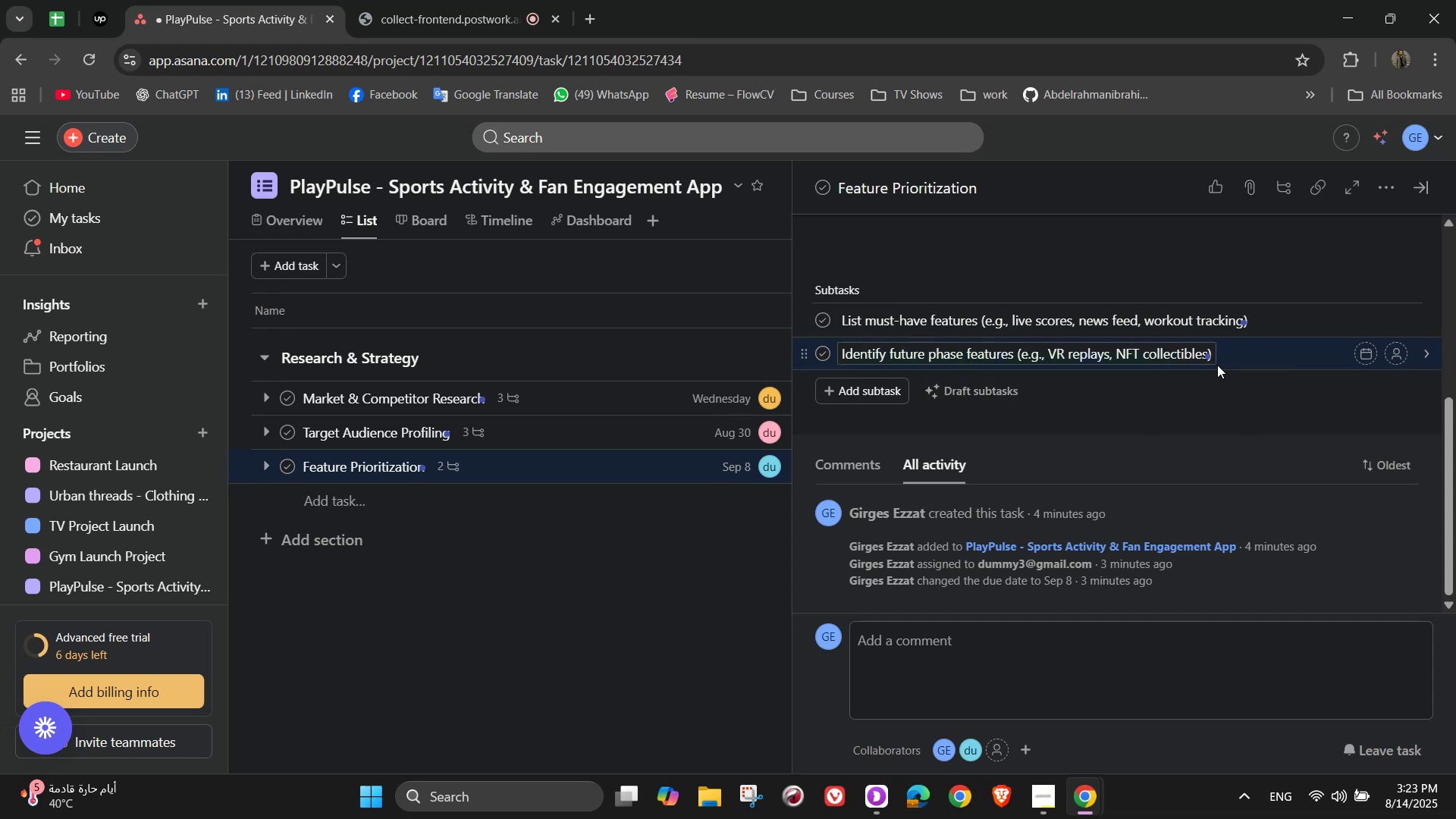 
left_click([886, 391])
 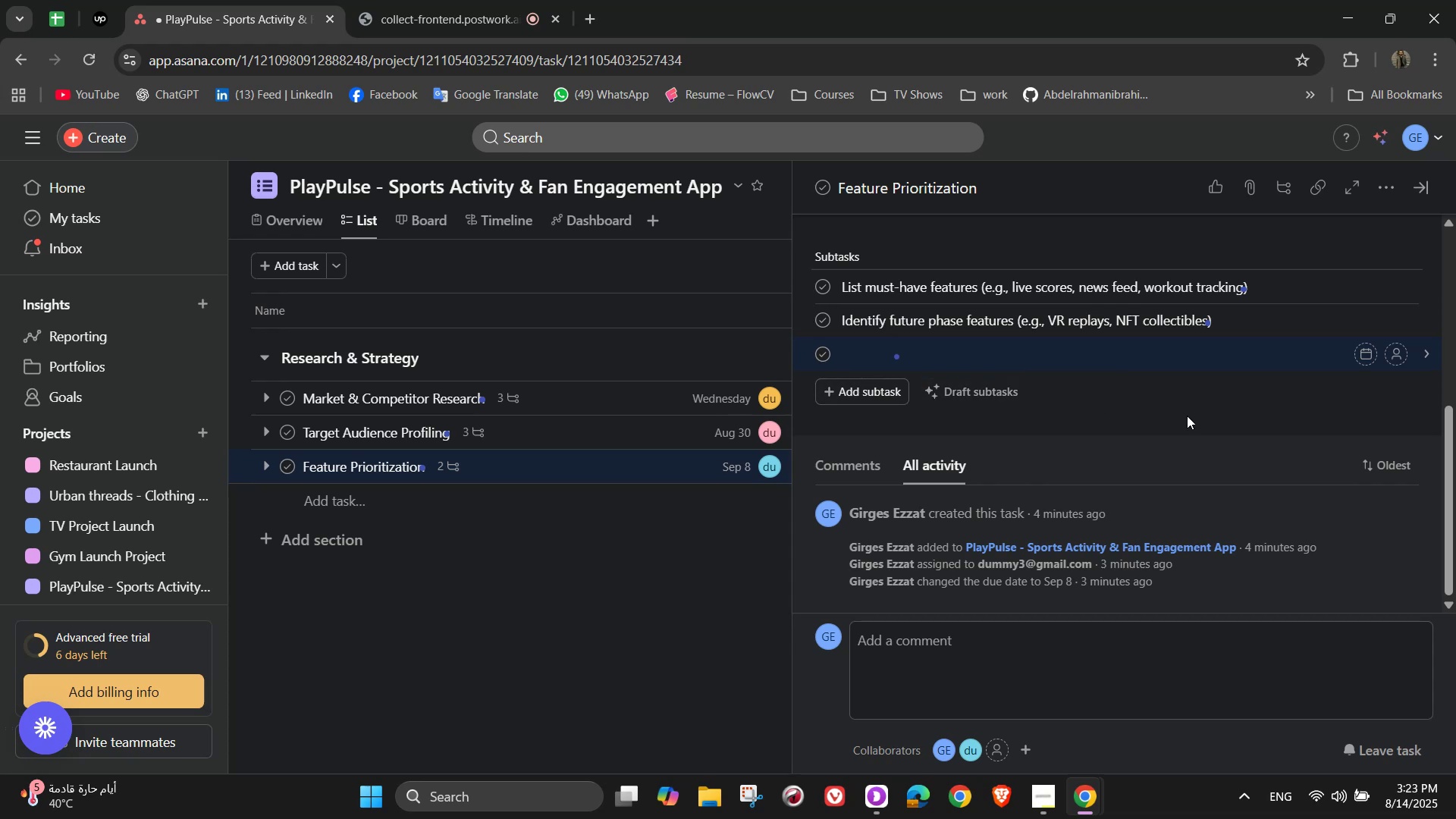 
type(Validate priorities with a small focus grop)
 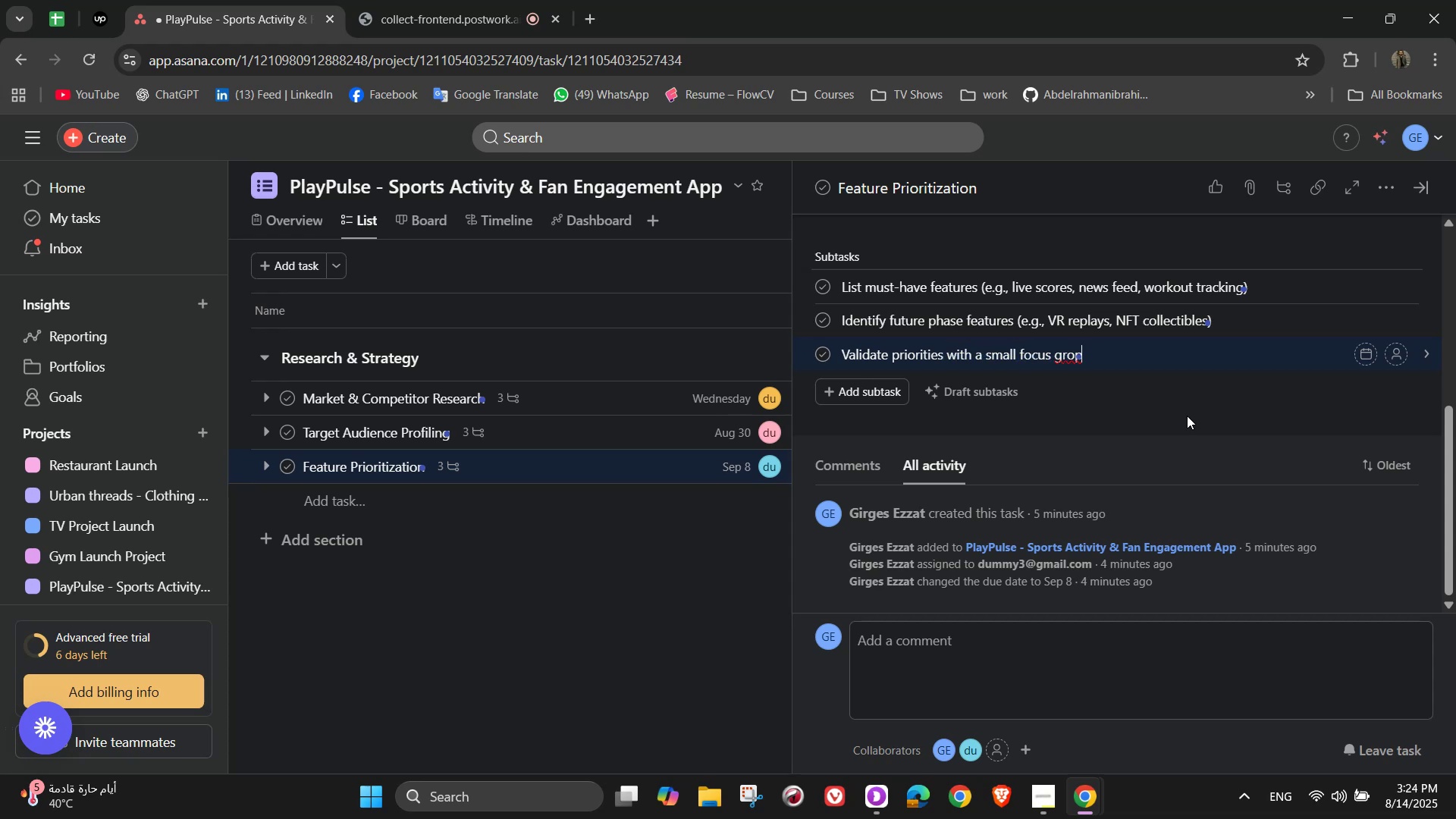 
key(ArrowLeft)
 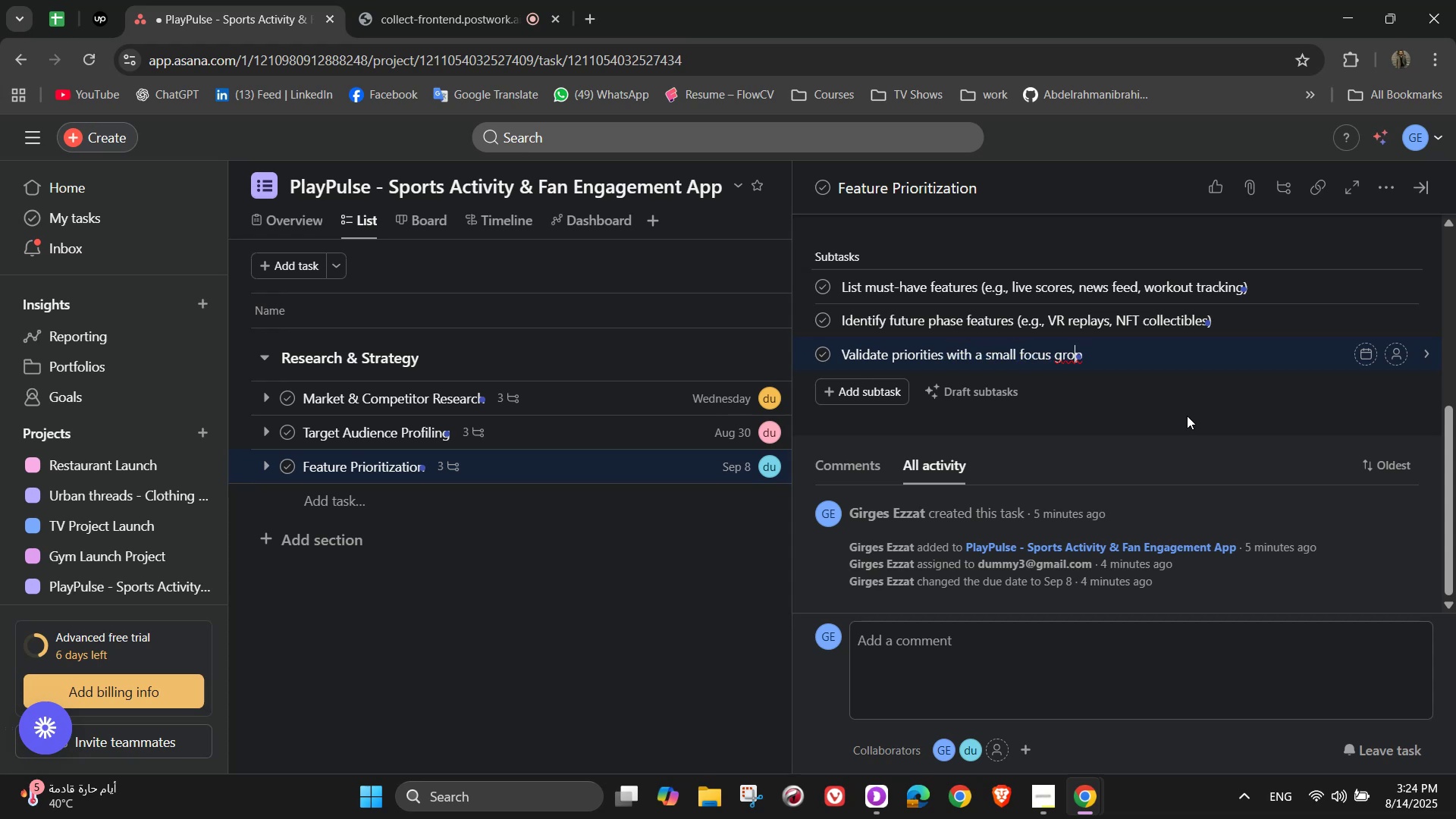 
key(U)
 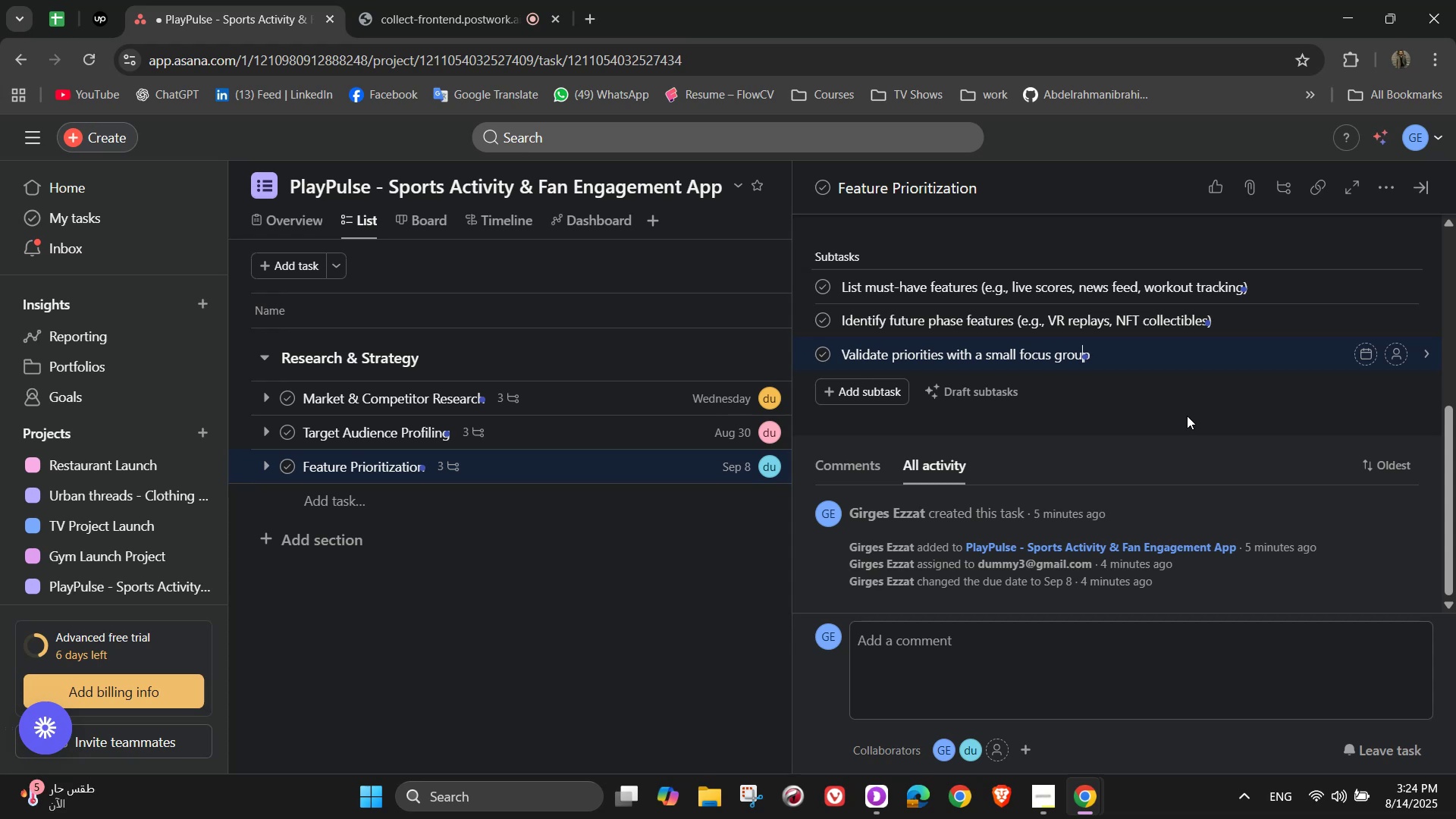 
wait(8.4)
 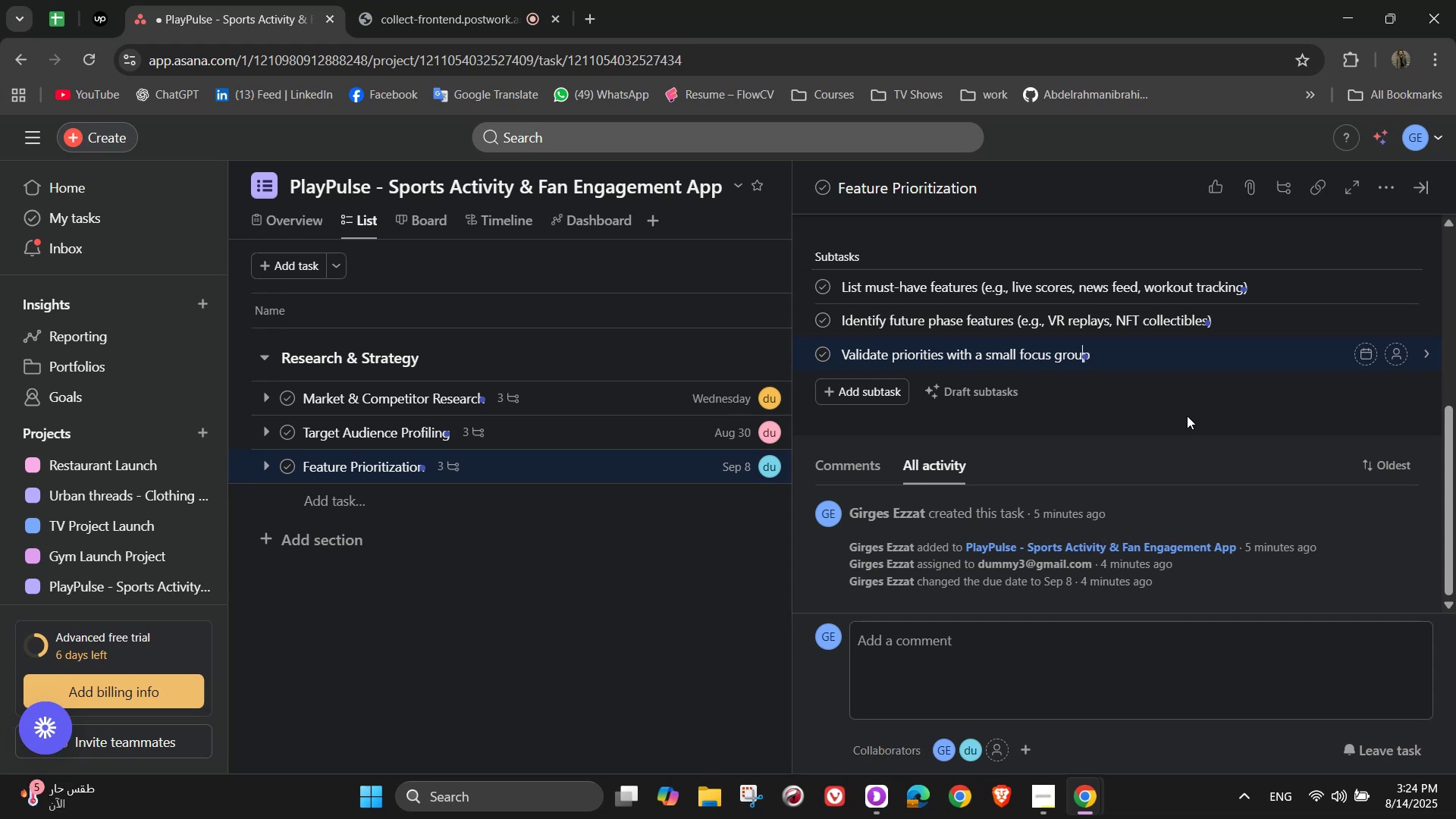 
left_click([1396, 286])
 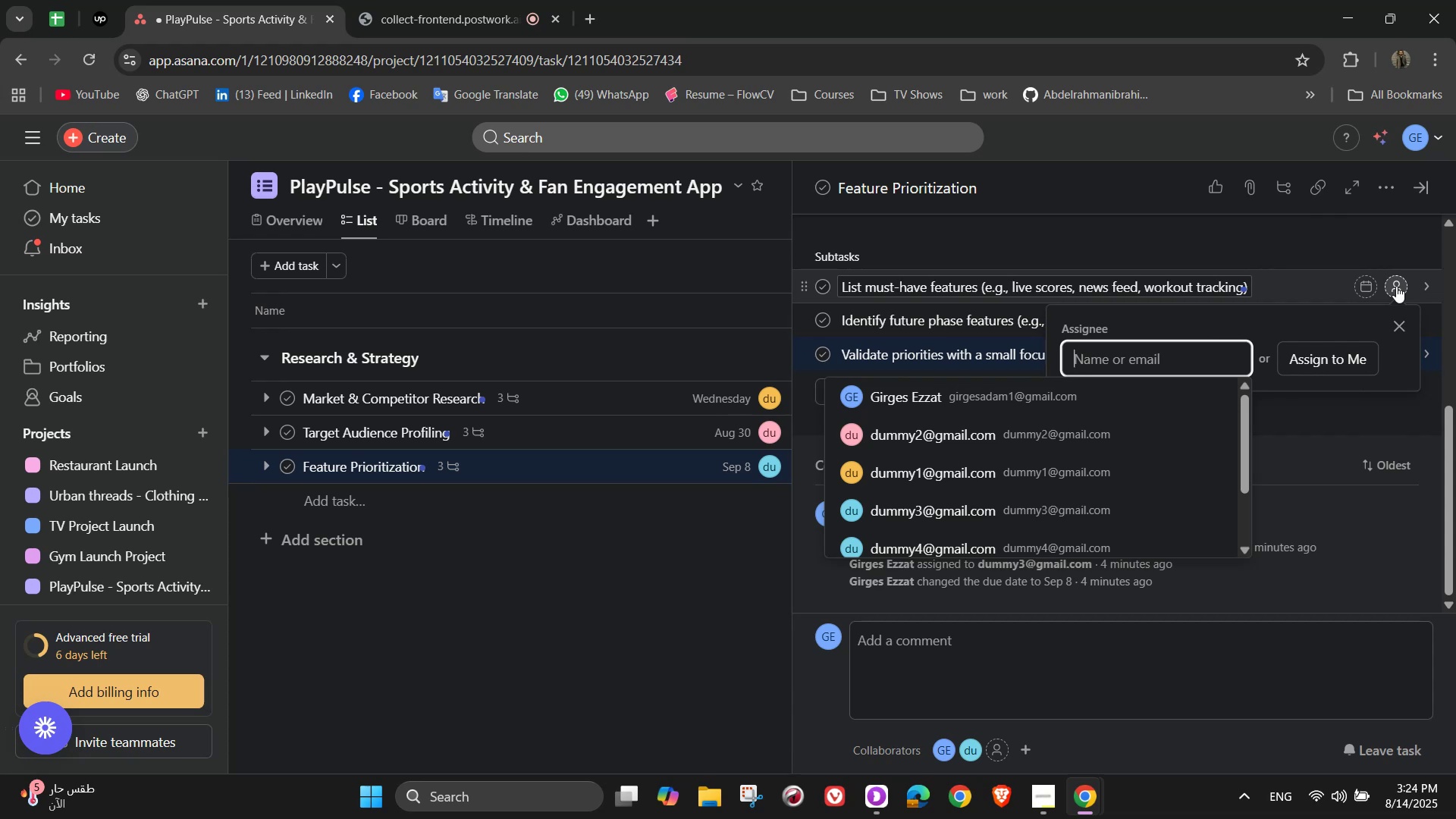 
wait(5.81)
 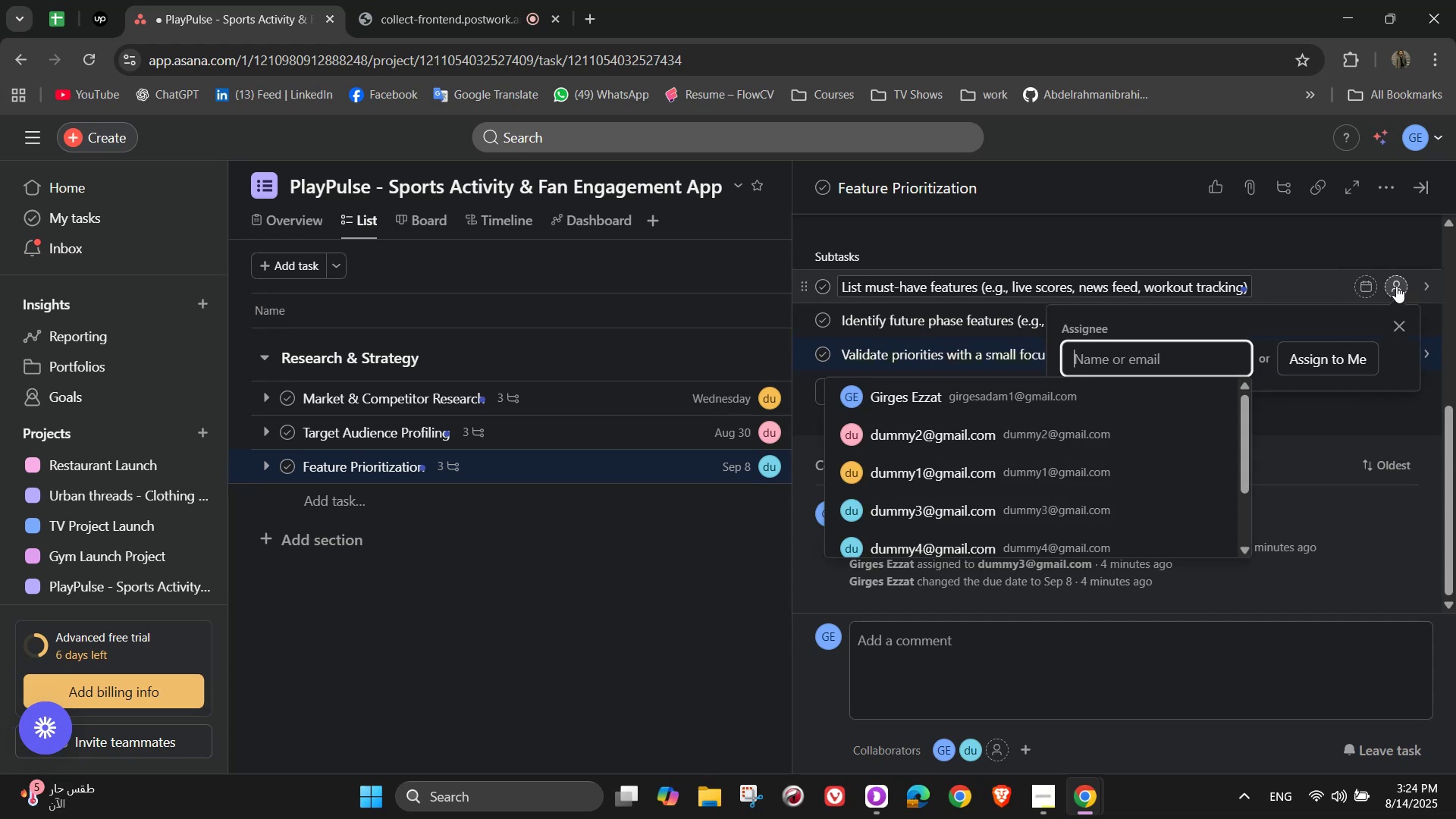 
left_click([1052, 471])
 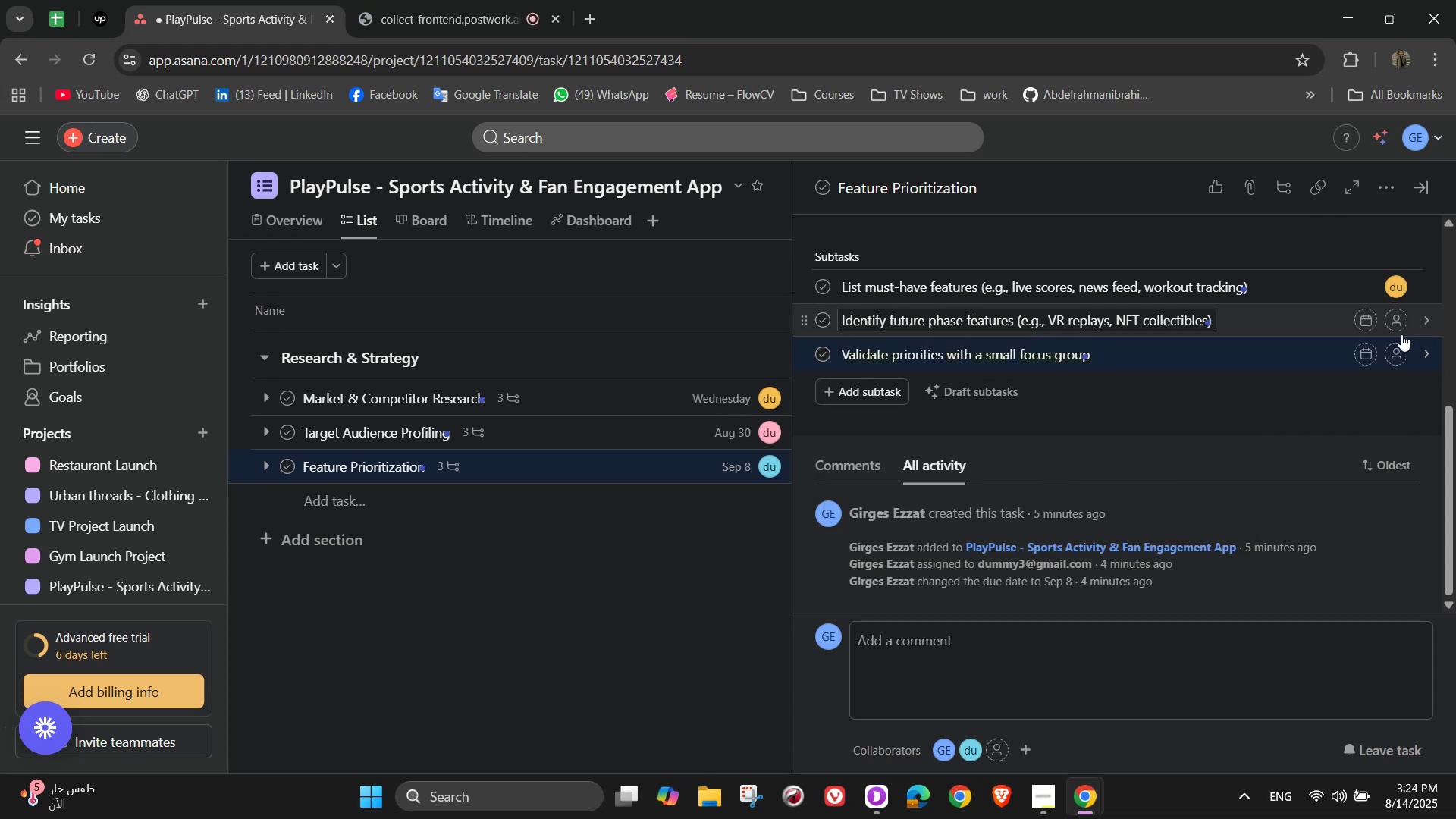 
left_click([1386, 328])
 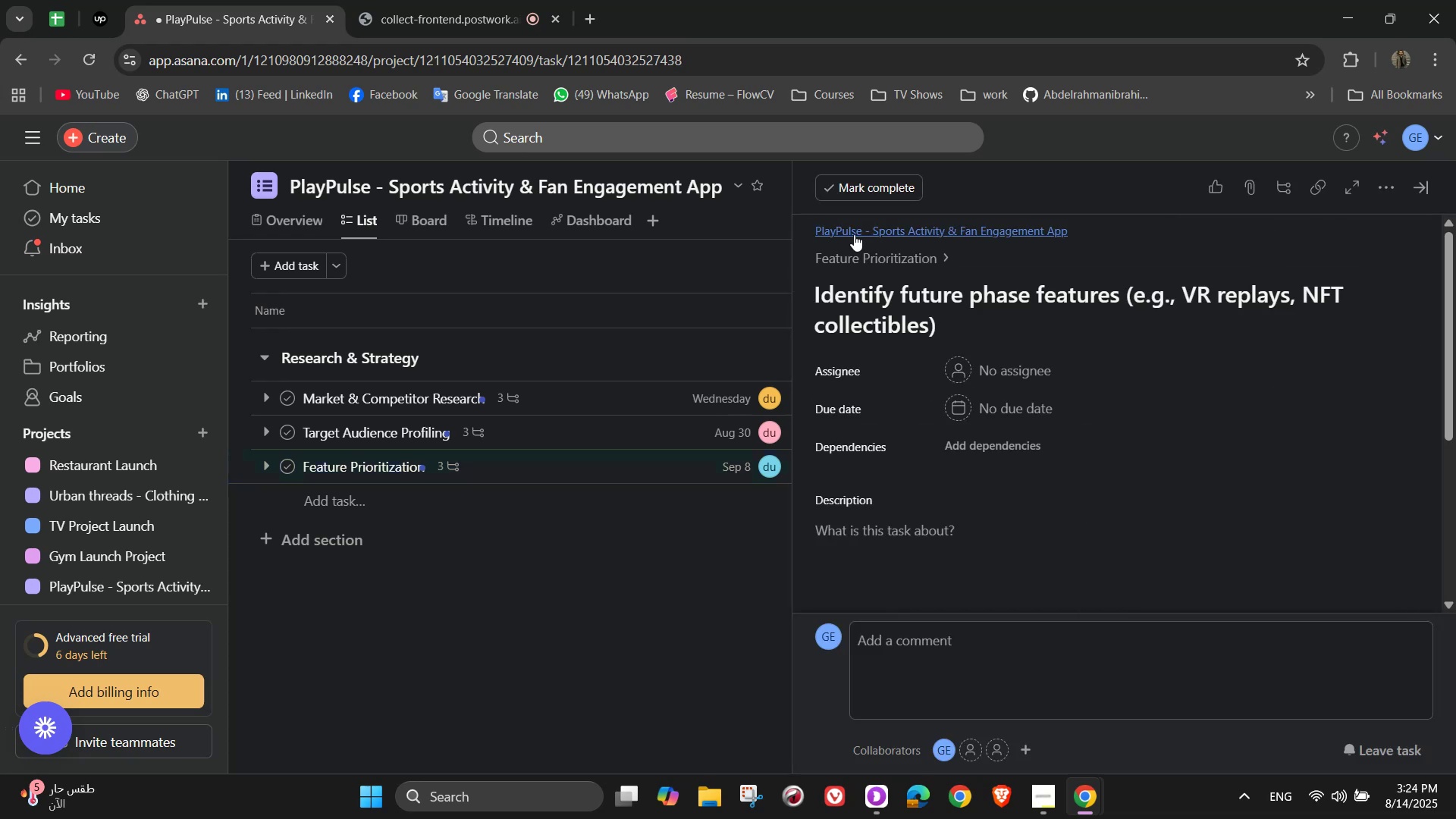 
left_click([917, 259])
 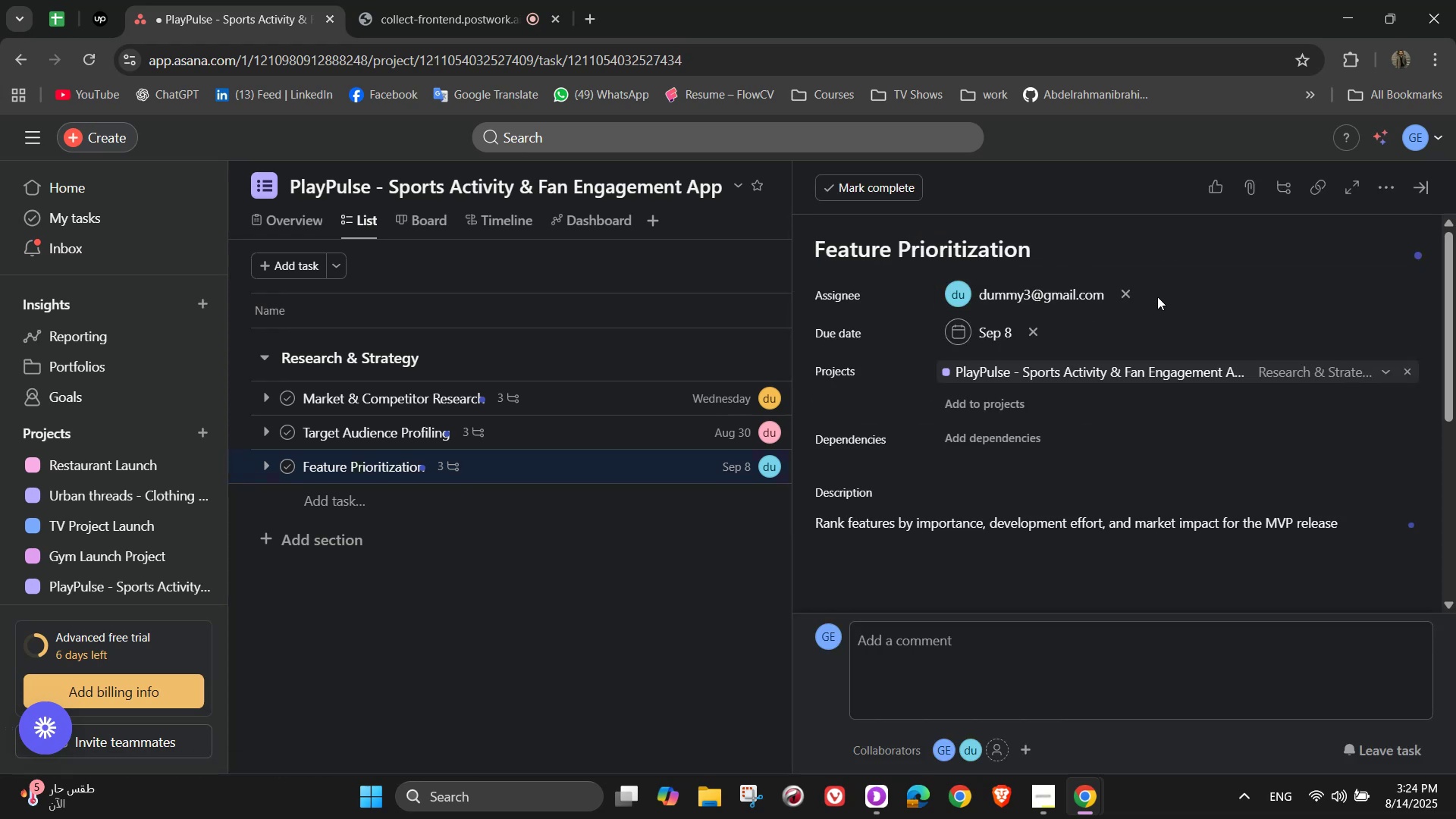 
scroll: coordinate [1114, 391], scroll_direction: down, amount: 3.0
 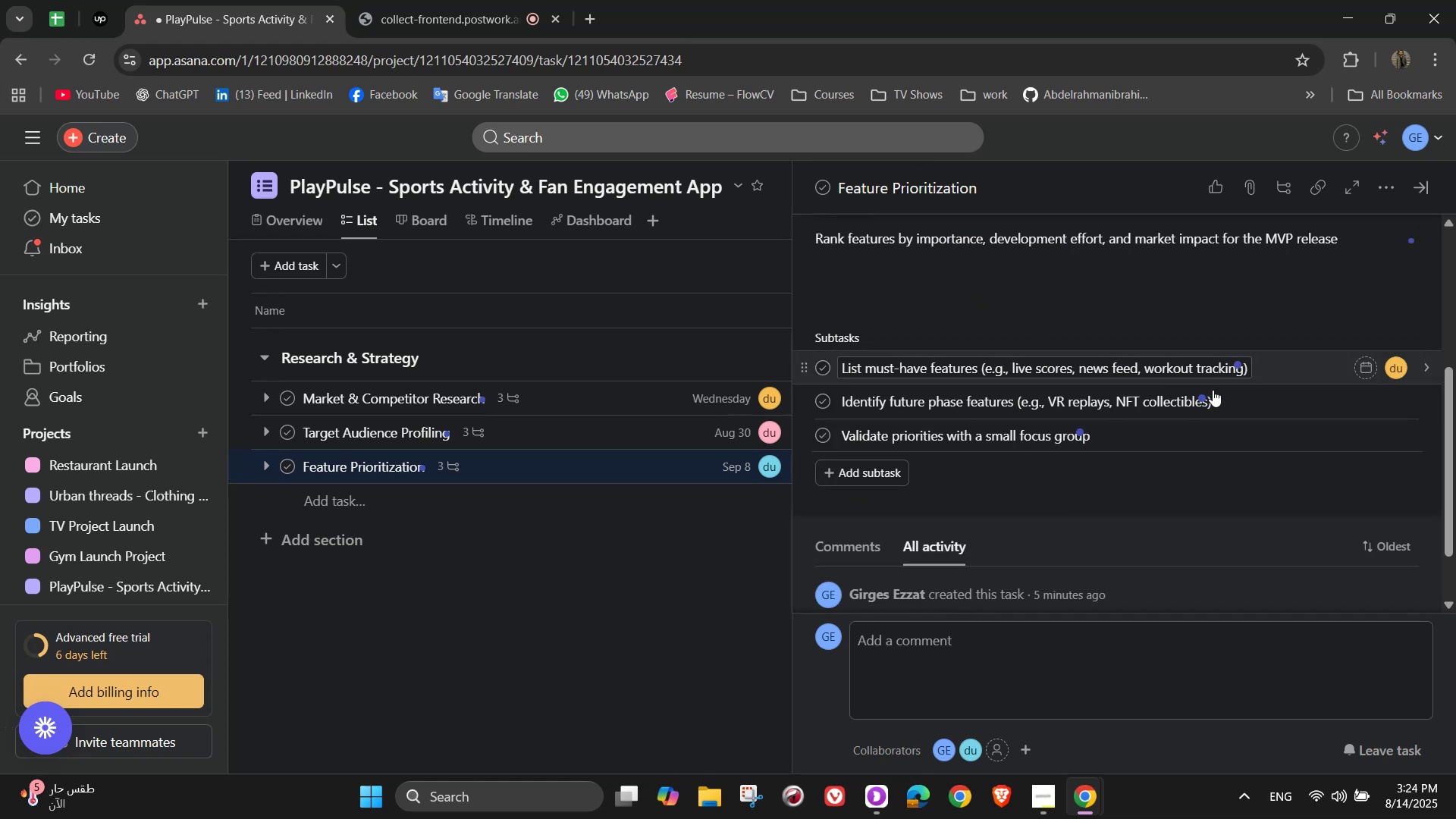 
scroll: coordinate [1375, 406], scroll_direction: up, amount: 1.0
 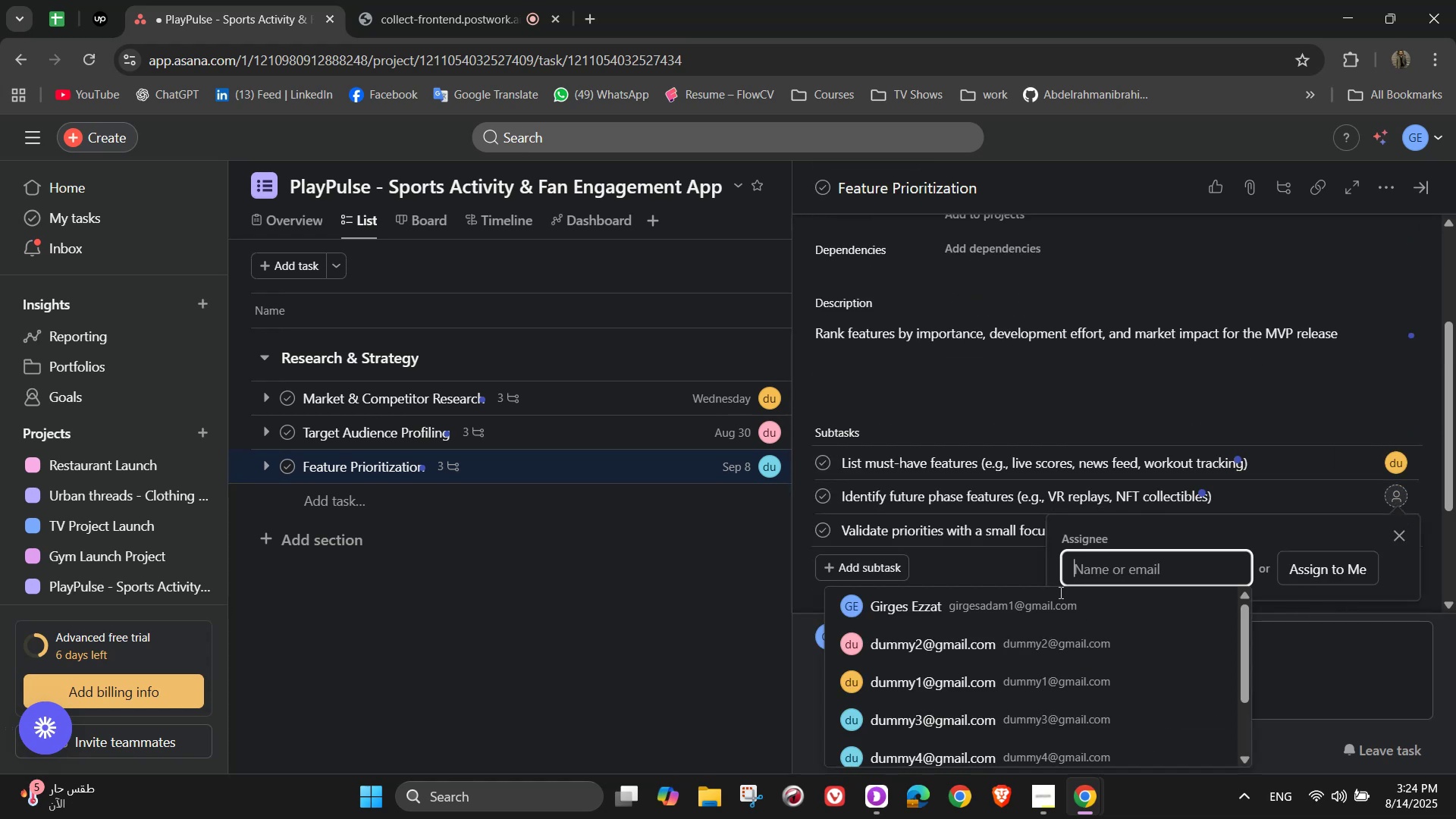 
left_click([1018, 607])
 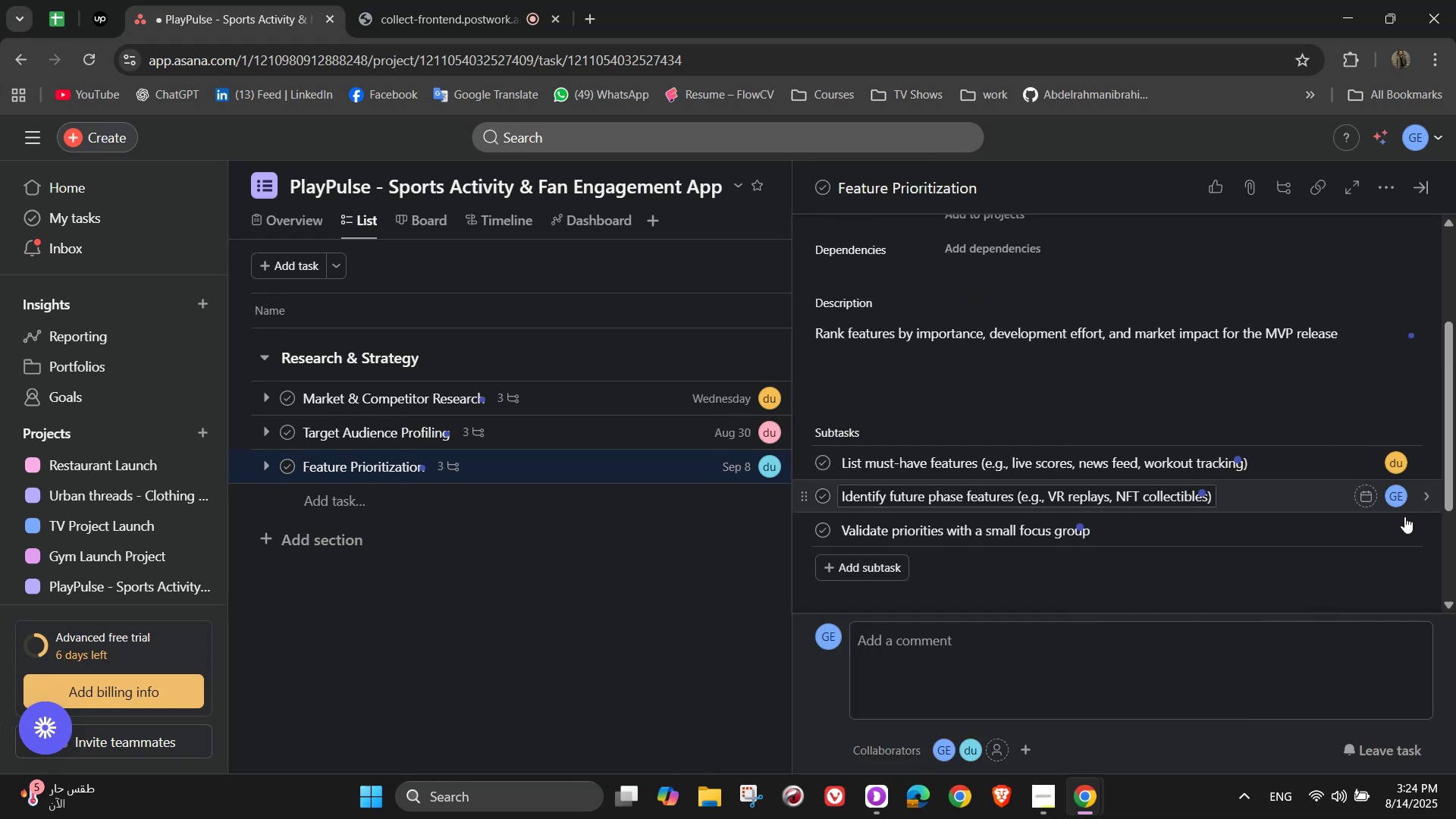 
left_click([1401, 529])
 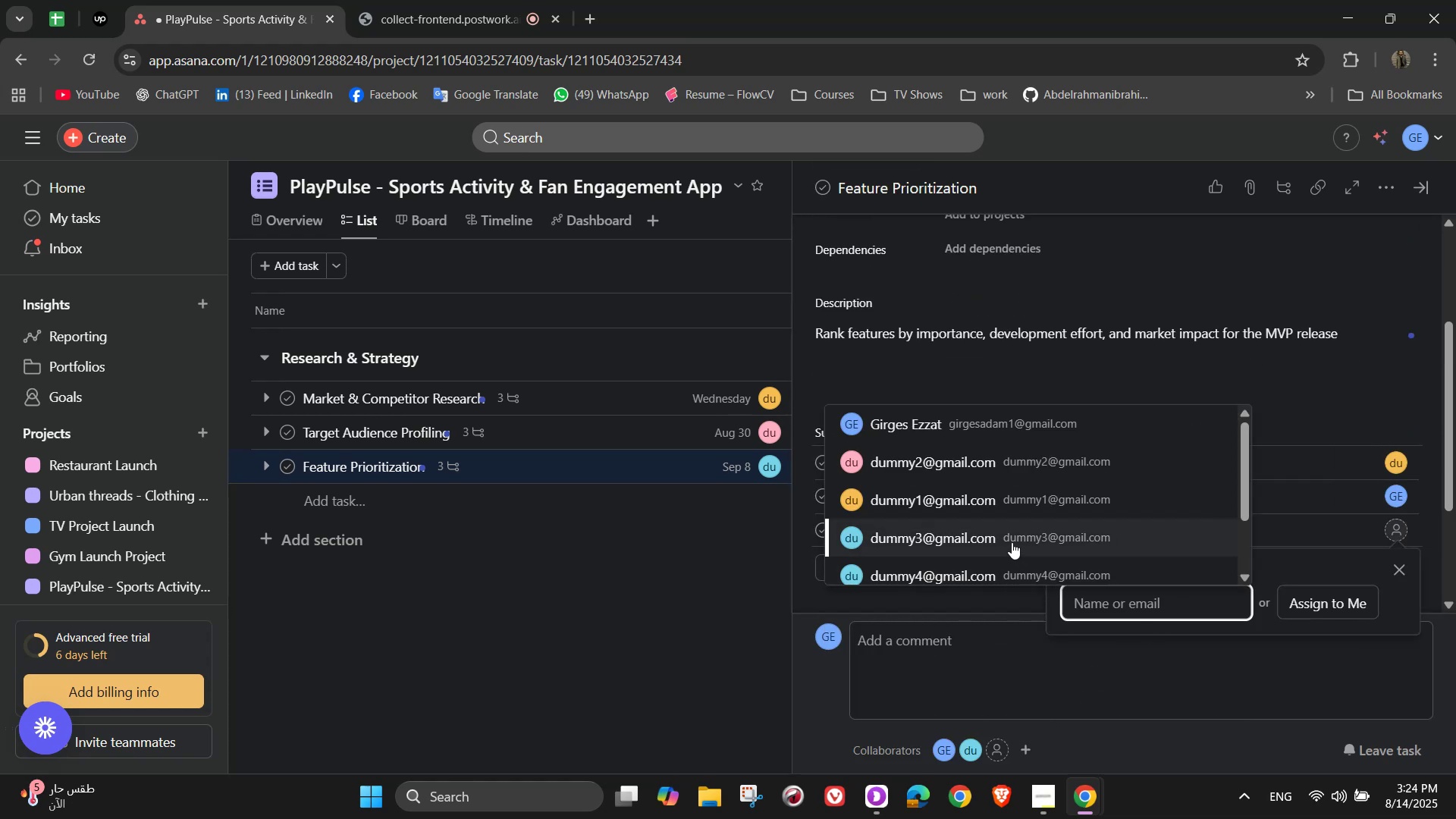 
left_click([1012, 542])
 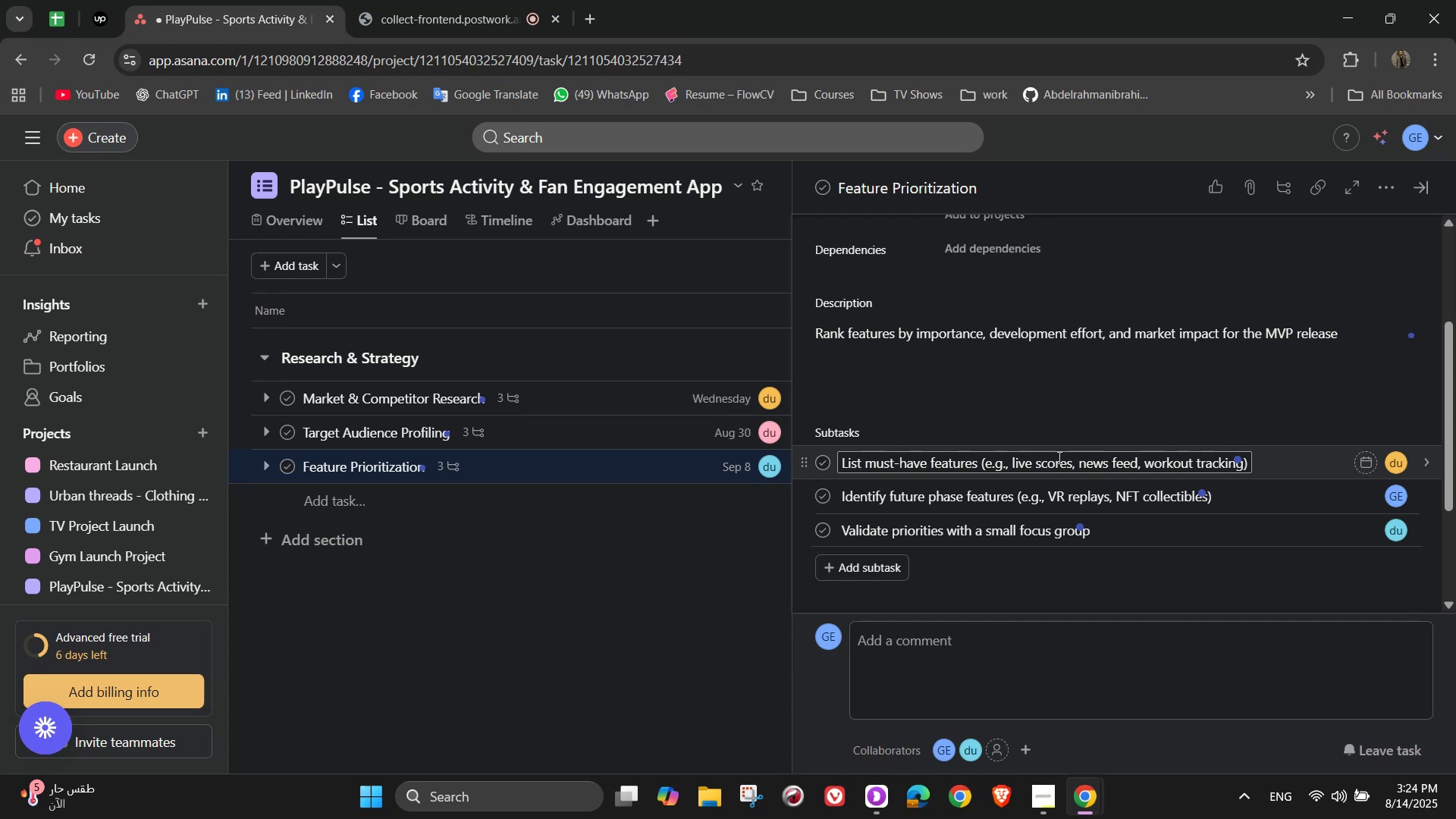 
wait(7.19)
 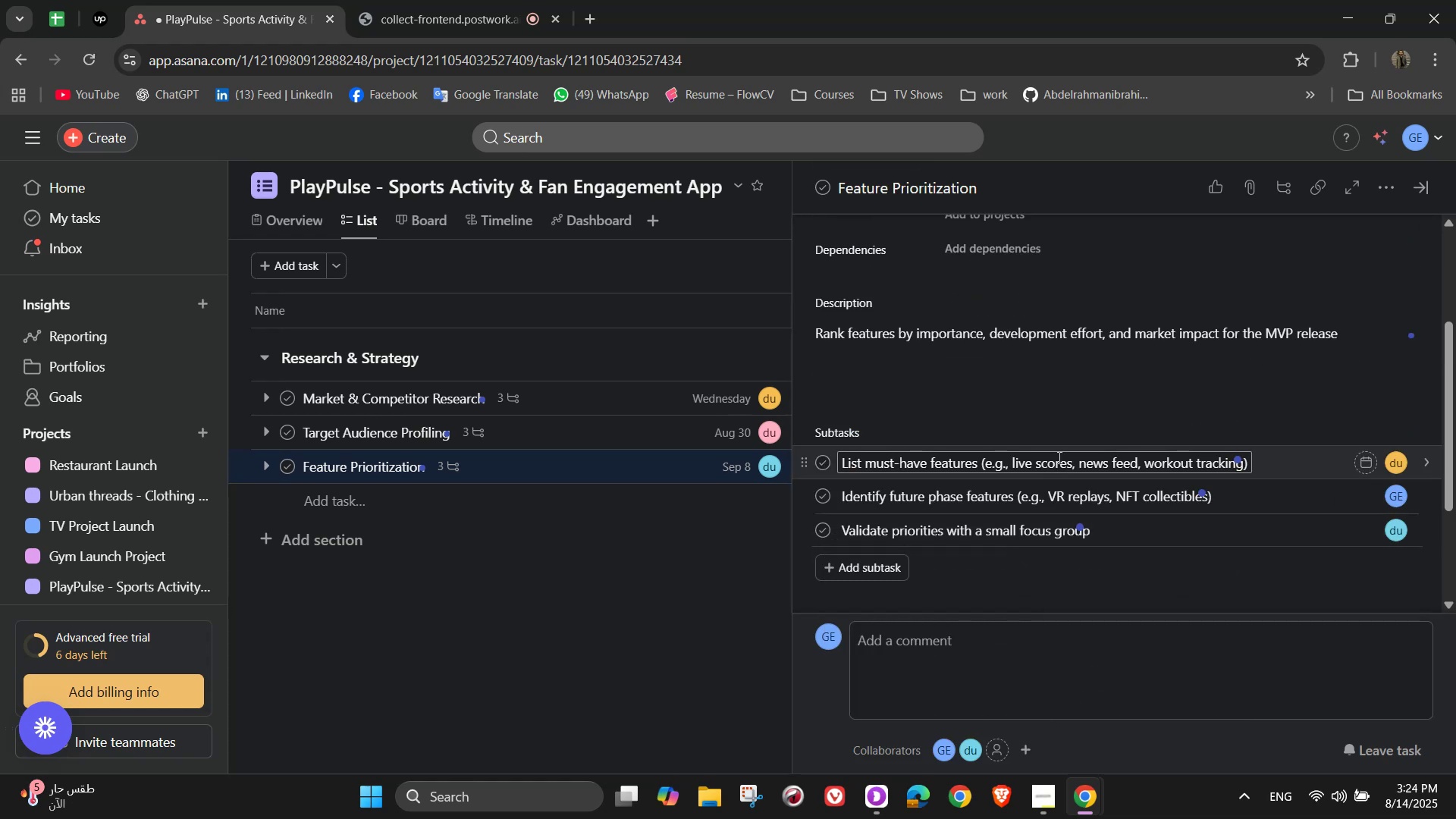 
scroll: coordinate [1108, 309], scroll_direction: down, amount: 2.0
 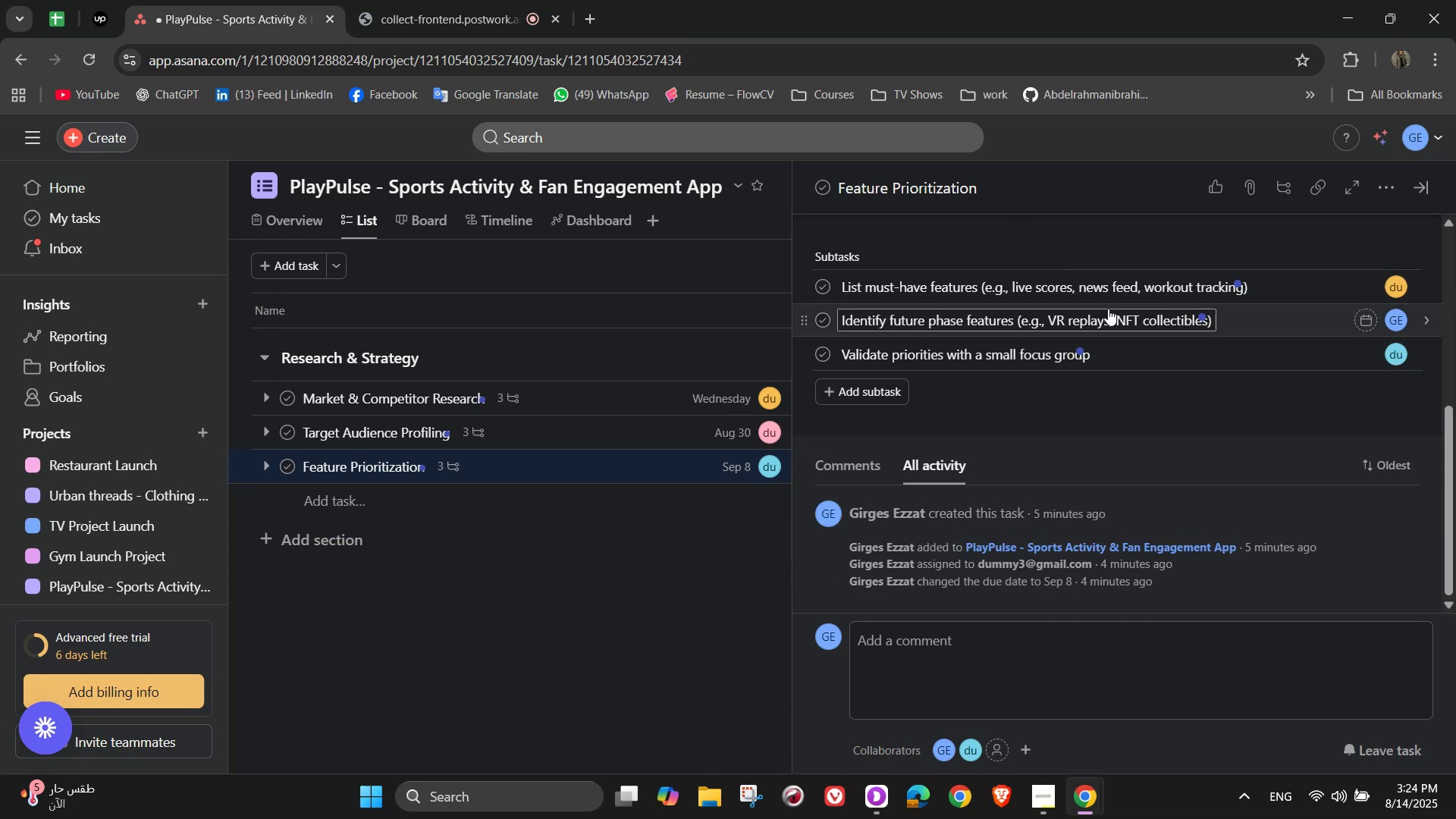 
wait(12.51)
 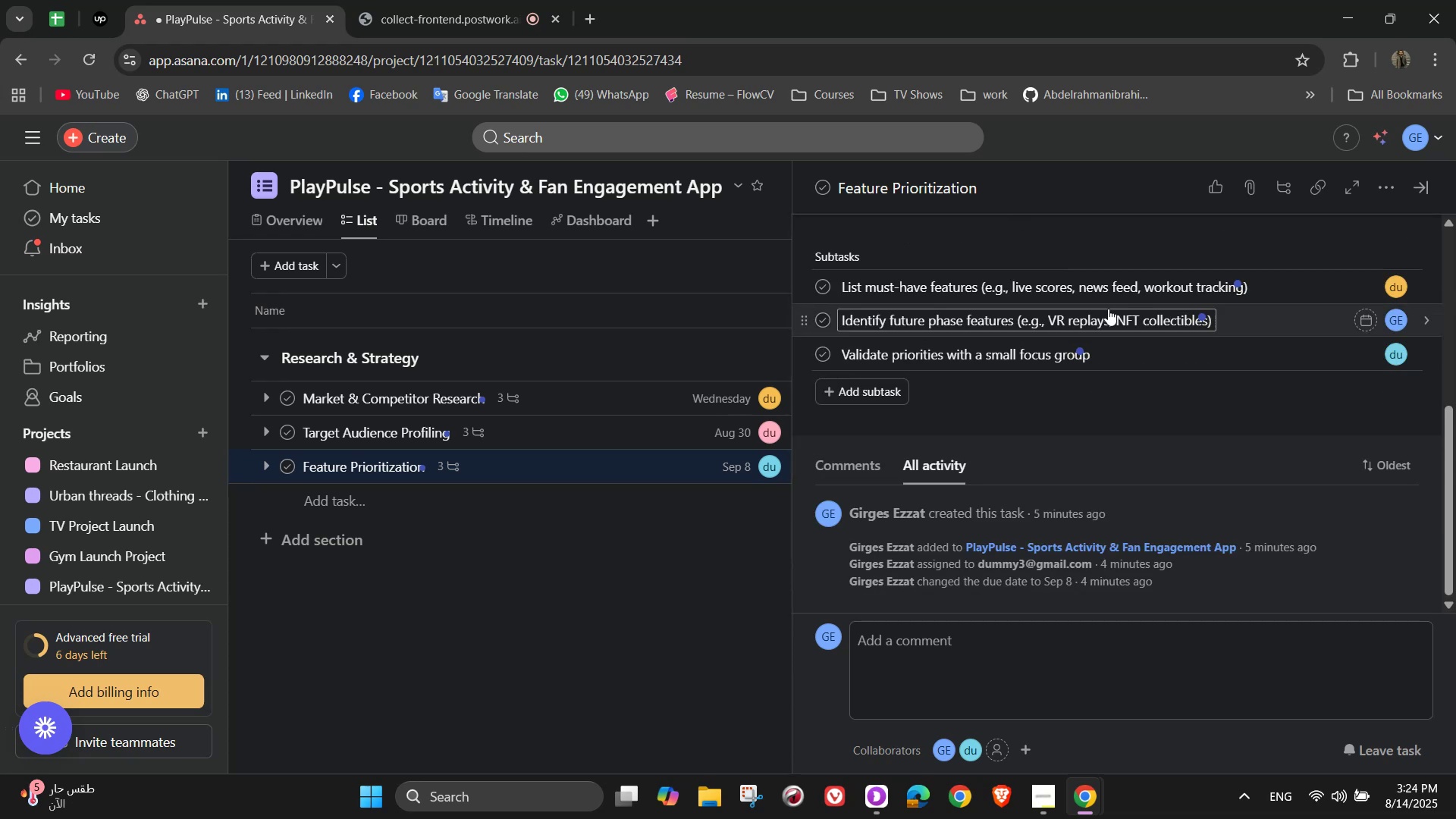 
scroll: coordinate [1349, 367], scroll_direction: up, amount: 3.0
 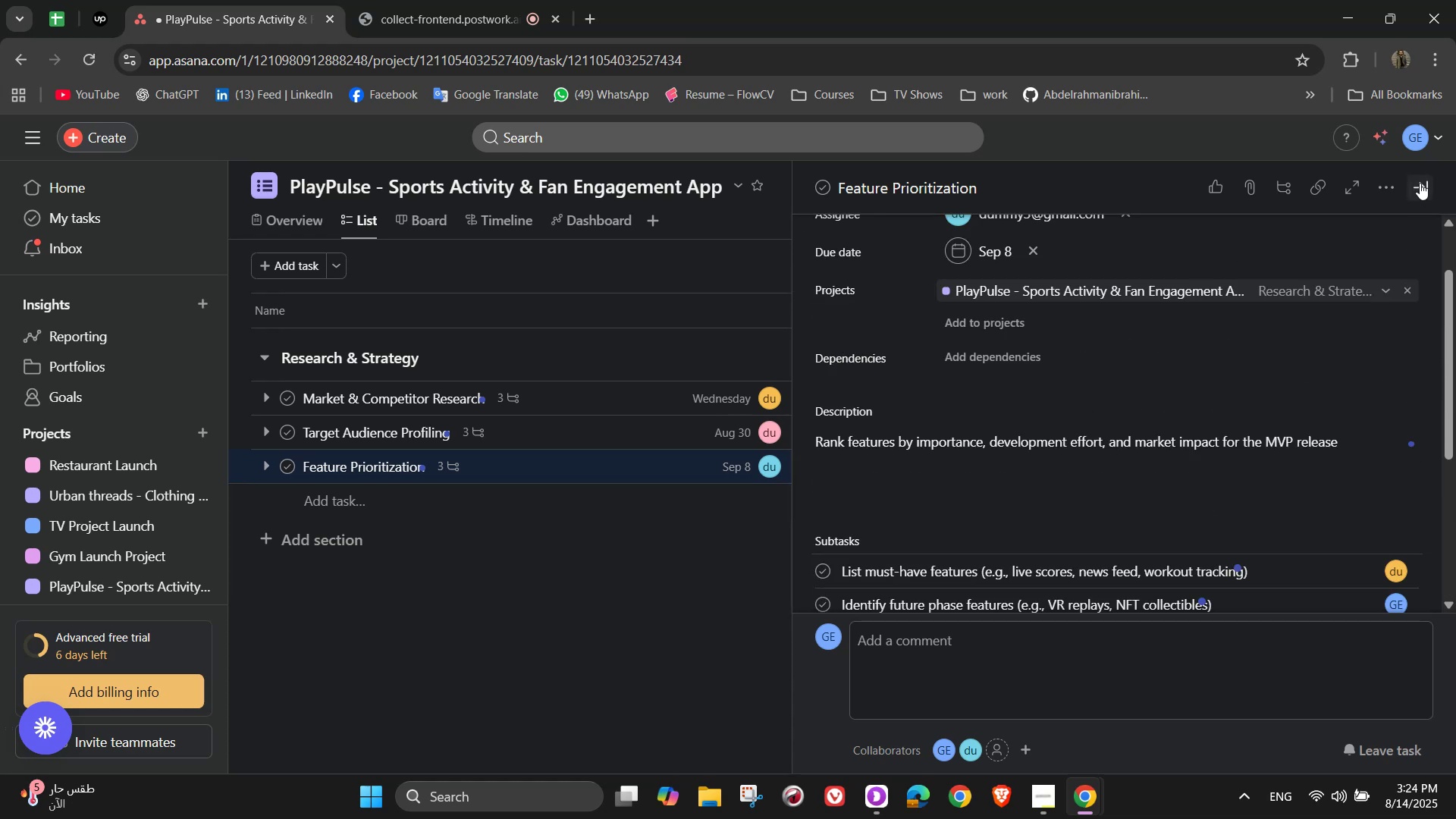 
left_click([1420, 183])
 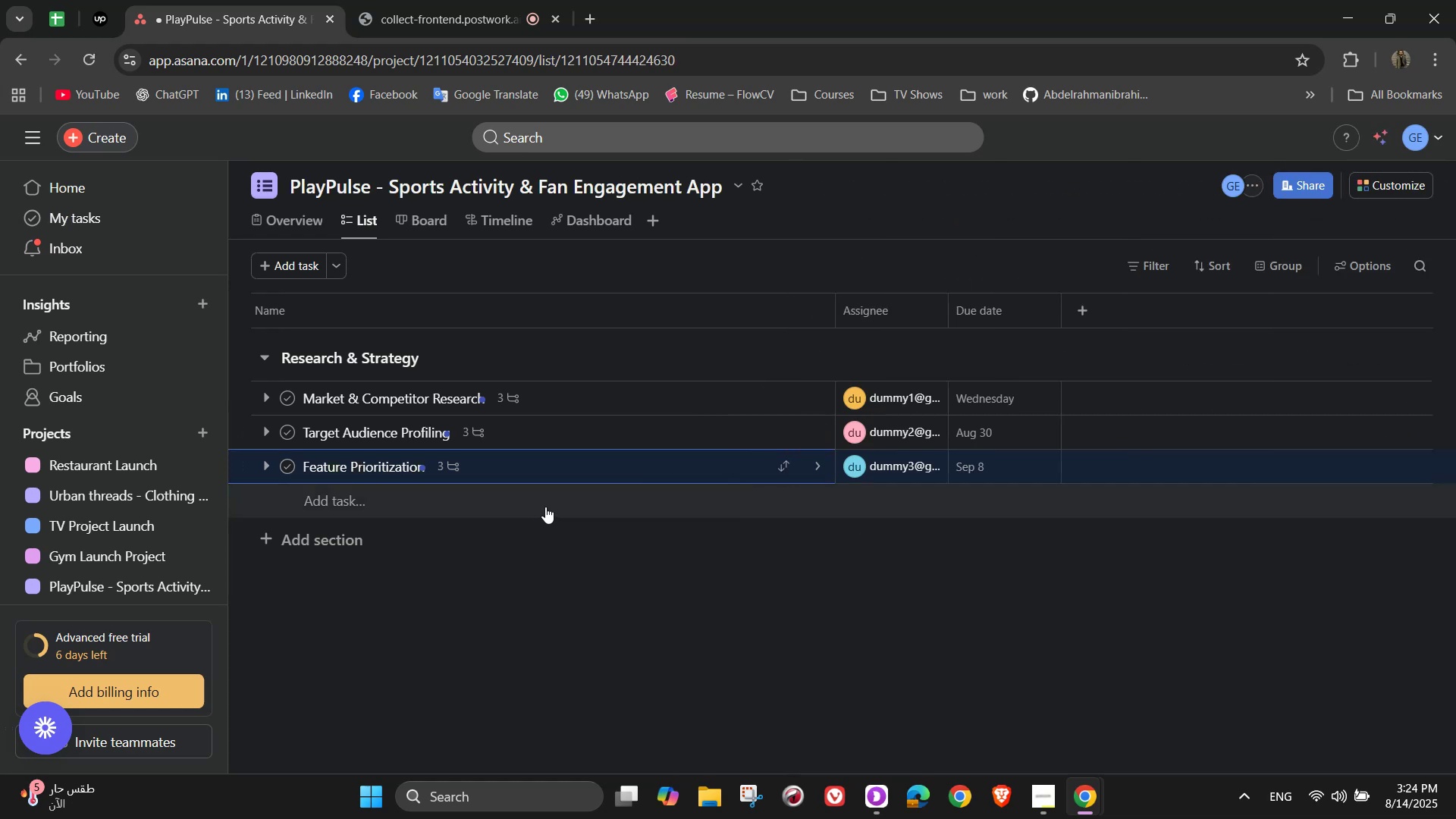 
left_click([330, 546])
 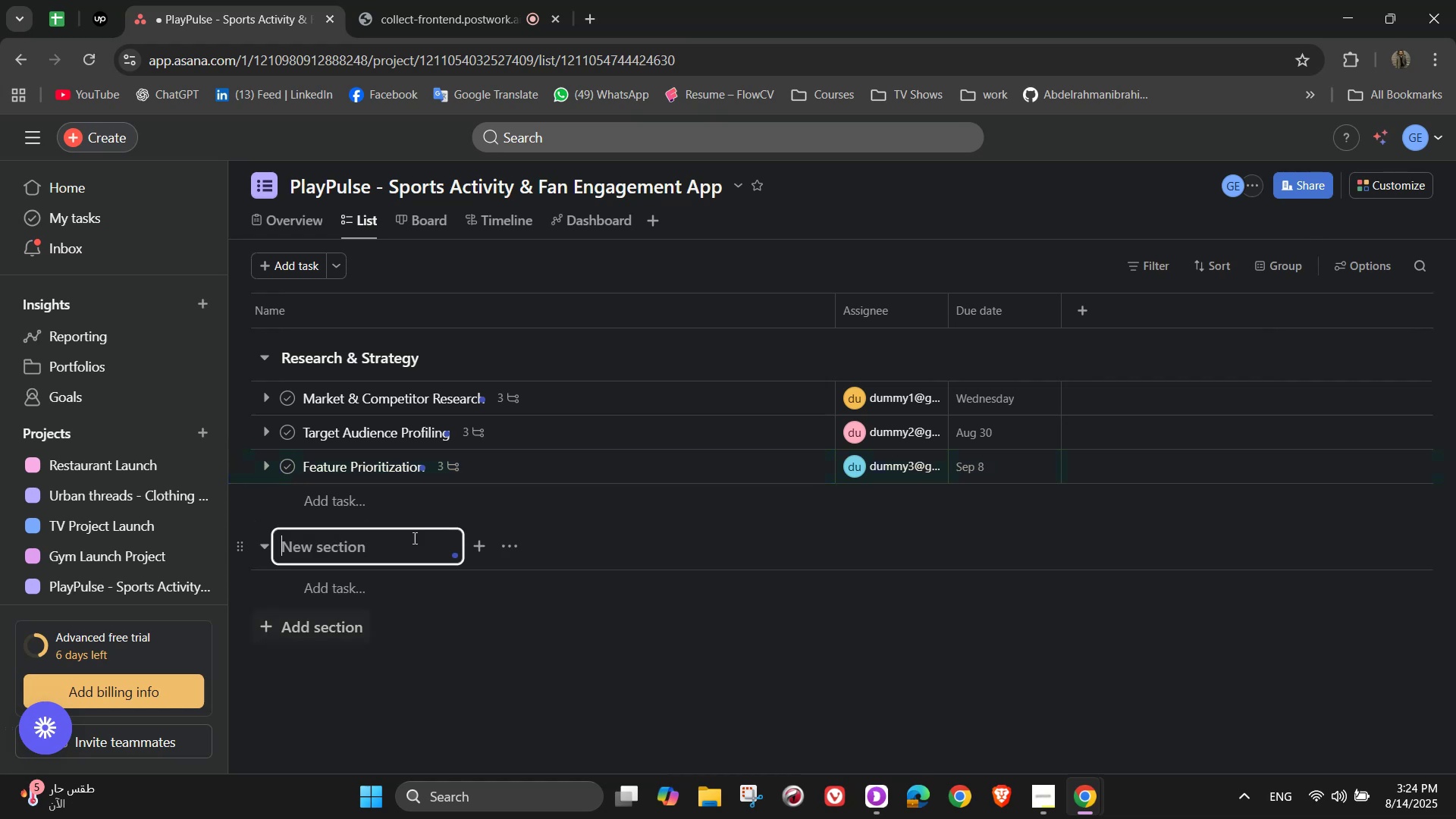 
scroll: coordinate [1029, 541], scroll_direction: down, amount: 1.0
 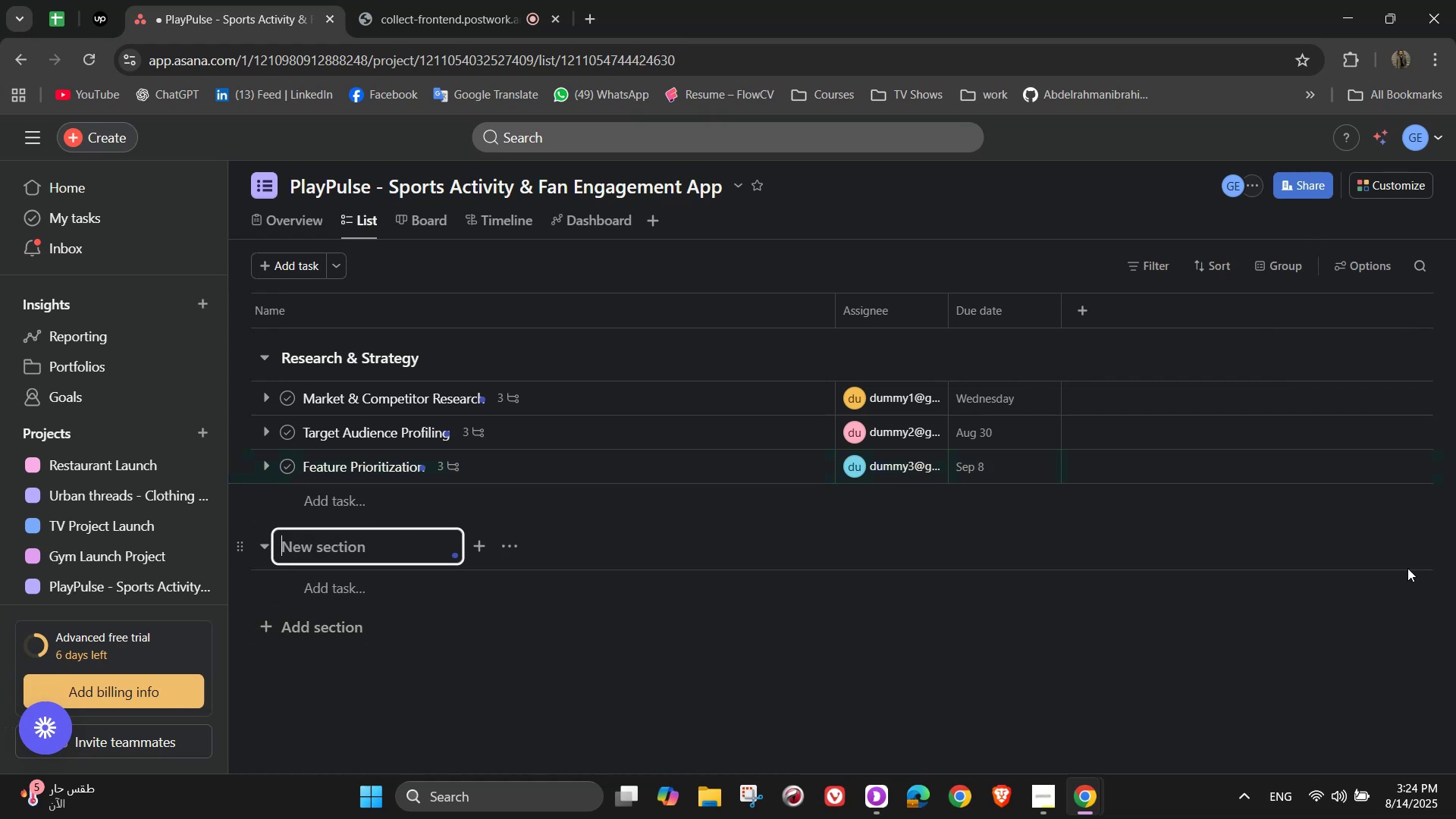 
type(UC)
key(Backspace)
type(X/UI Design)
 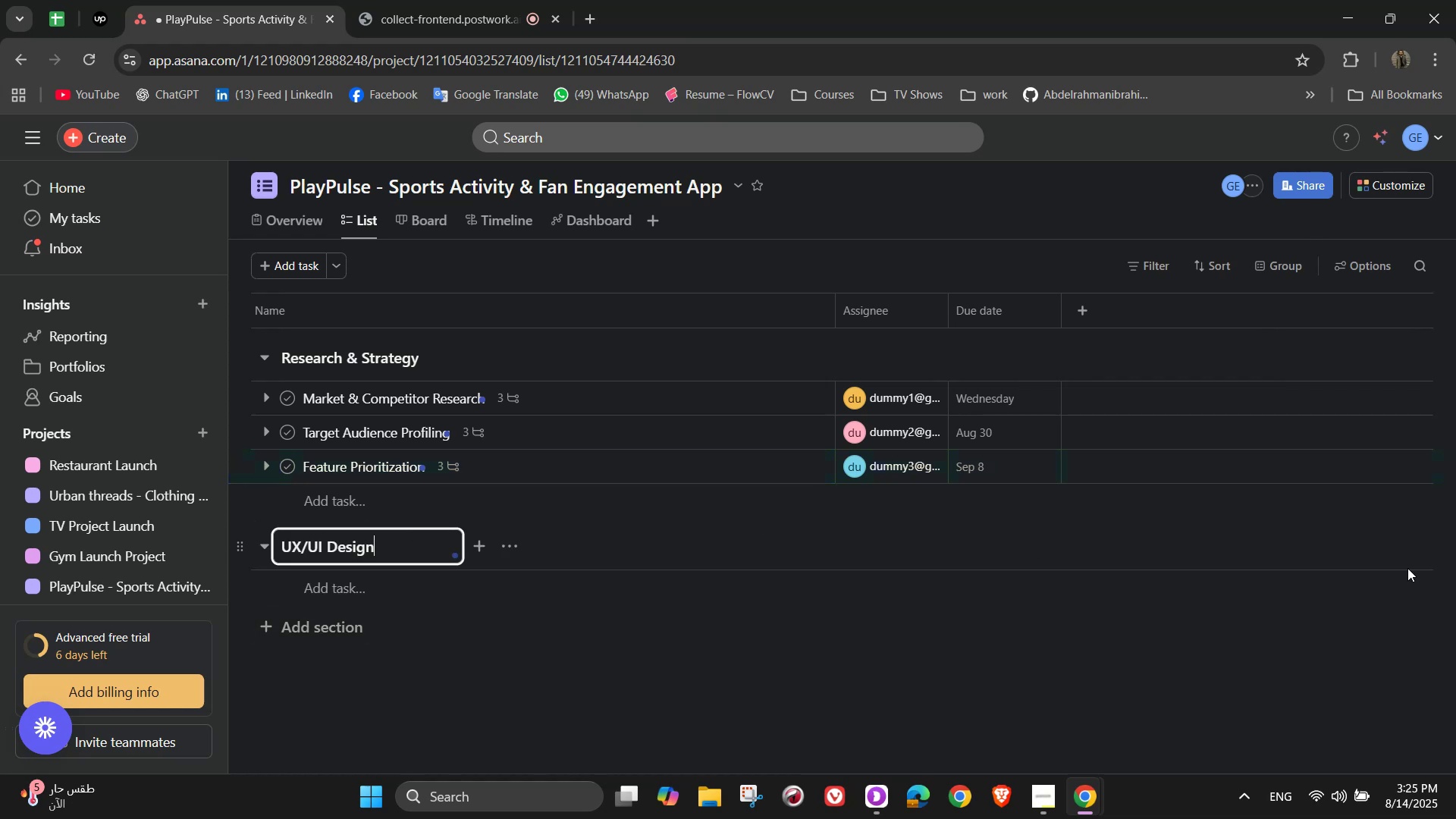 
wait(17.08)
 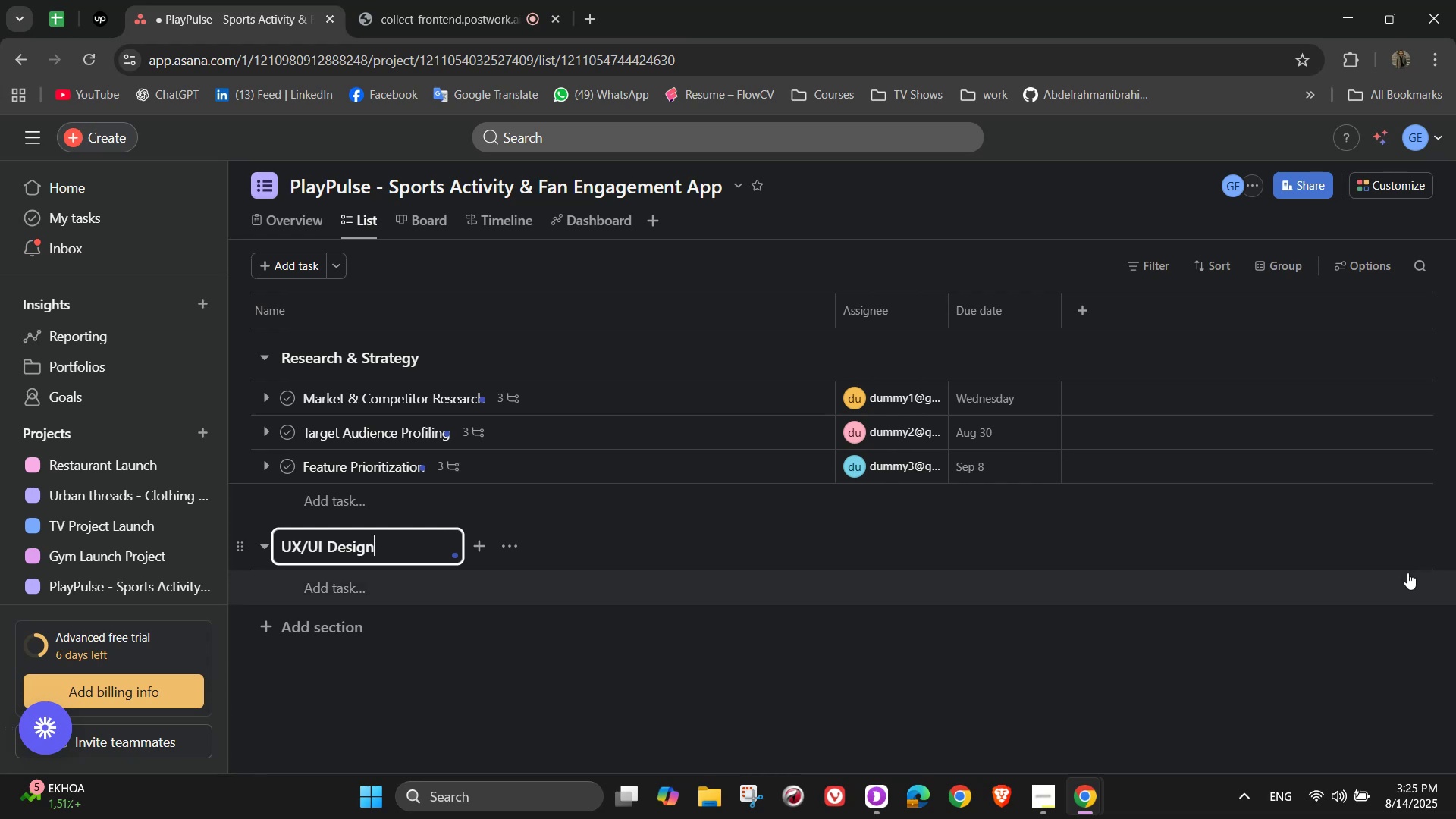 
left_click([400, 573])
 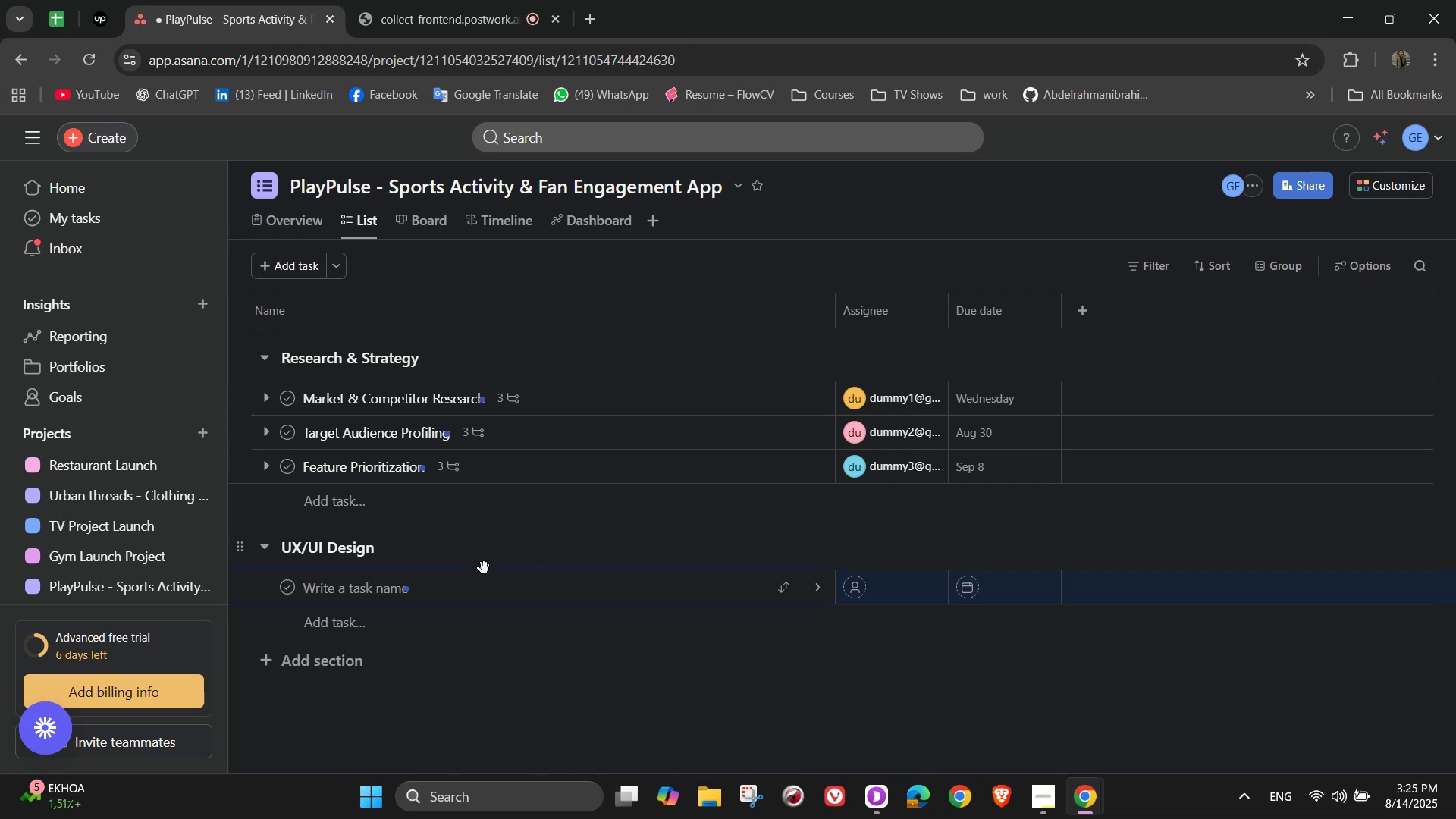 
wait(40.2)
 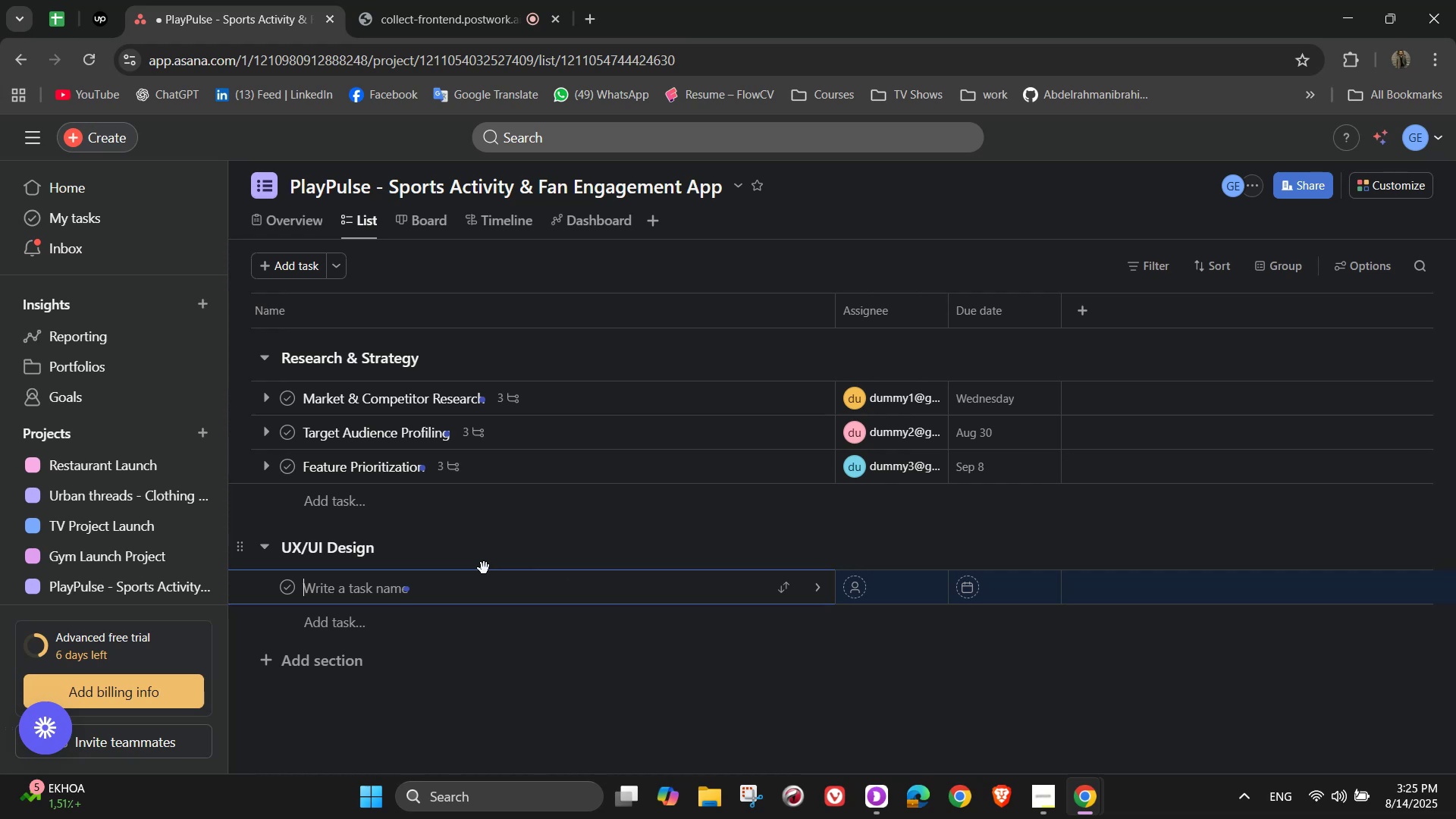 
type(USer)
key(Backspace)
key(Backspace)
key(Backspace)
type(ser Flow Design)
 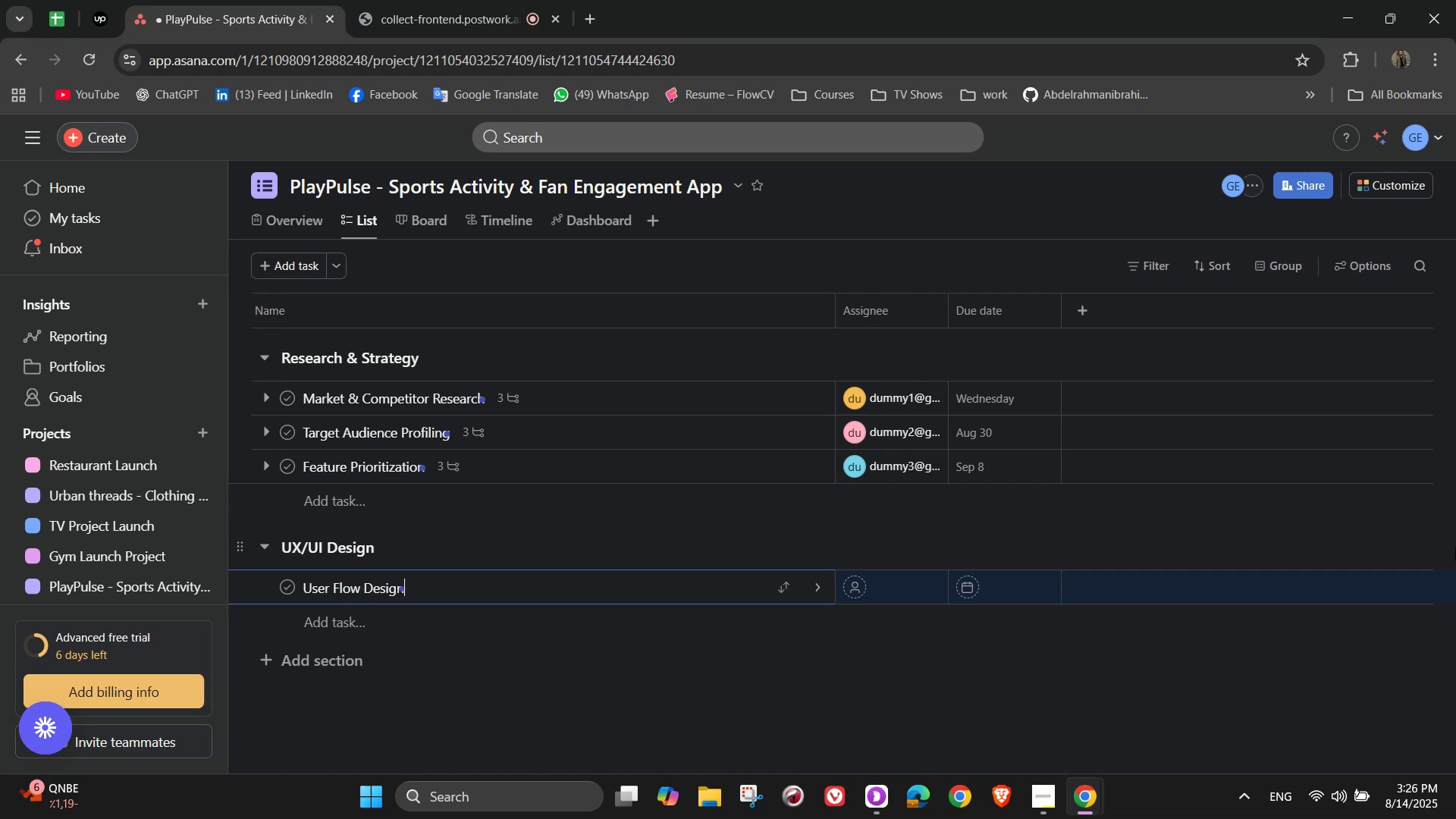 
left_click([479, 613])
 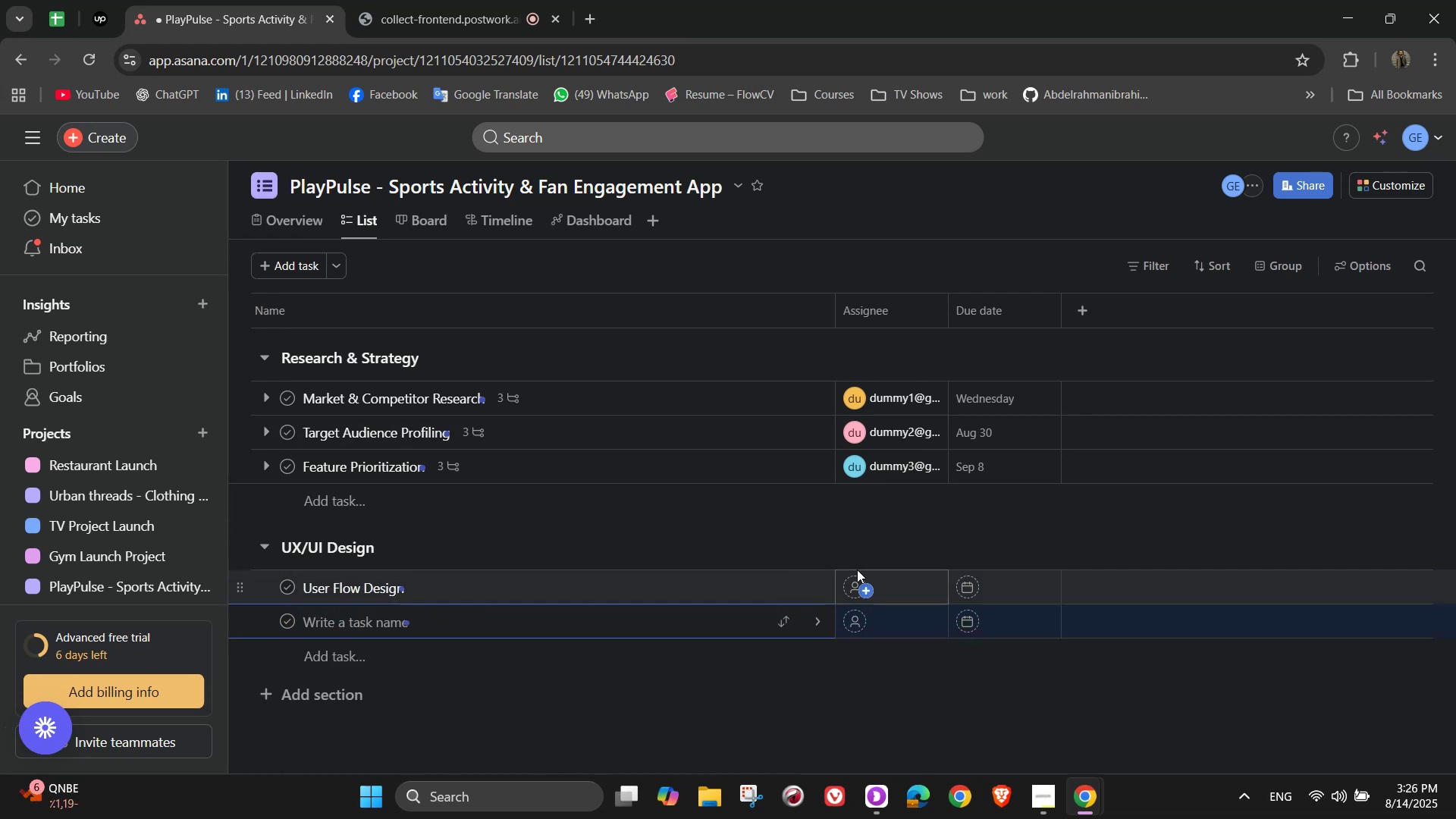 
left_click([815, 585])
 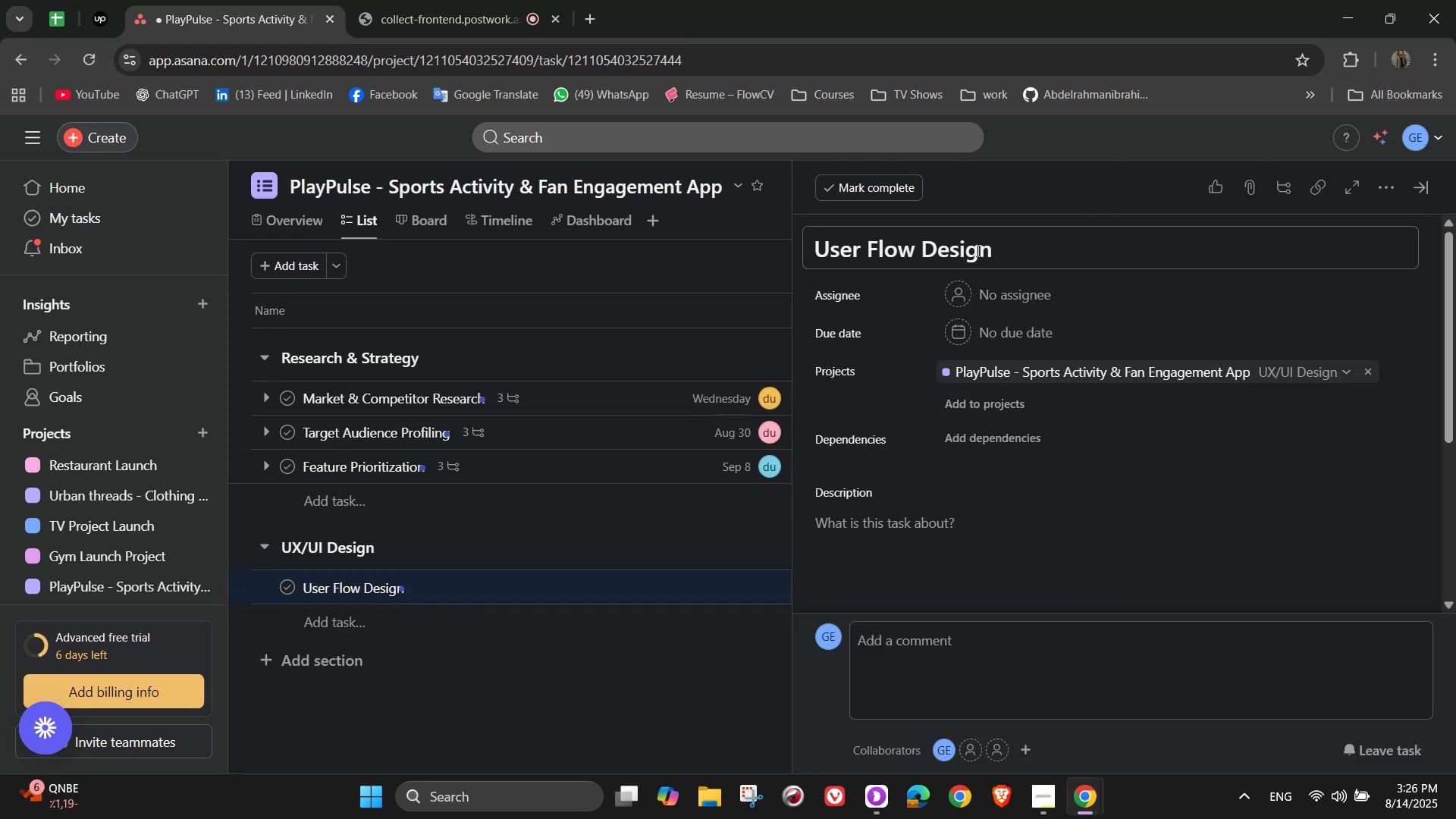 
left_click([998, 284])
 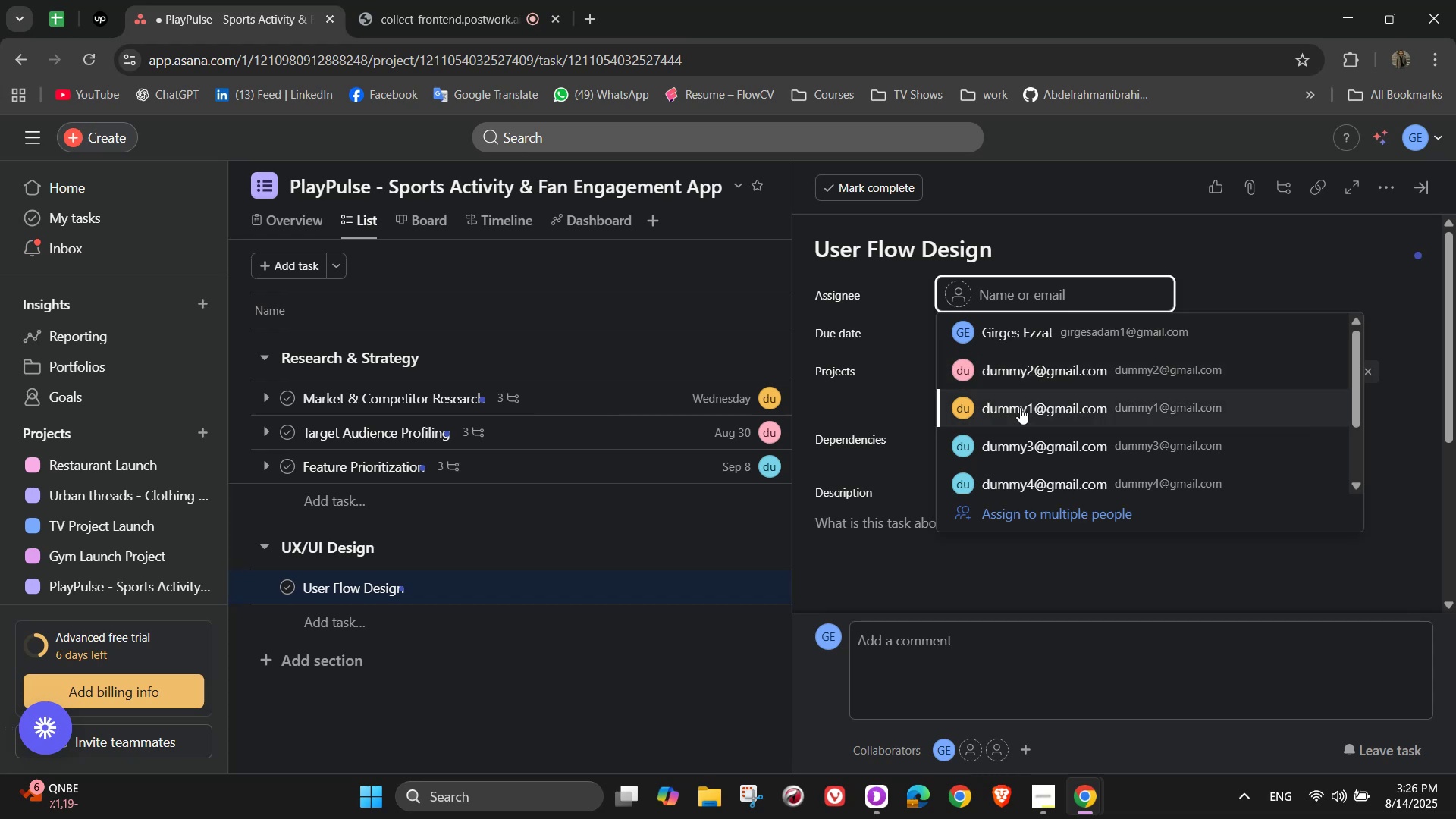 
left_click([1012, 444])
 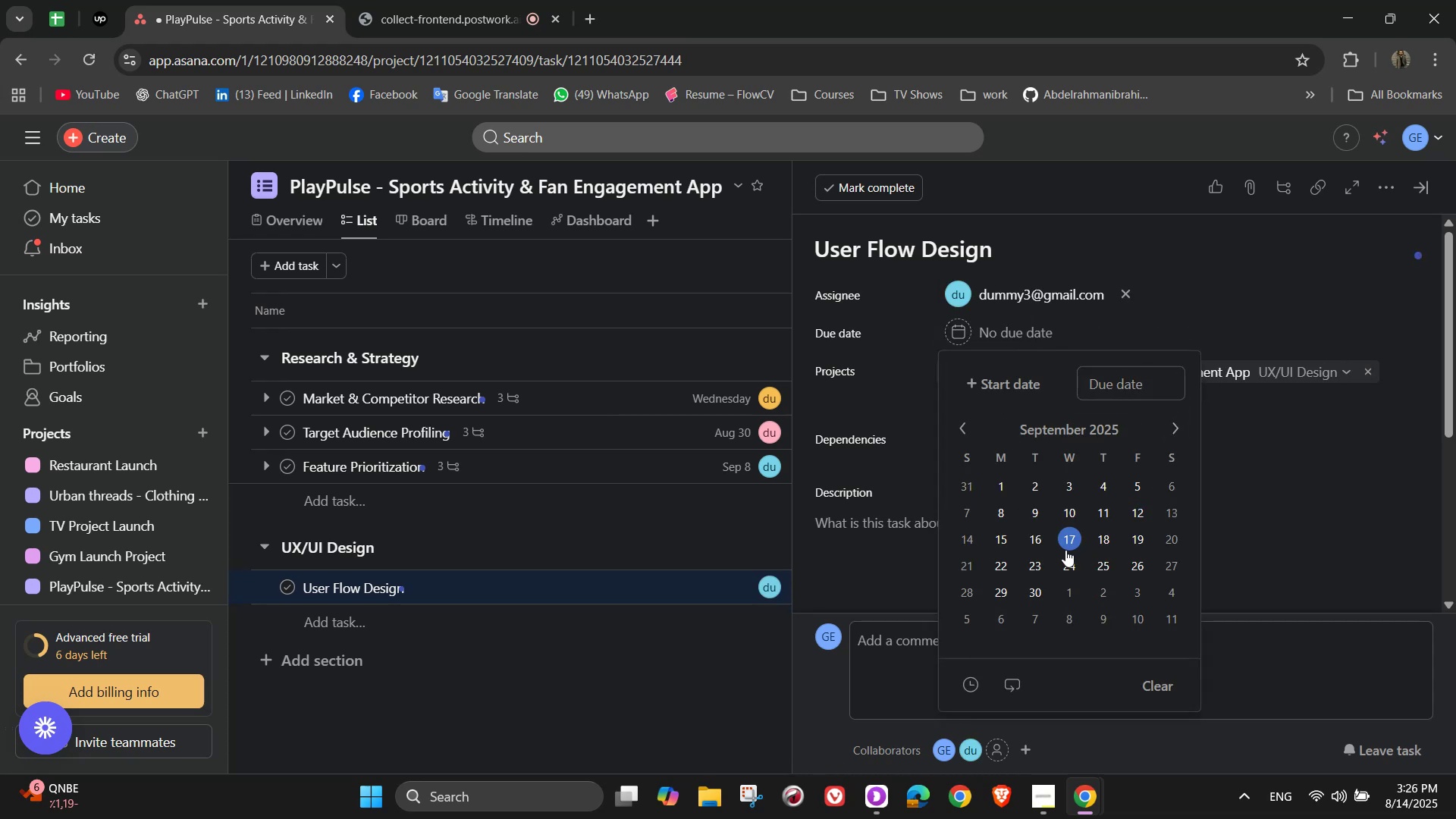 
double_click([1373, 452])
 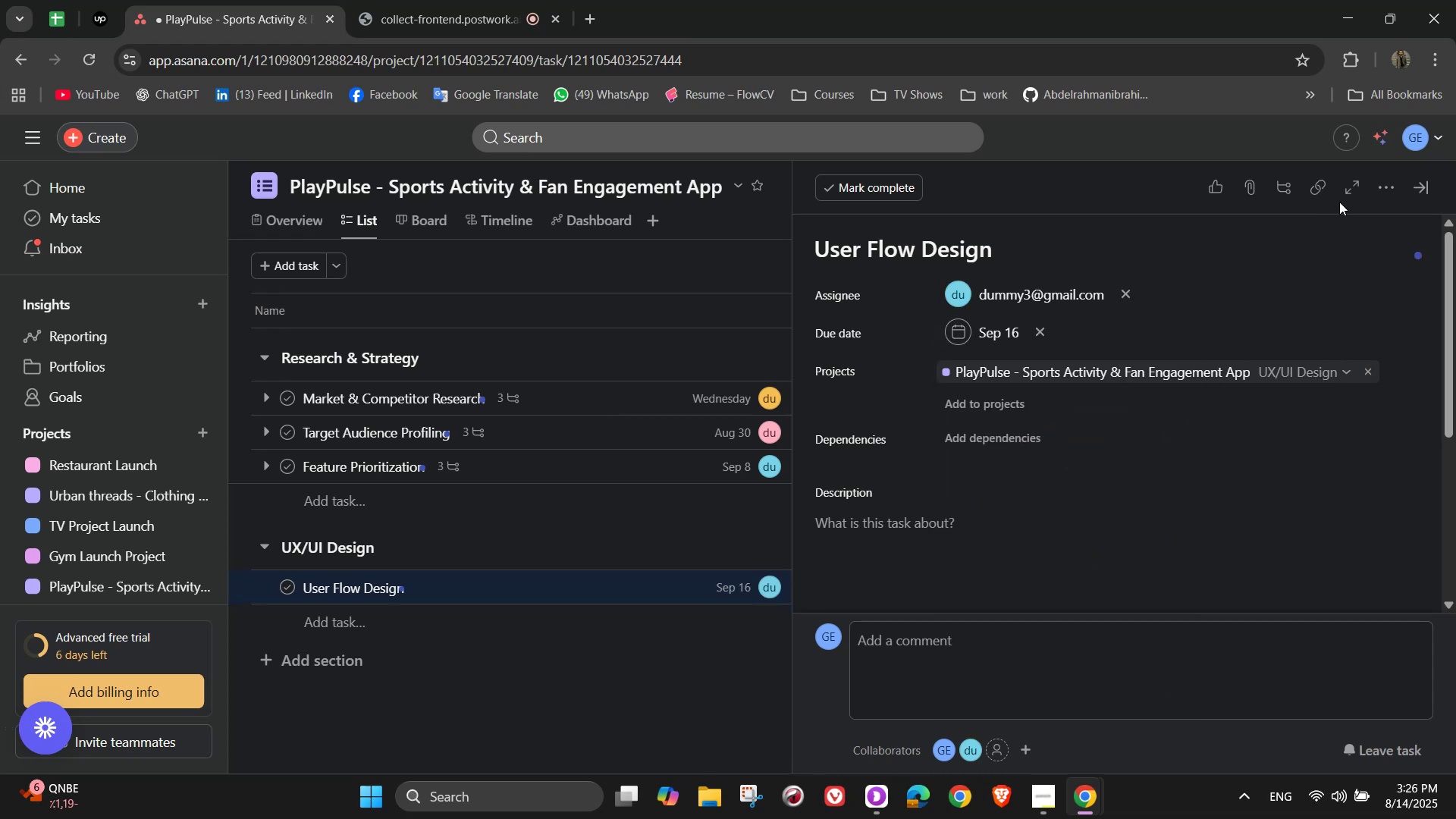 
left_click([1378, 182])
 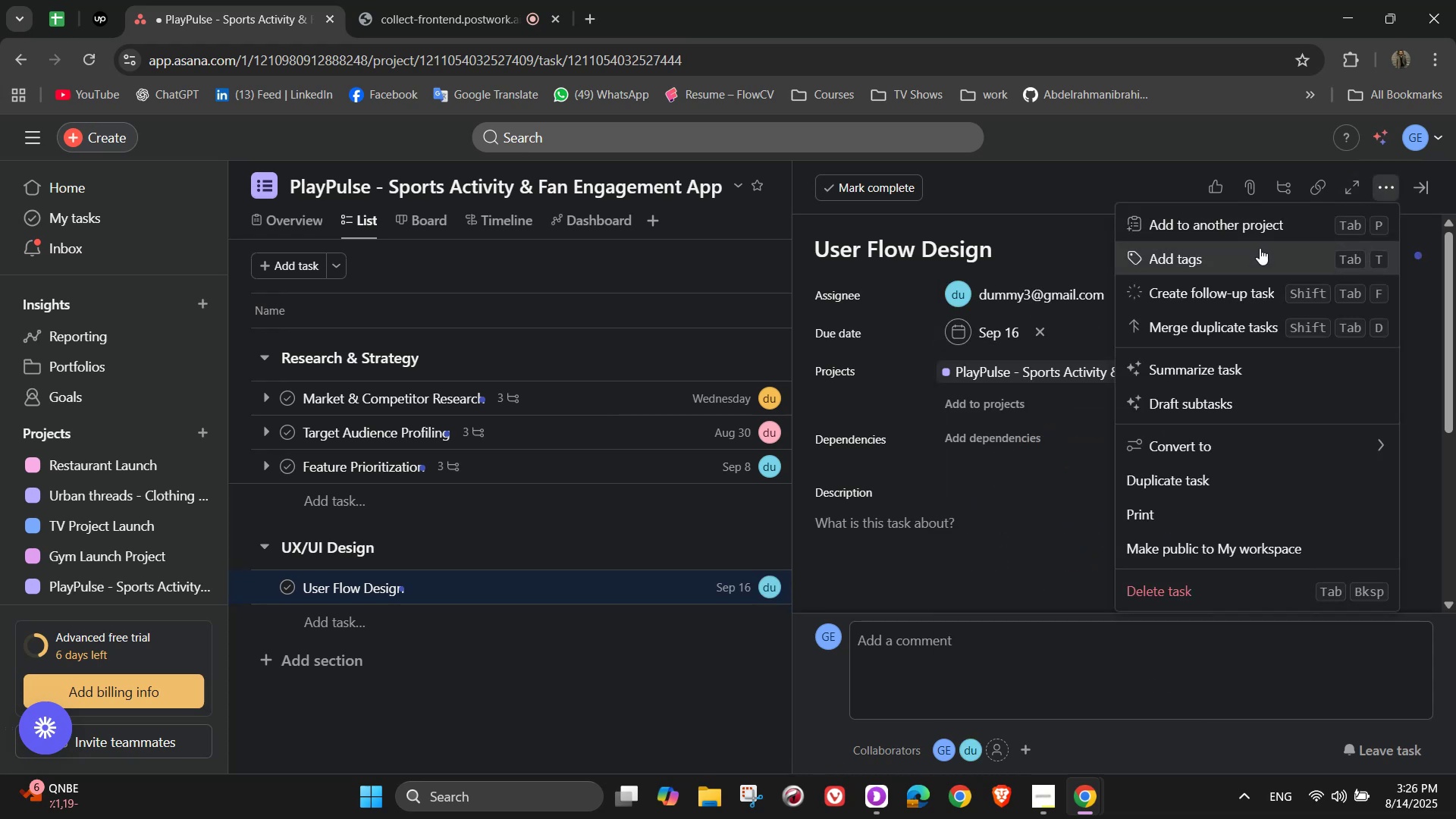 
left_click([1257, 253])
 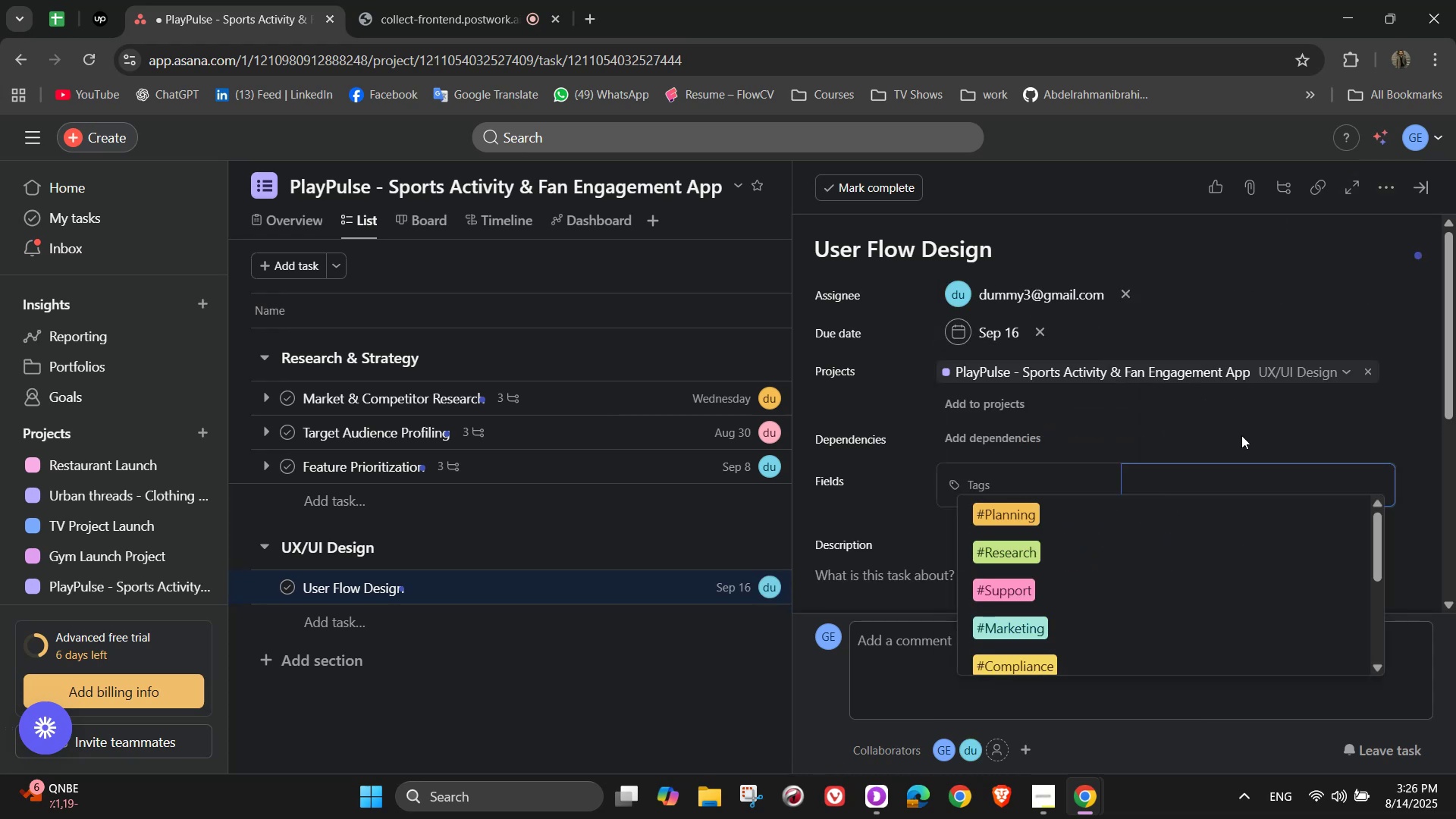 
key(D)
 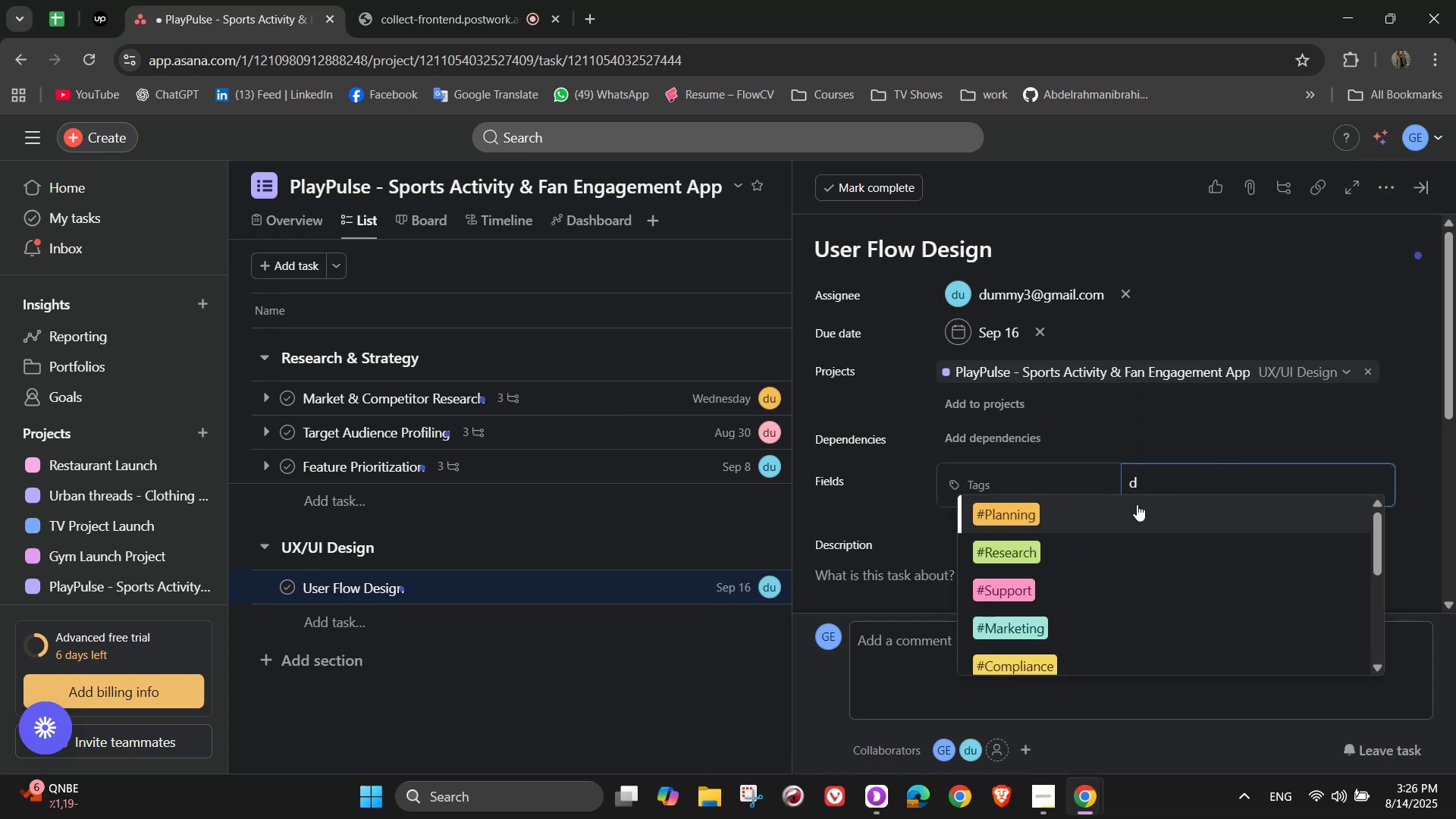 
left_click([1137, 505])
 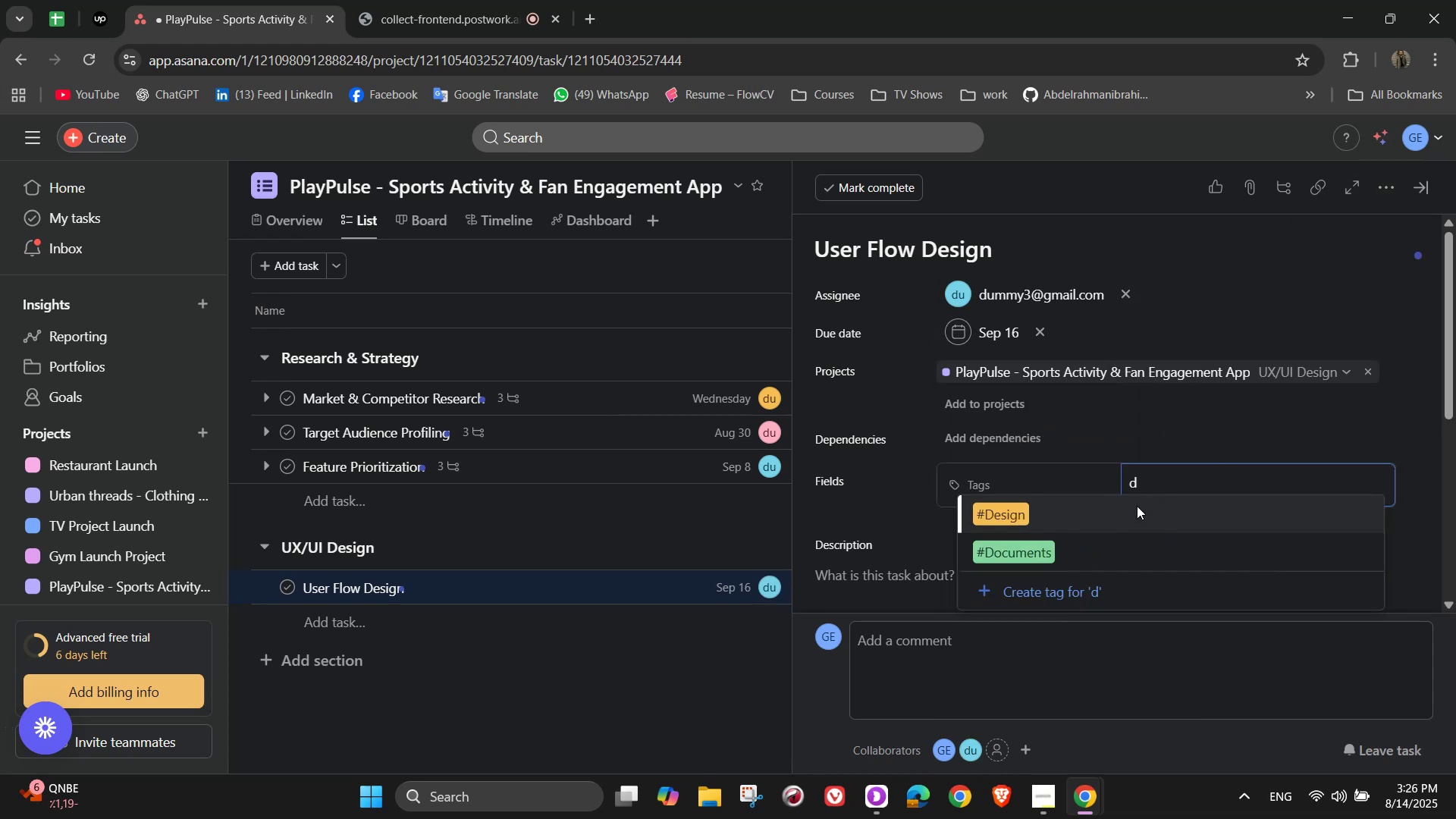 
scroll: coordinate [1137, 506], scroll_direction: down, amount: 2.0
 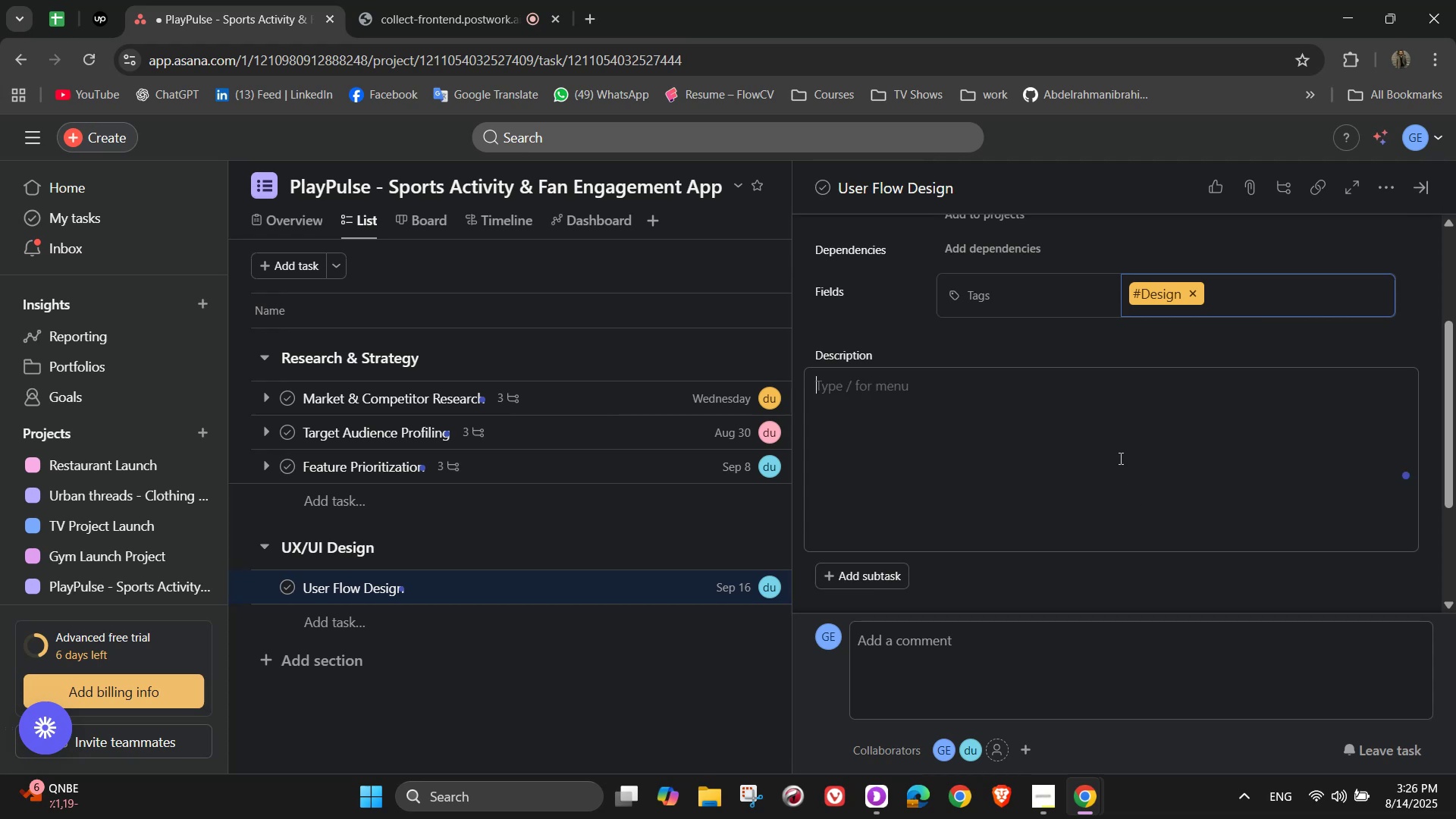 
left_click([1137, 506])
 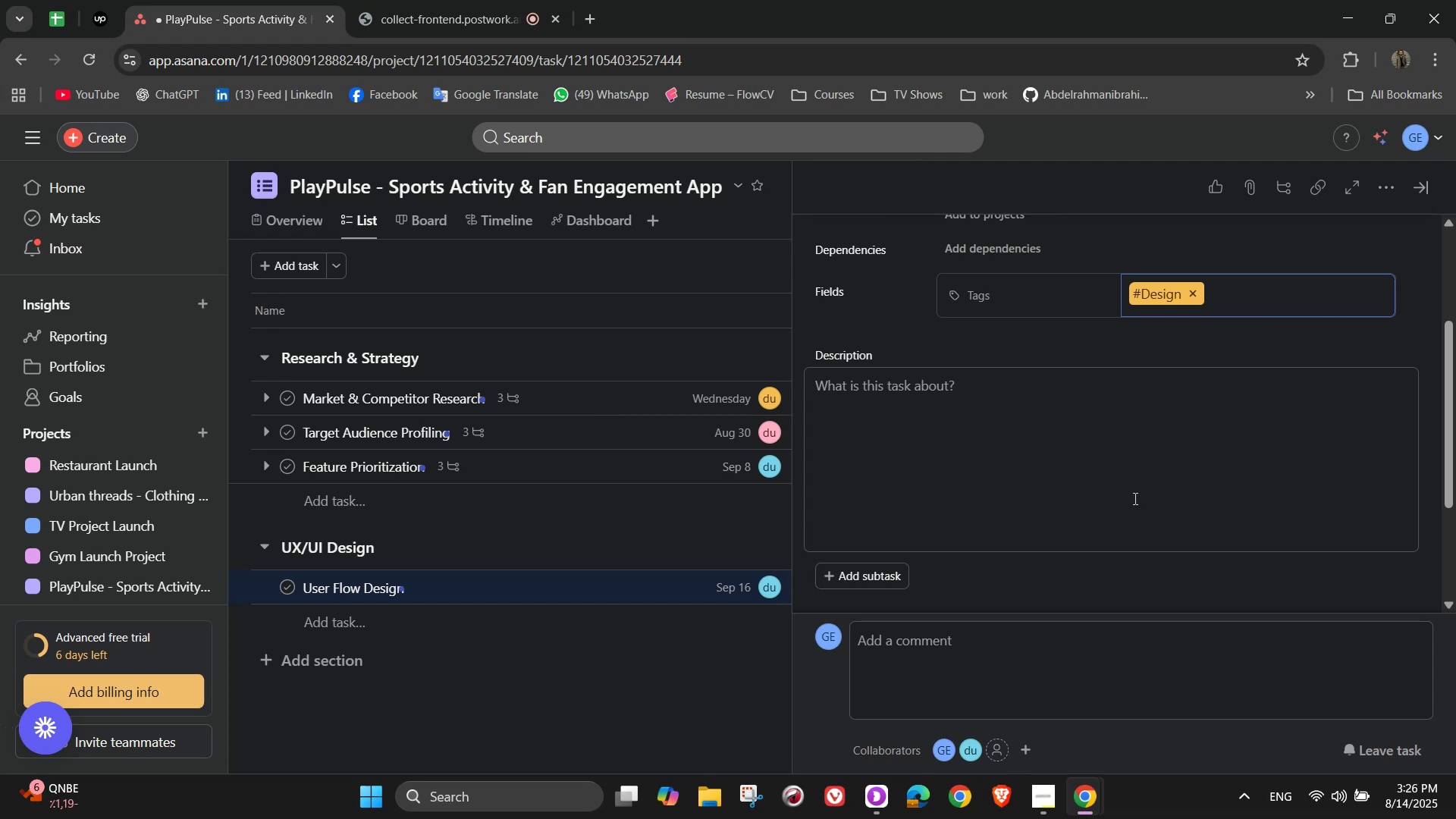 
left_click([1119, 458])
 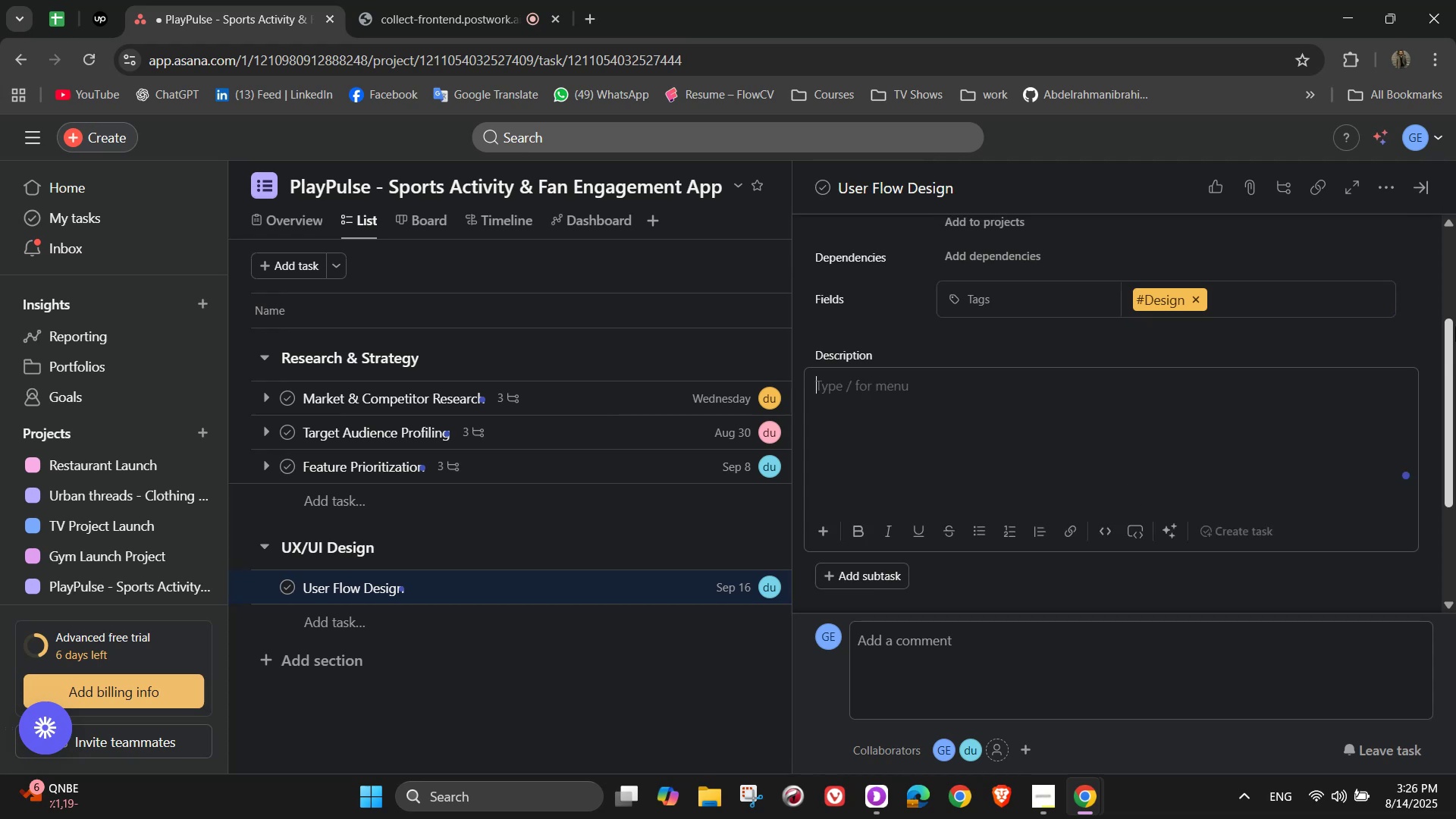 
type(Create logical navigar)
key(Backspace)
type(toi)
key(Backspace)
key(Backspace)
type(ip)
key(Backspace)
type(on paths for different user personas)
 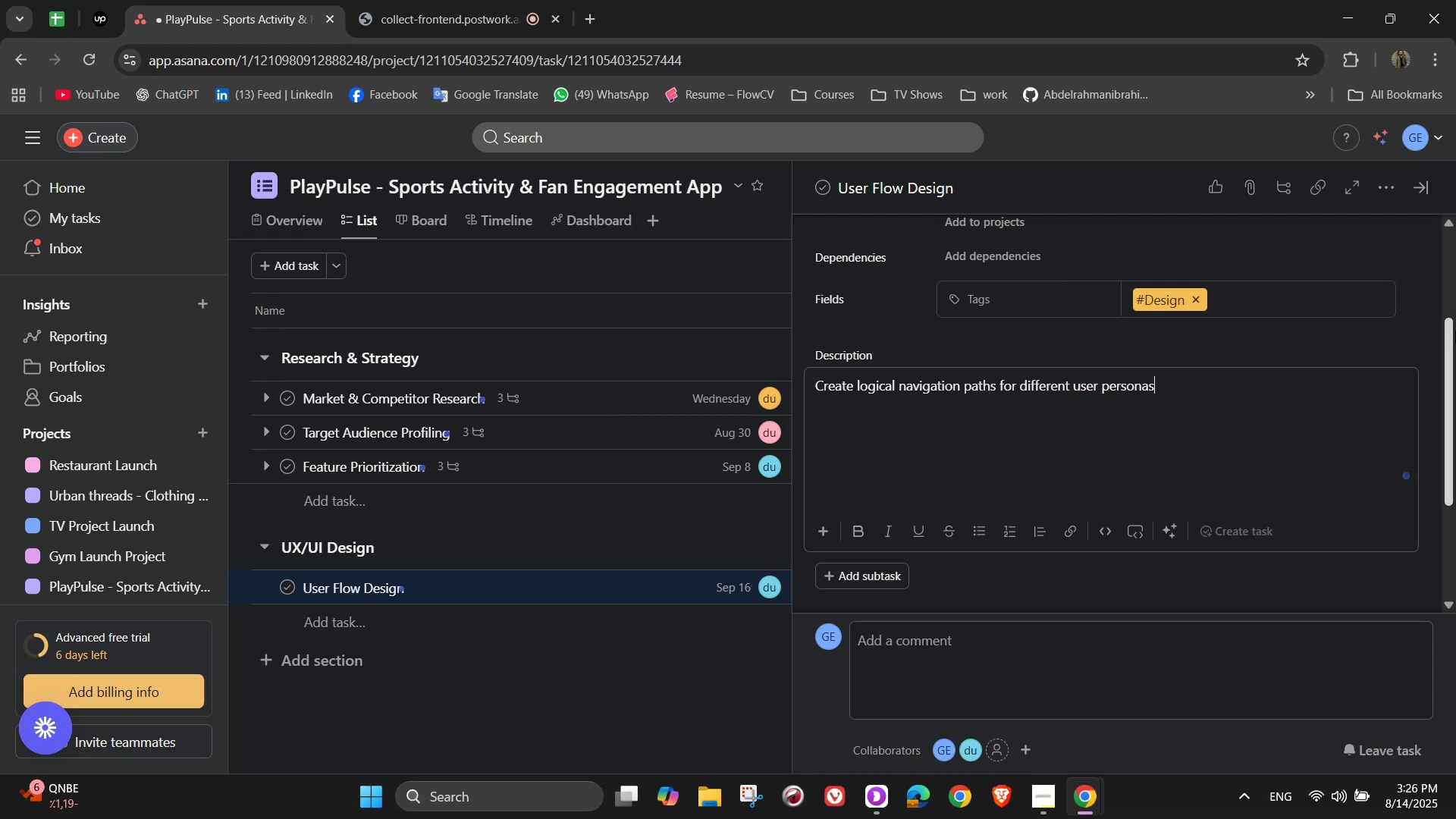 
wait(31.93)
 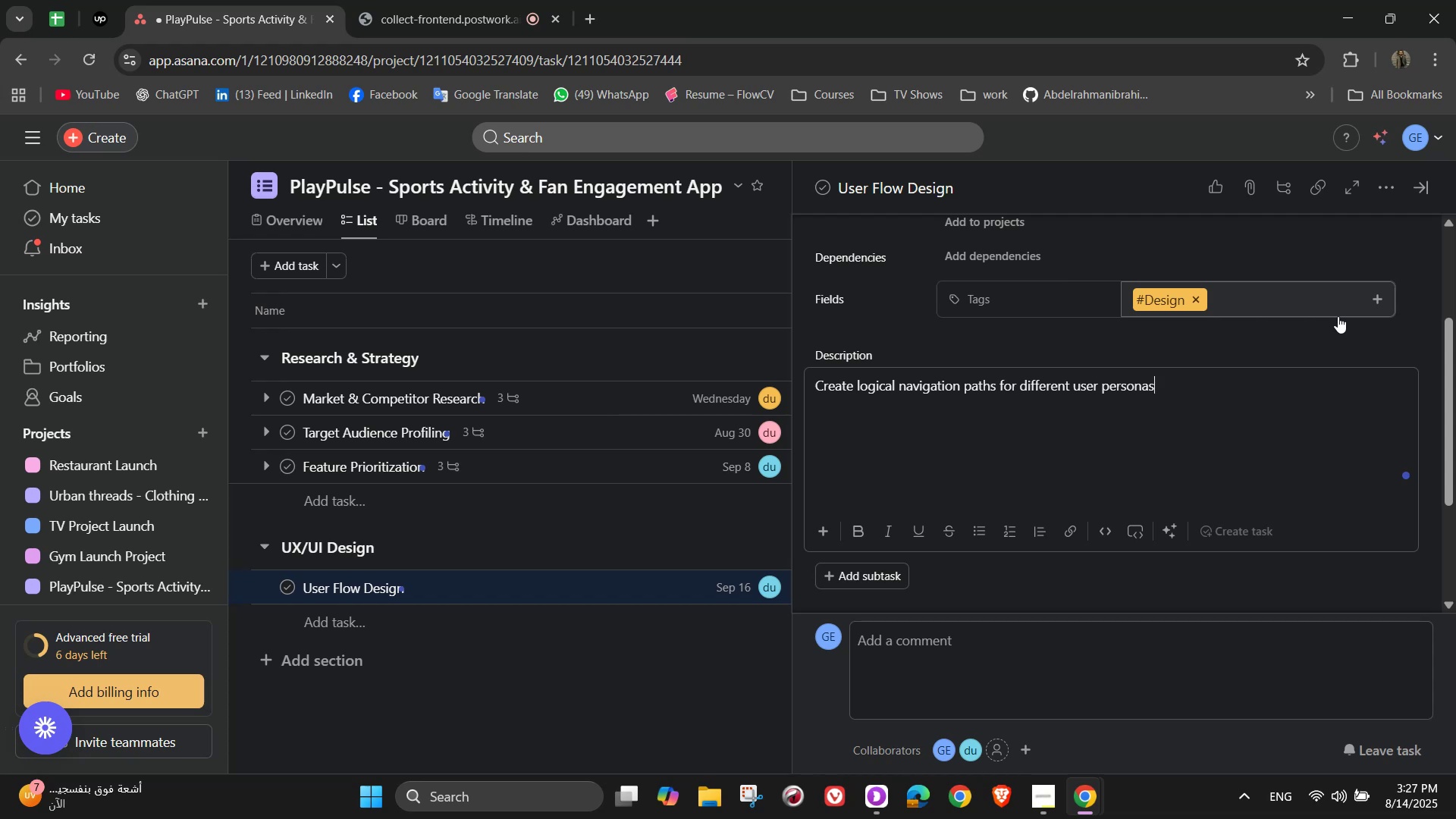 
key(Space)
 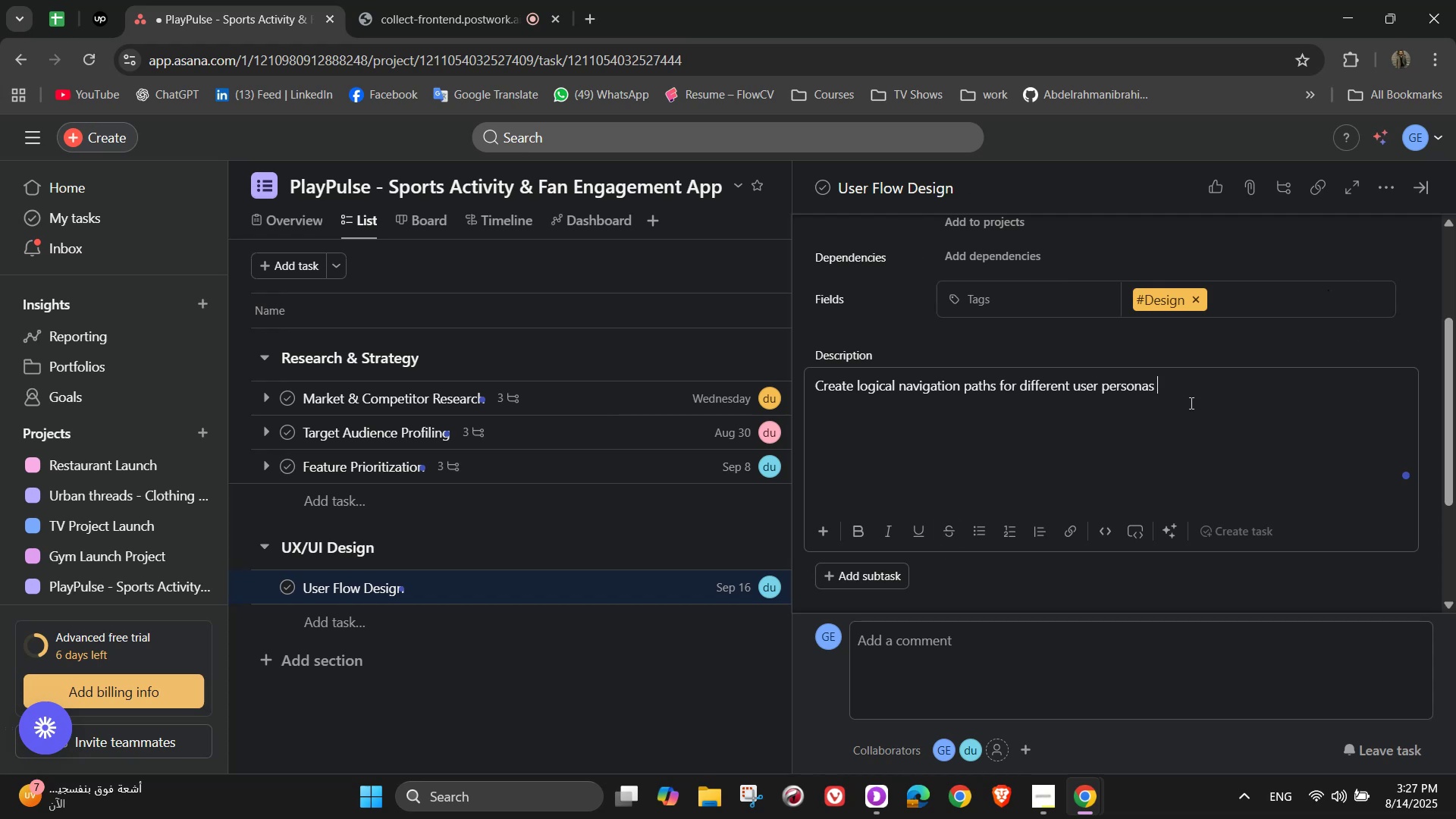 
hold_key(key=ShiftRight, duration=1.52)
 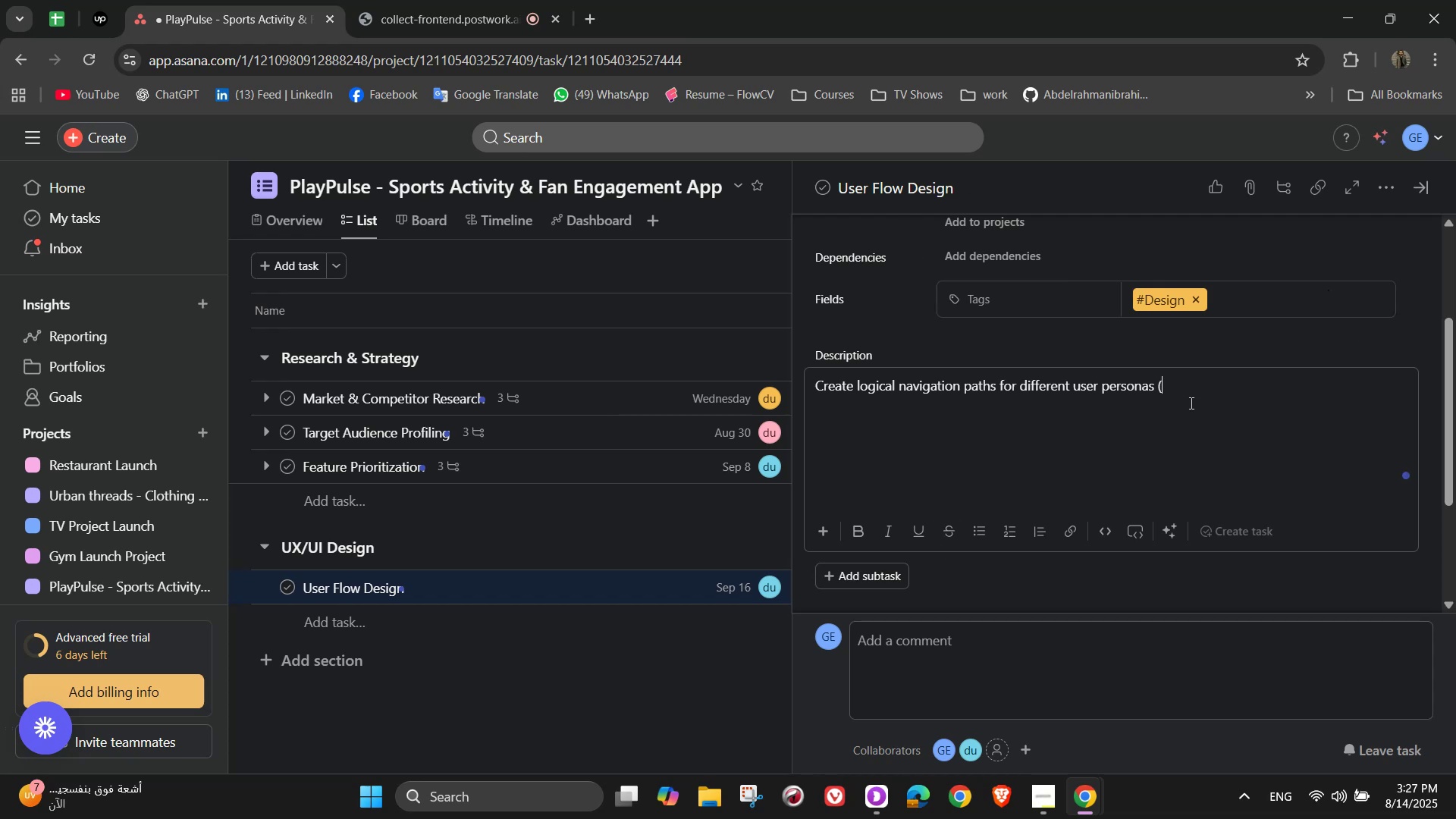 
key(Shift+9)
 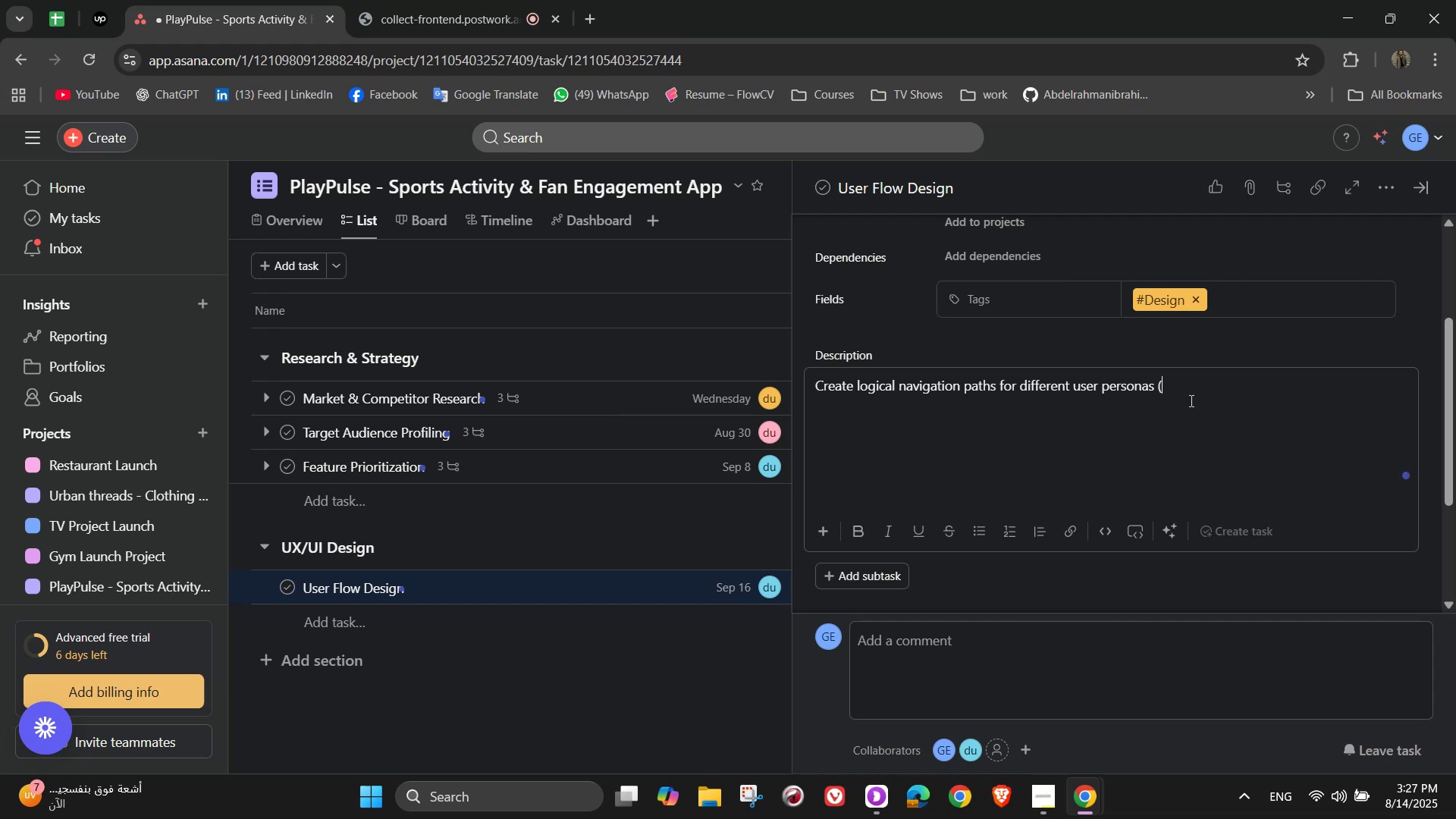 
wait(15.05)
 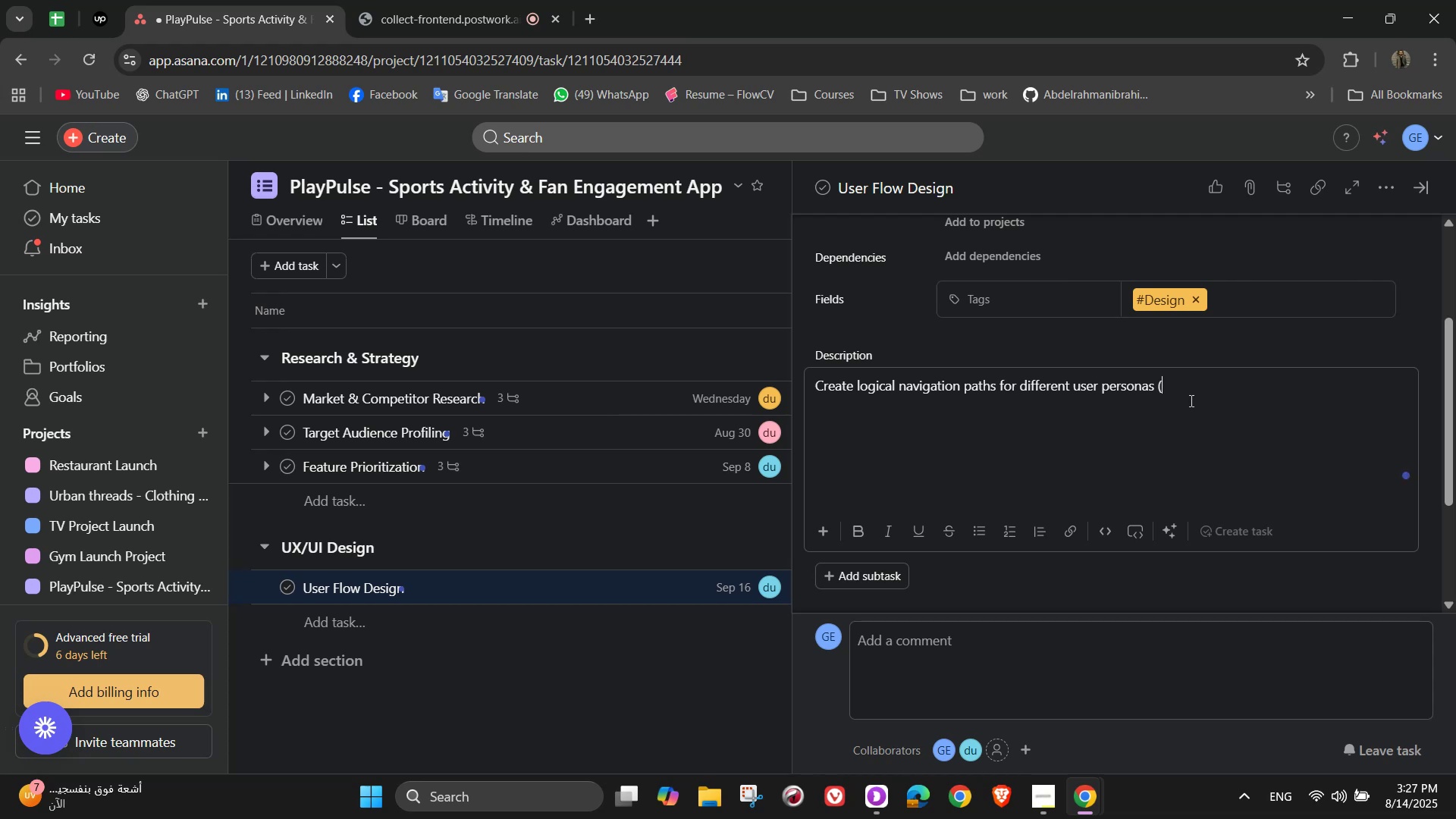 
type(s)
key(Backspace)
type(fans, athletes, coaches))
 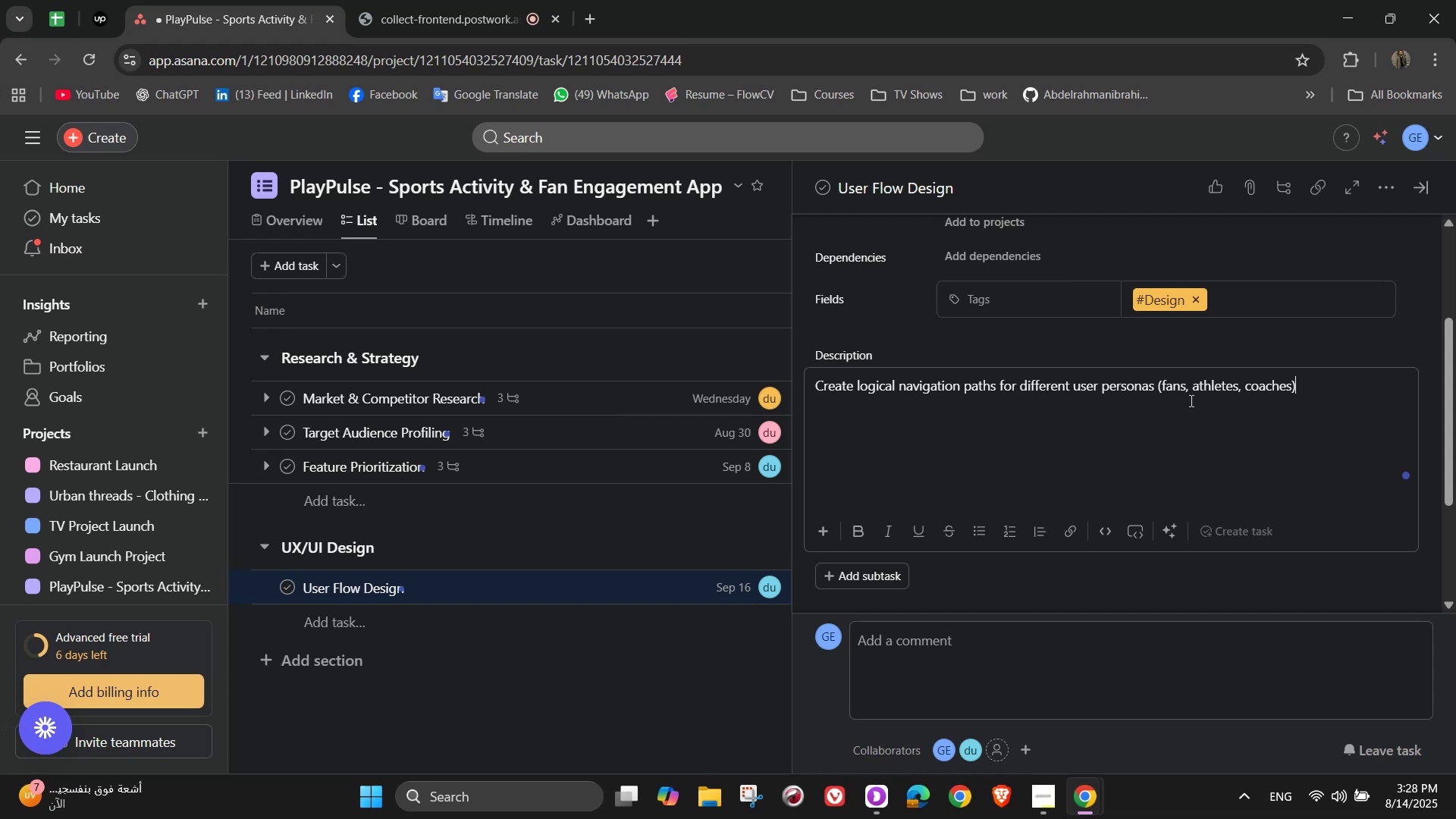 
wait(10.8)
 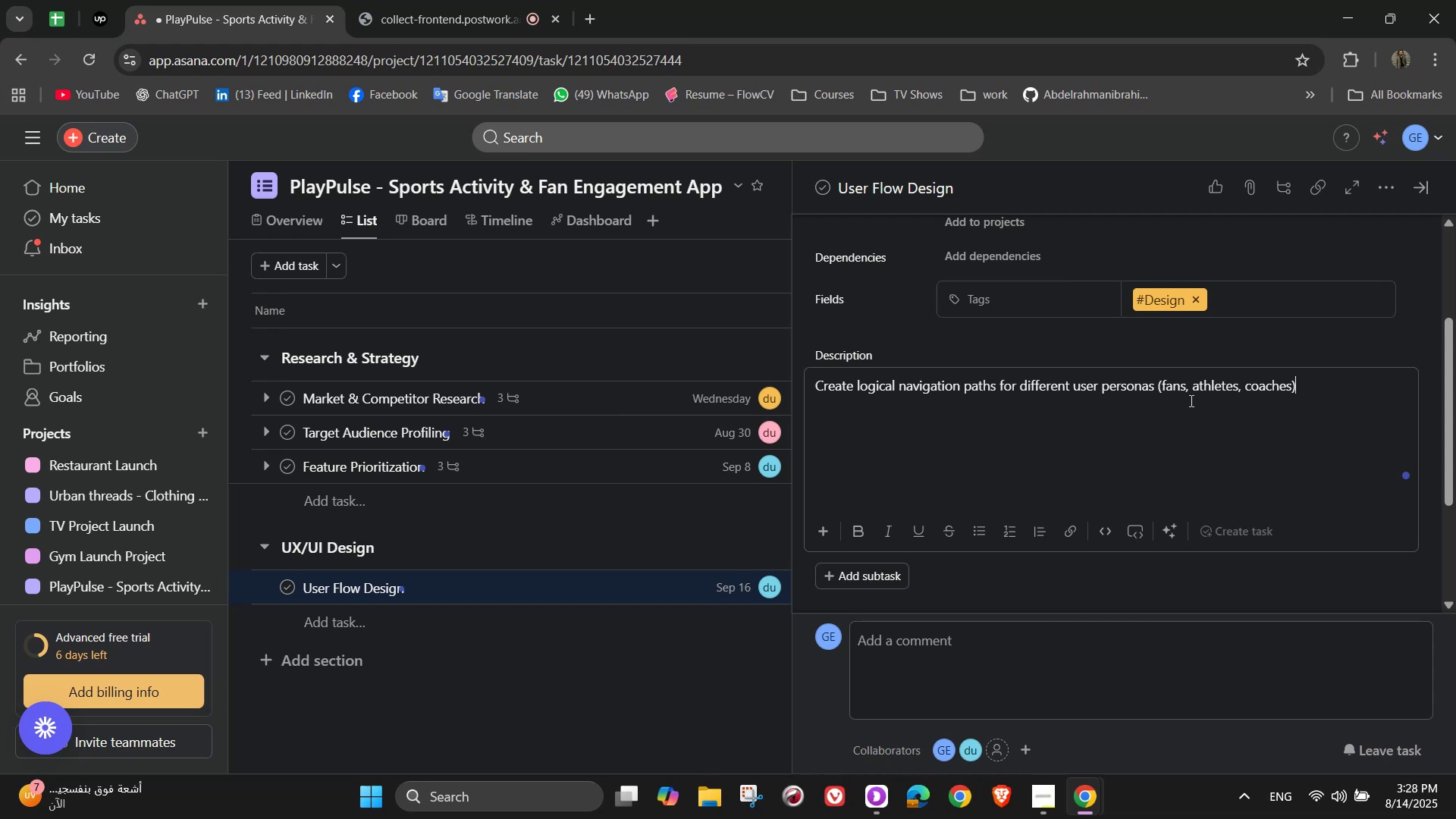 
scroll: coordinate [1190, 397], scroll_direction: down, amount: 2.0
 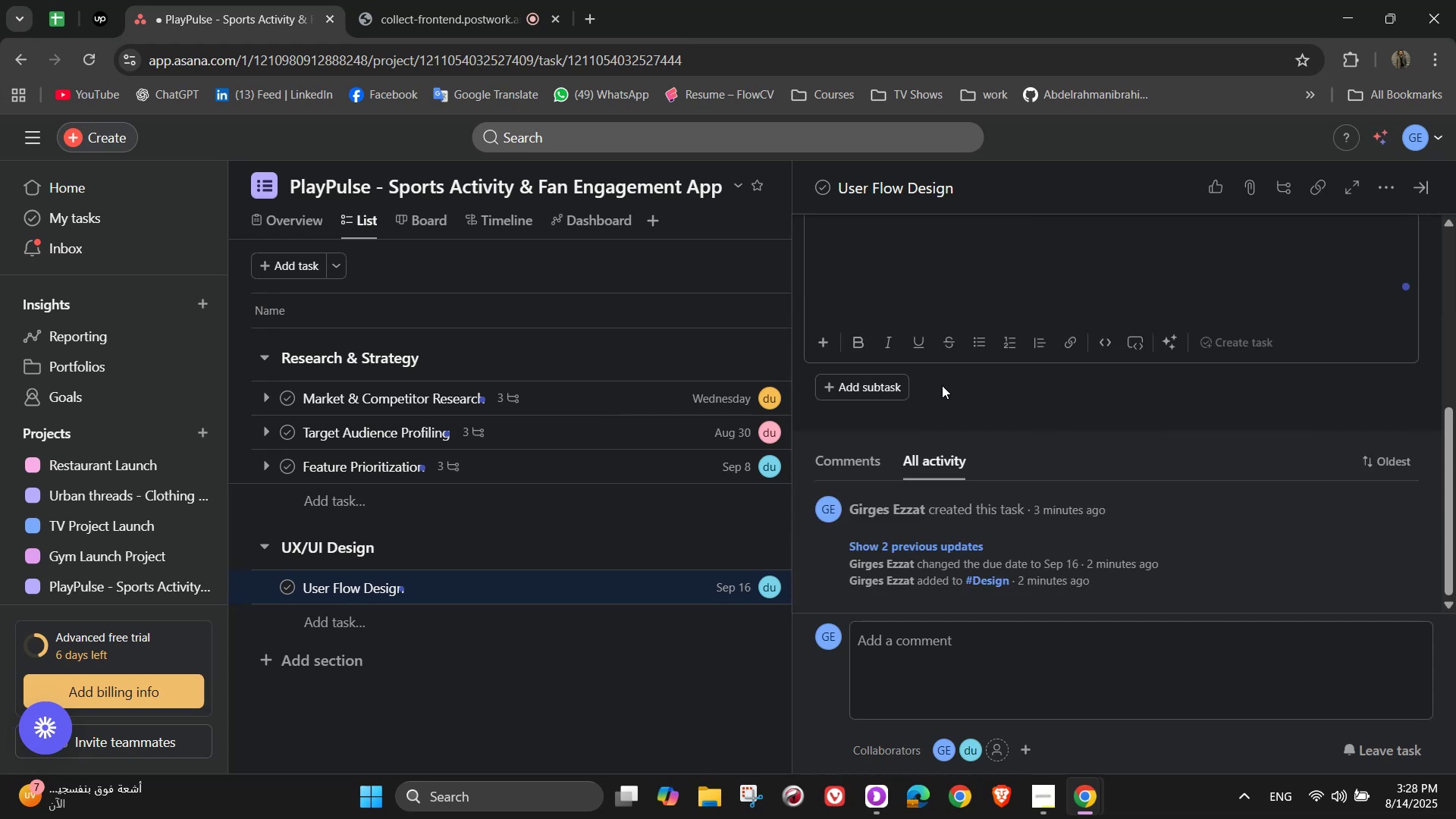 
left_click([833, 371])
 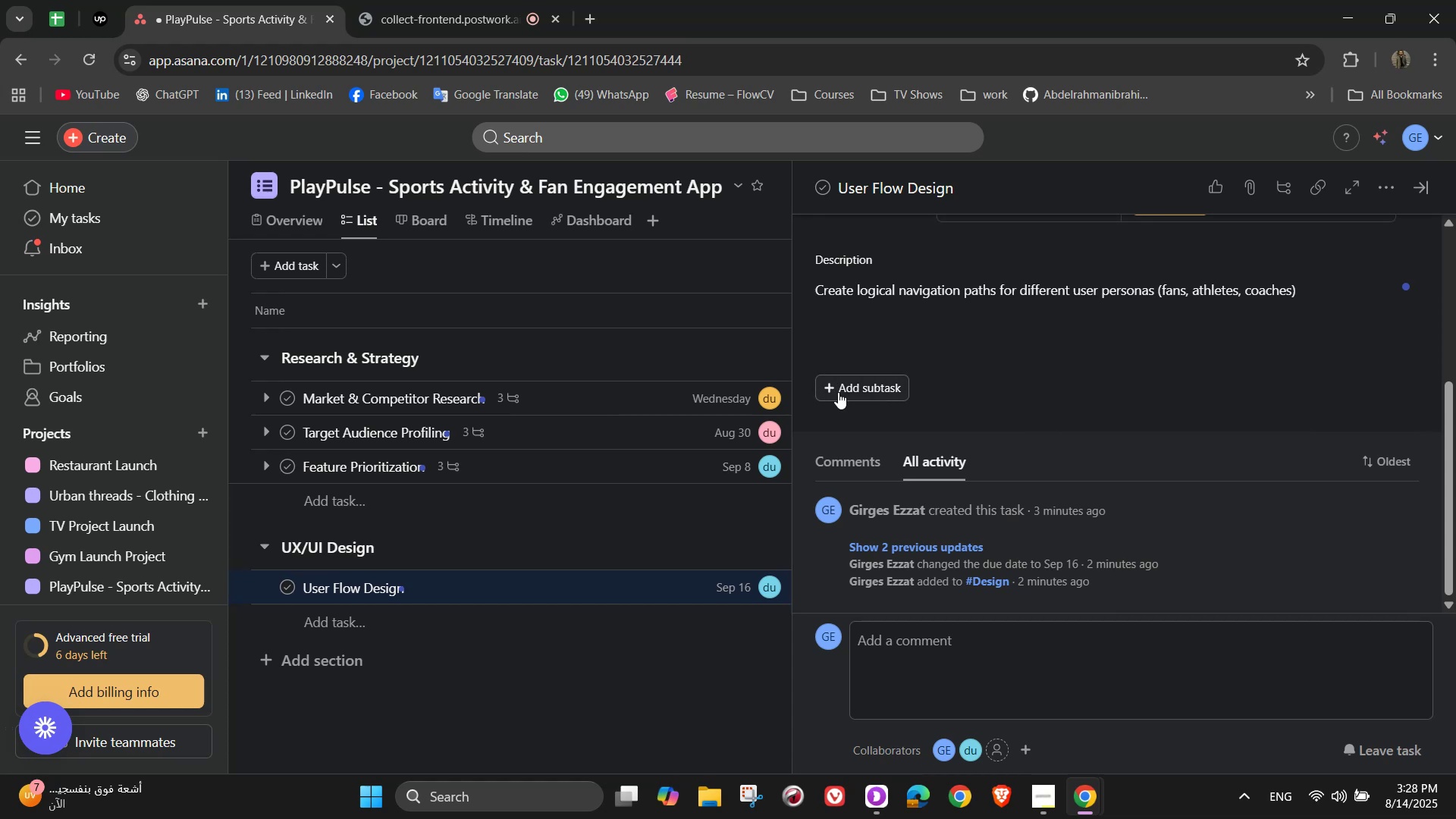 
left_click([838, 392])
 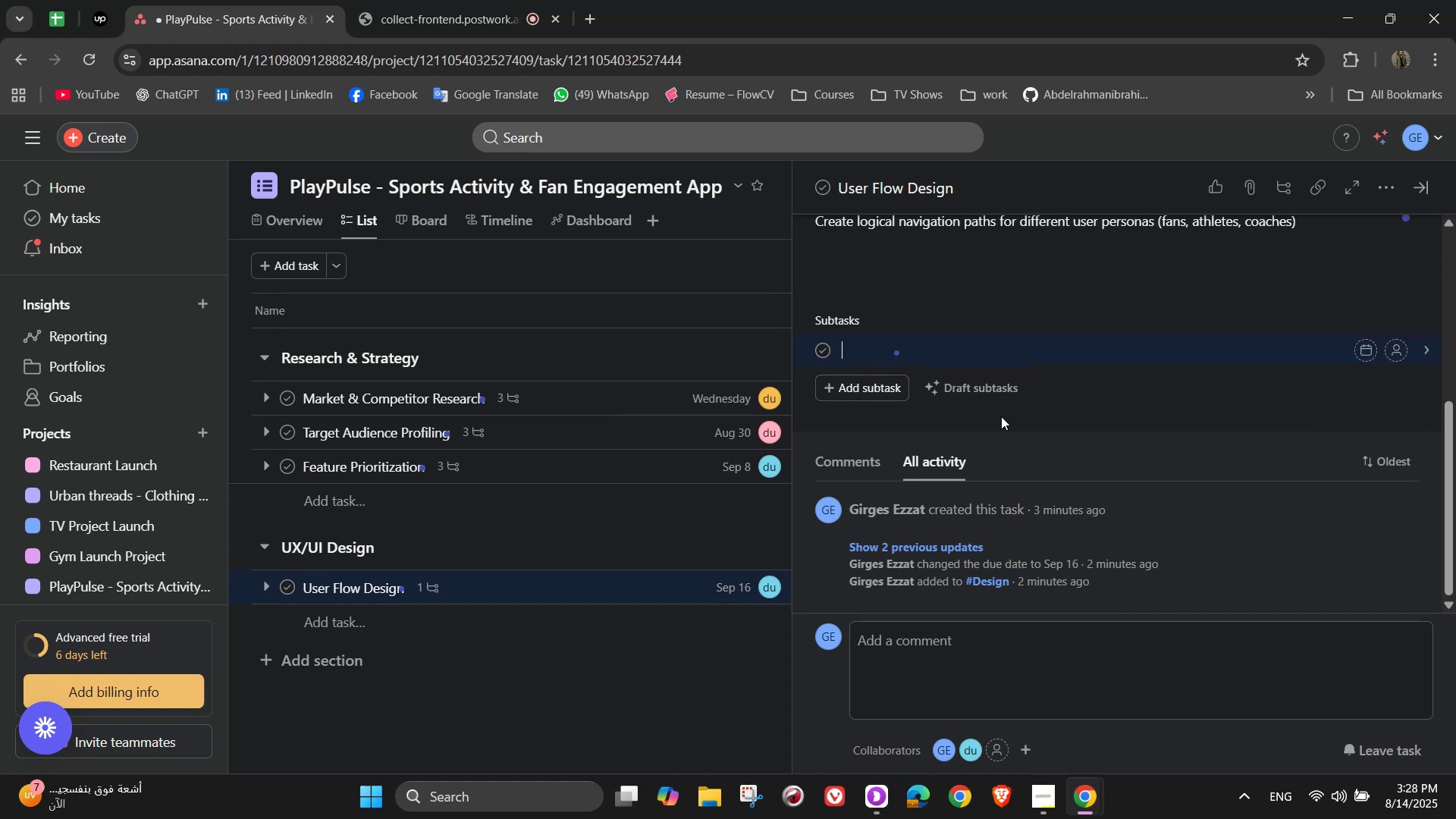 
type(Sub)
key(Backspace)
key(Backspace)
key(Backspace)
type(Map onboarding pr)
 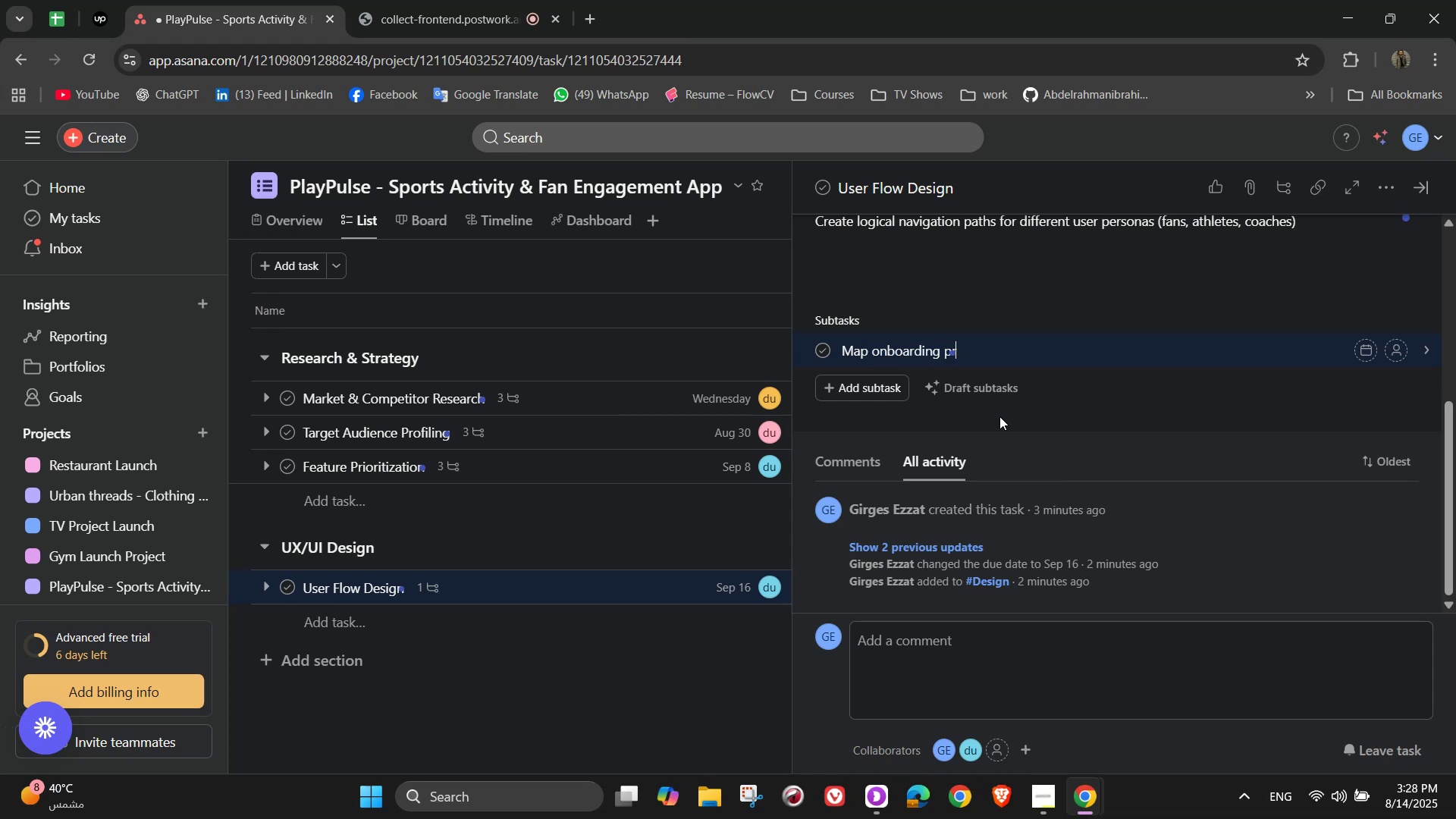 
type(ocess for first-time users)
 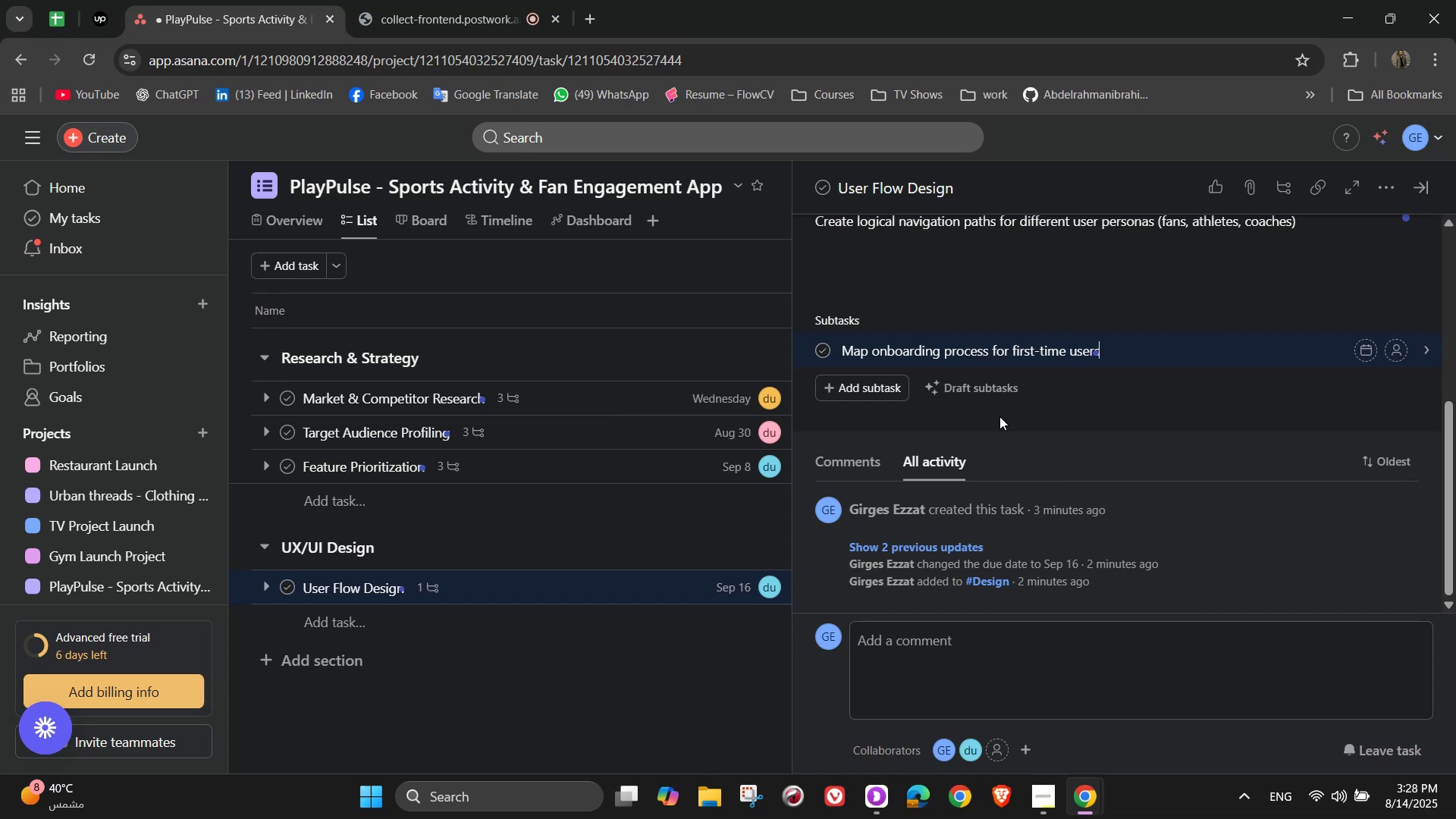 
key(Enter)
 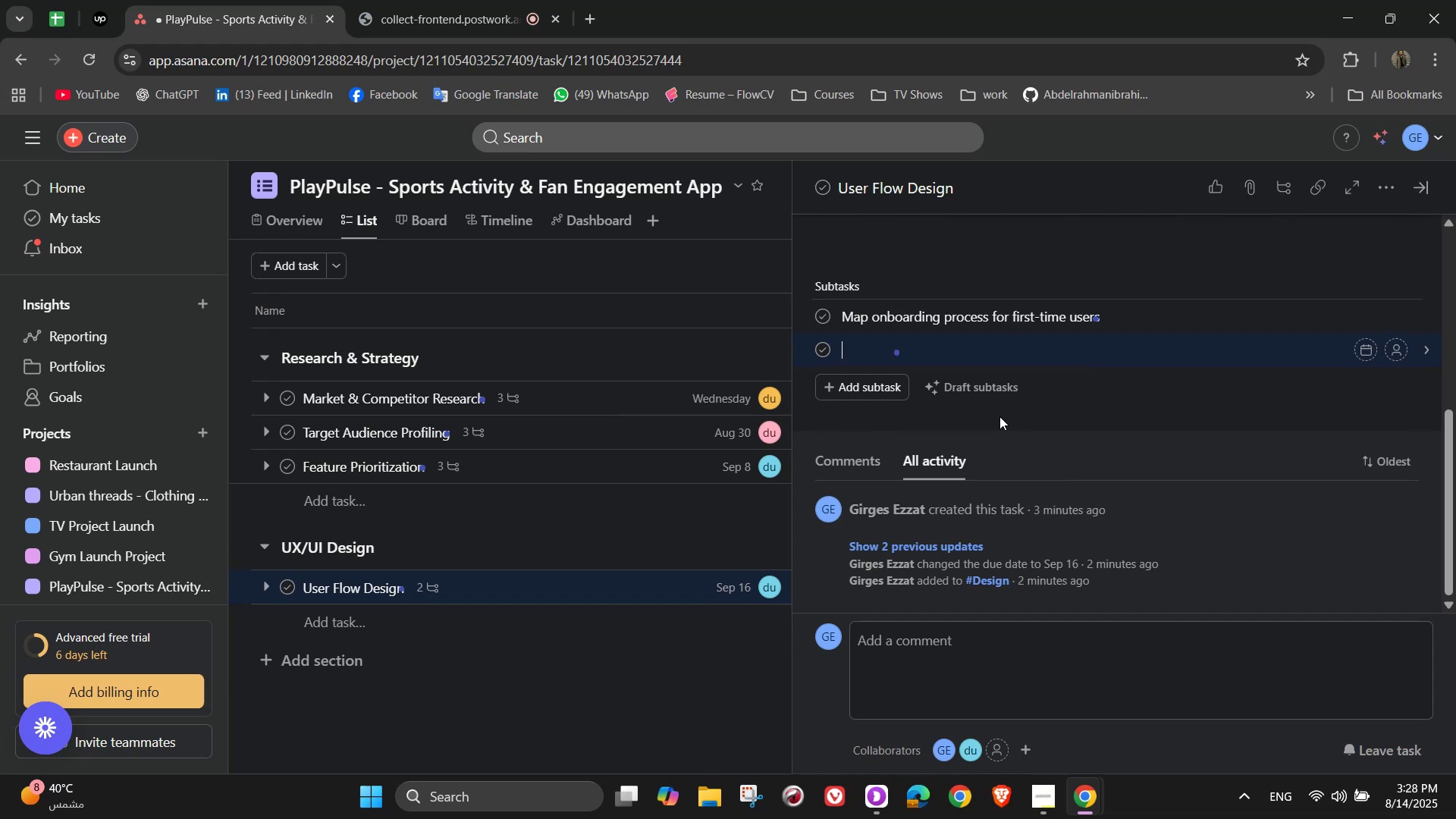 
type(Desgin [NumLock][NumLock])
key(Backspace)
key(Backspace)
key(Backspace)
key(Backspace)
type(ign quick-access menus for live scores)
 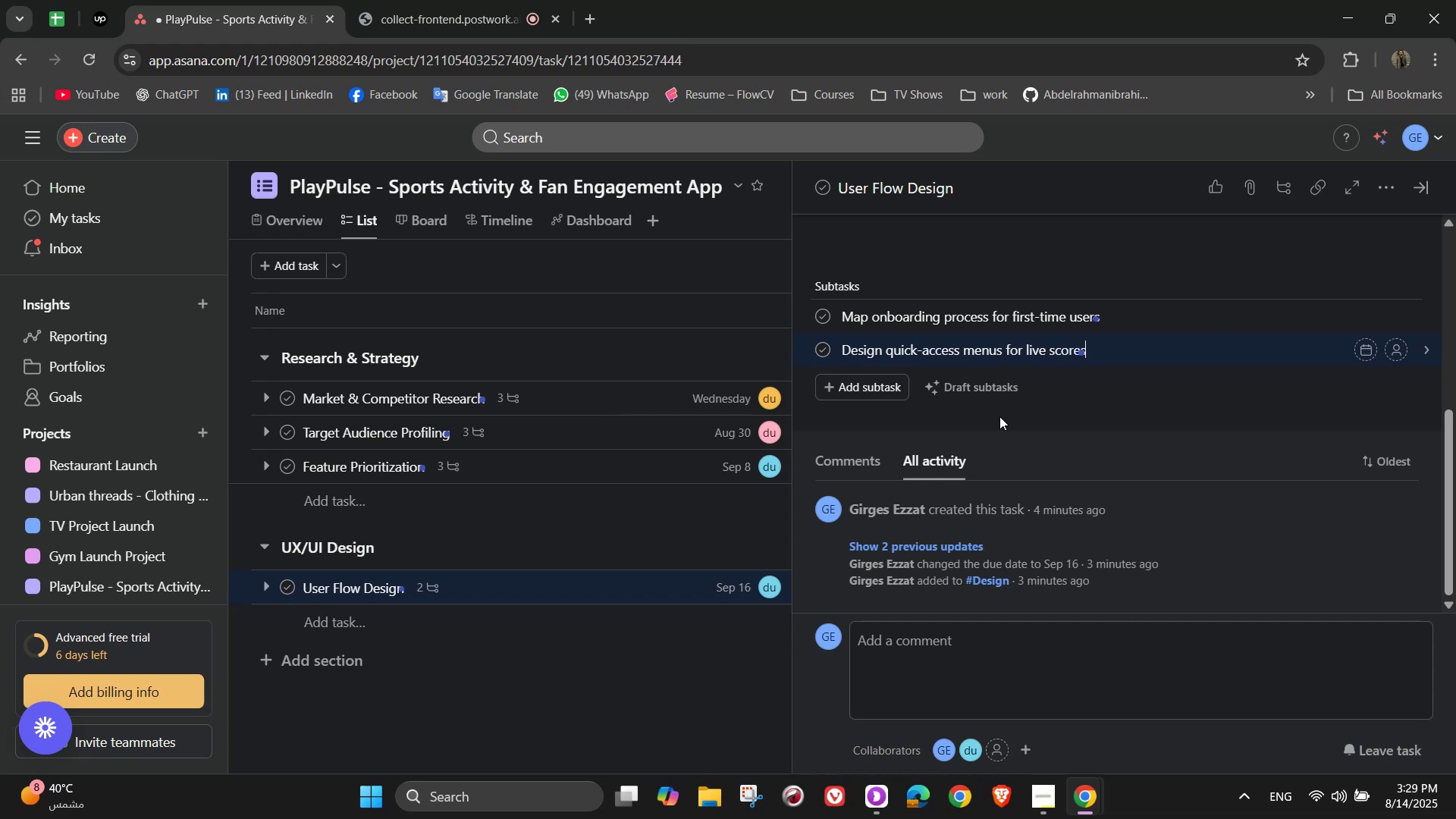 
key(Enter)
 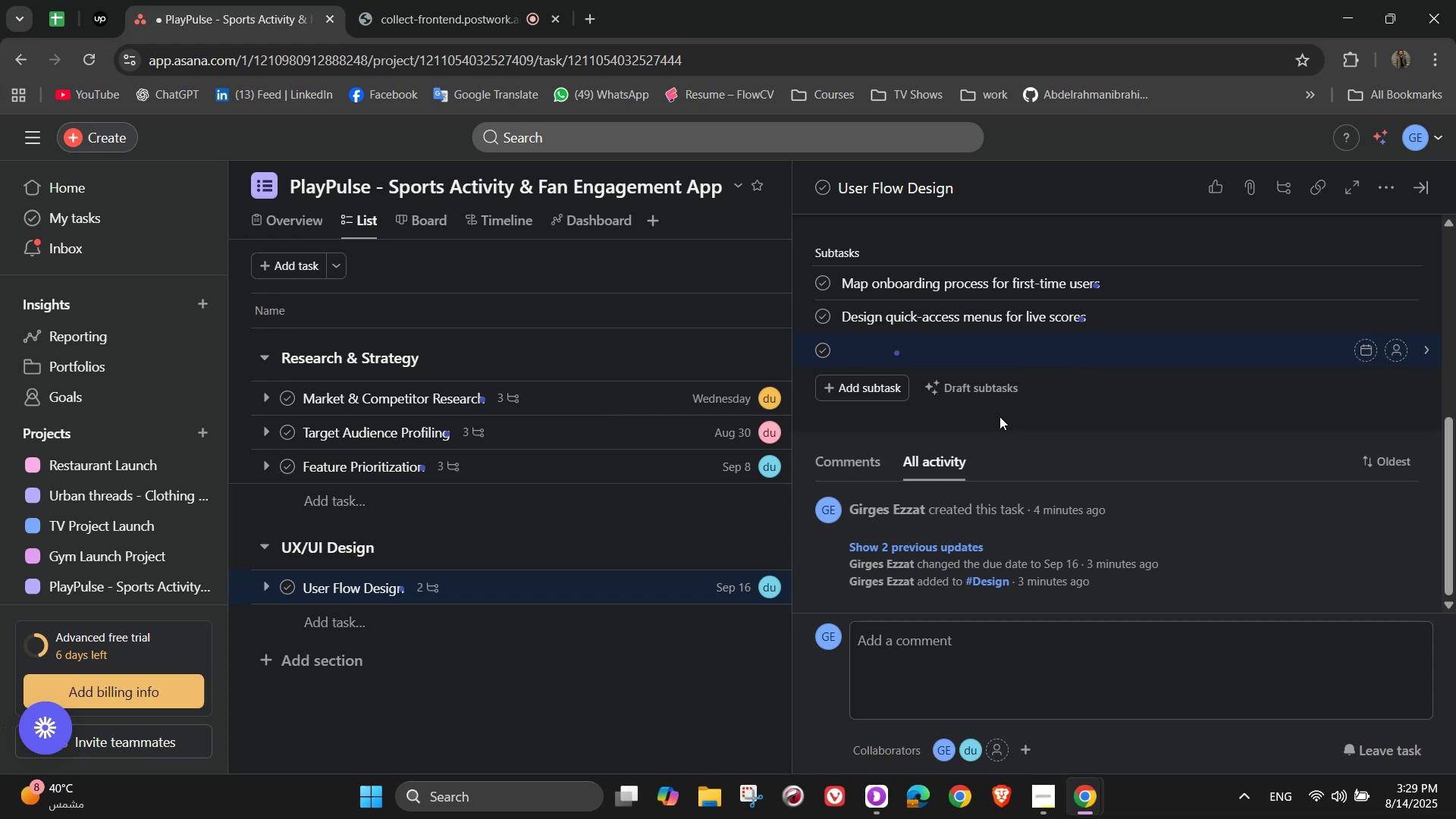 
type(Create wire )
key(Backspace)
type(frames for main app sections)
 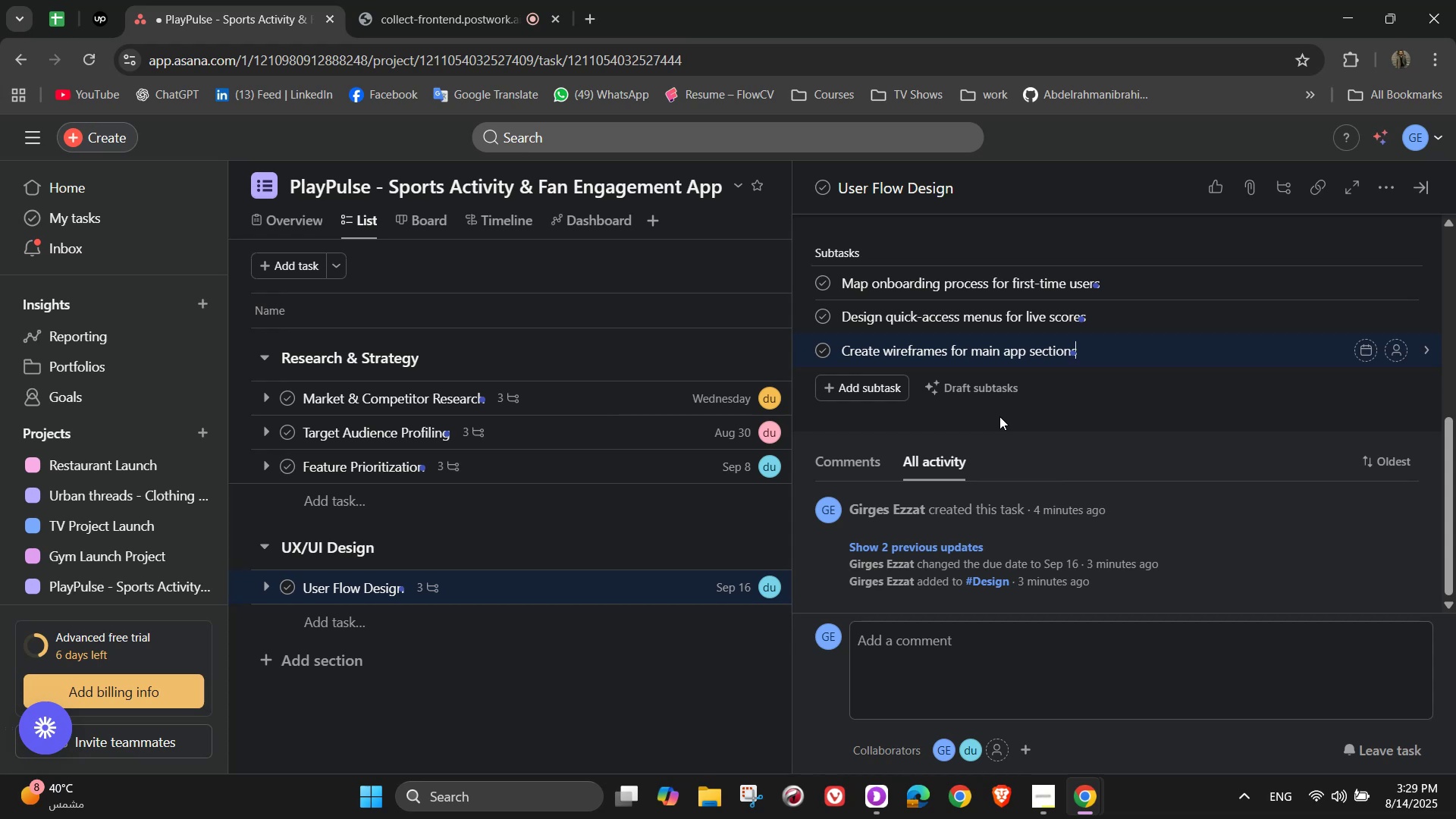 
wait(7.43)
 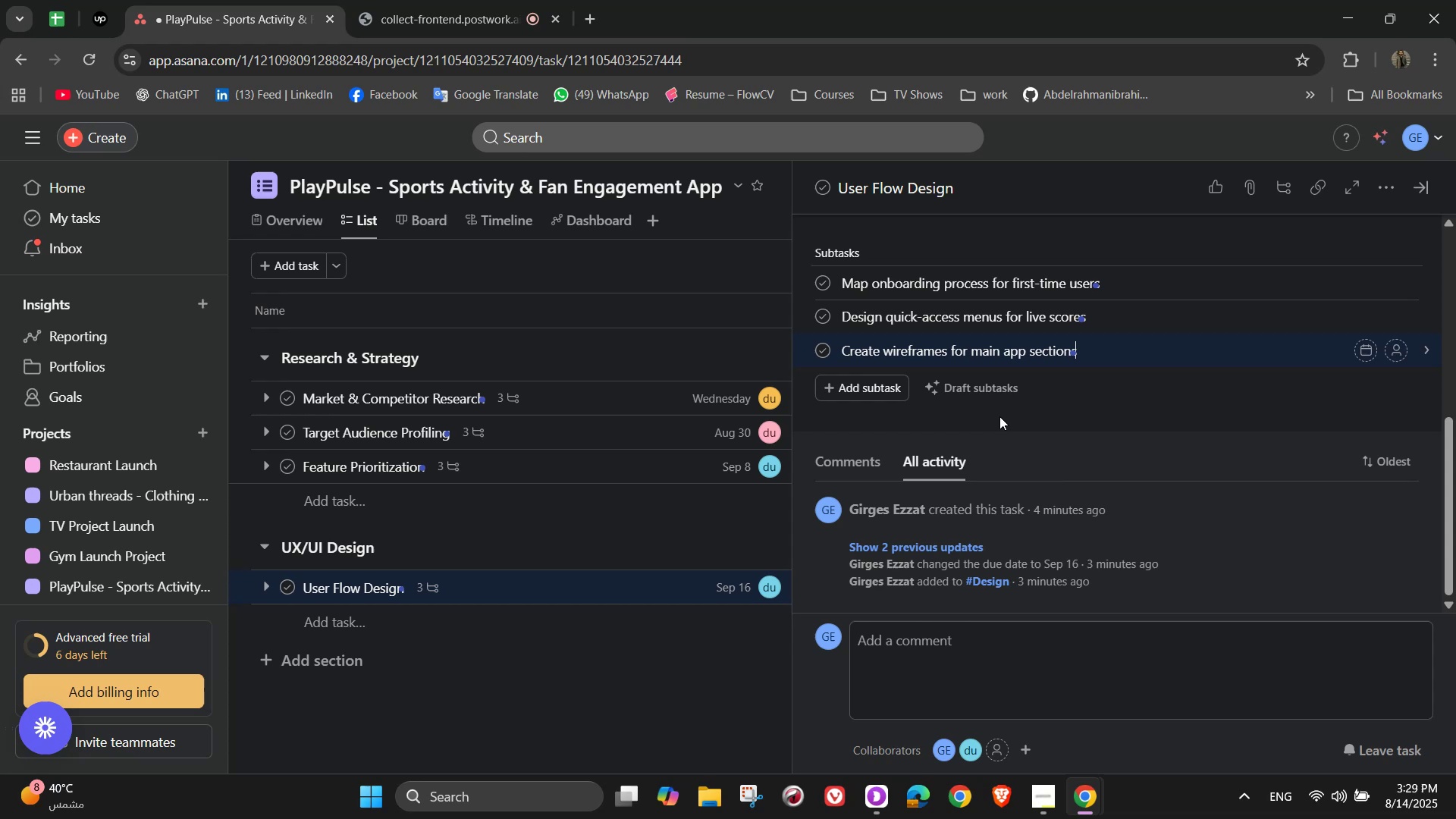 
left_click([1401, 286])
 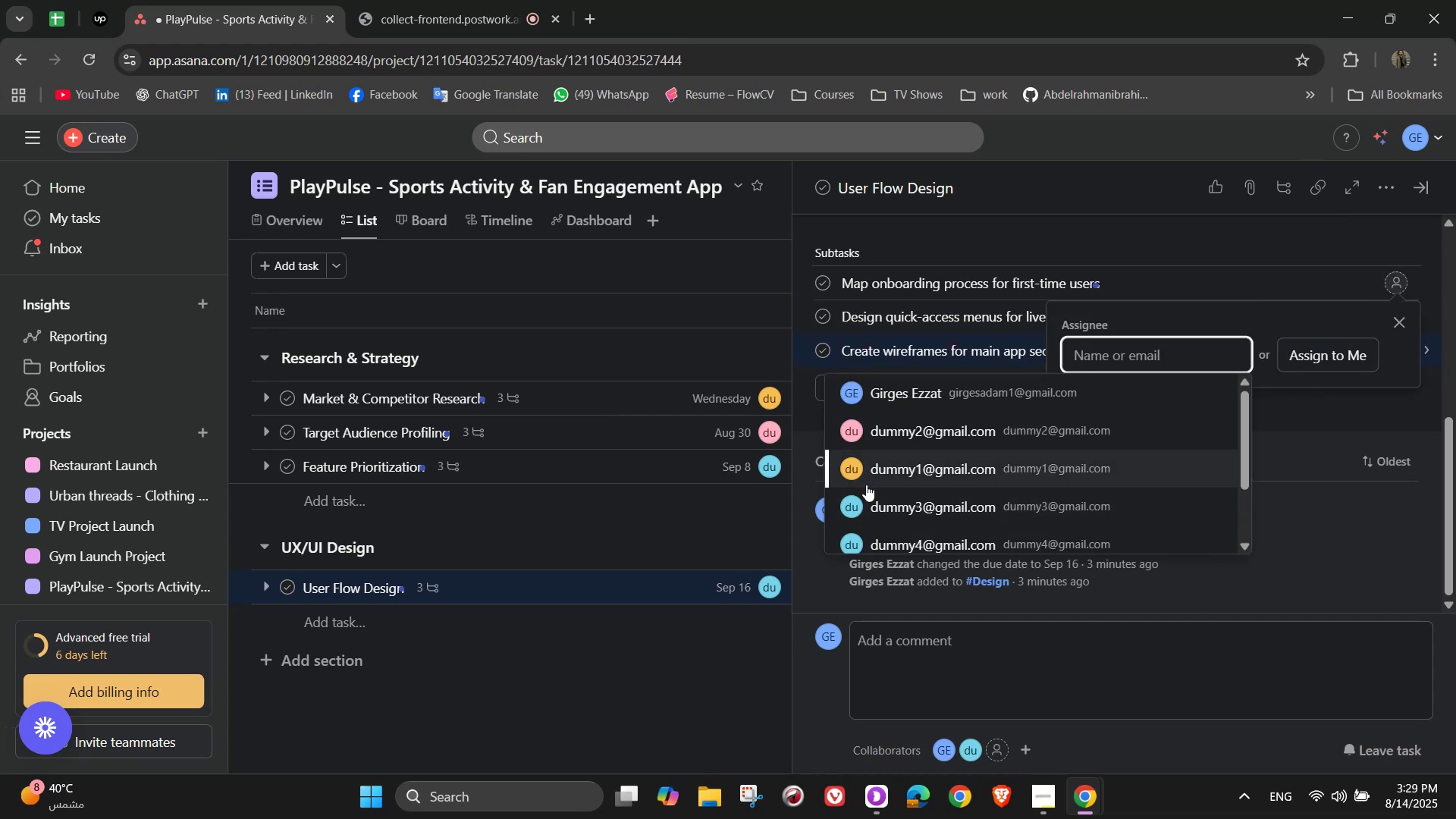 
left_click([877, 505])
 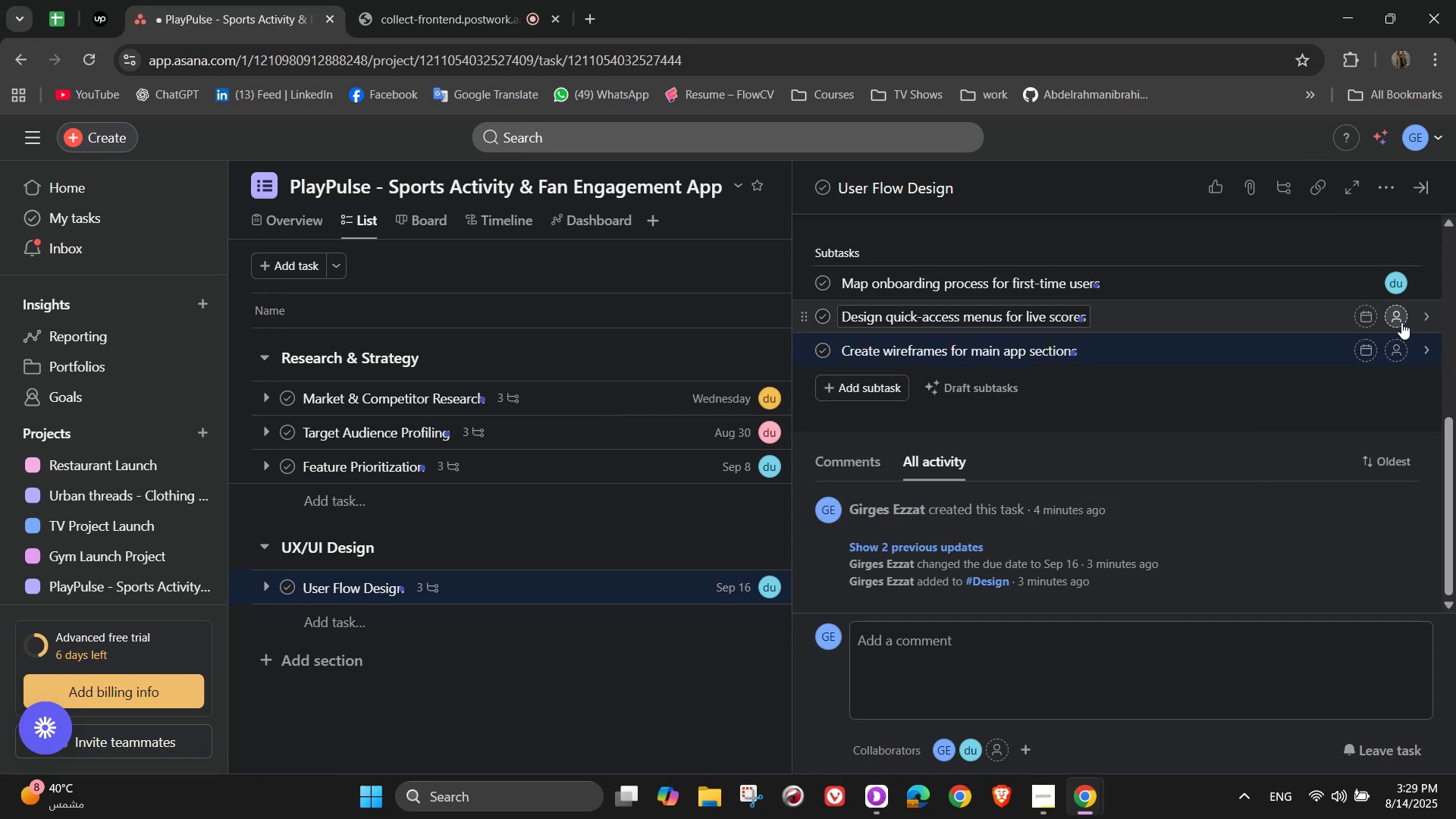 
left_click([1396, 322])
 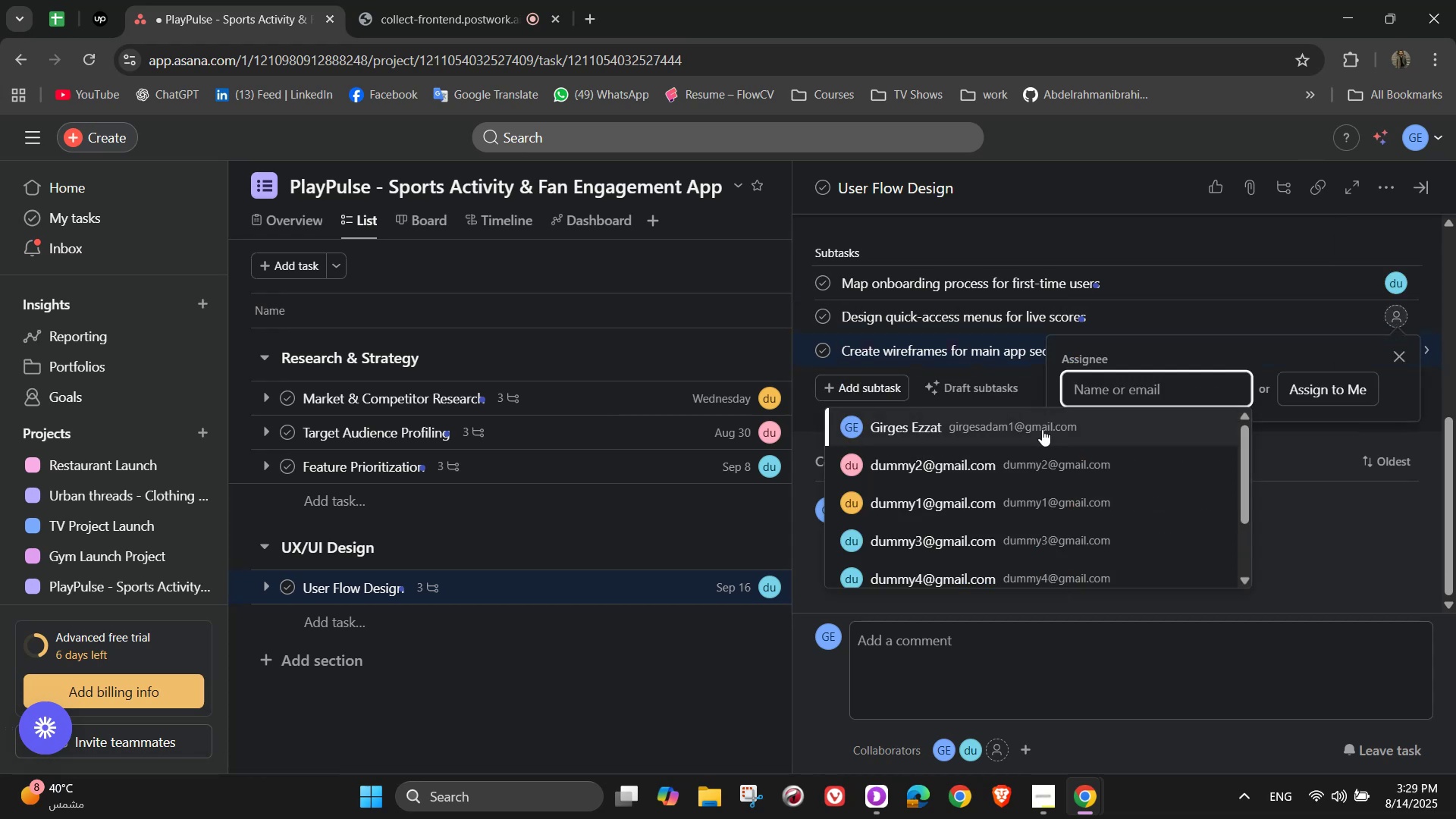 
left_click([1041, 429])
 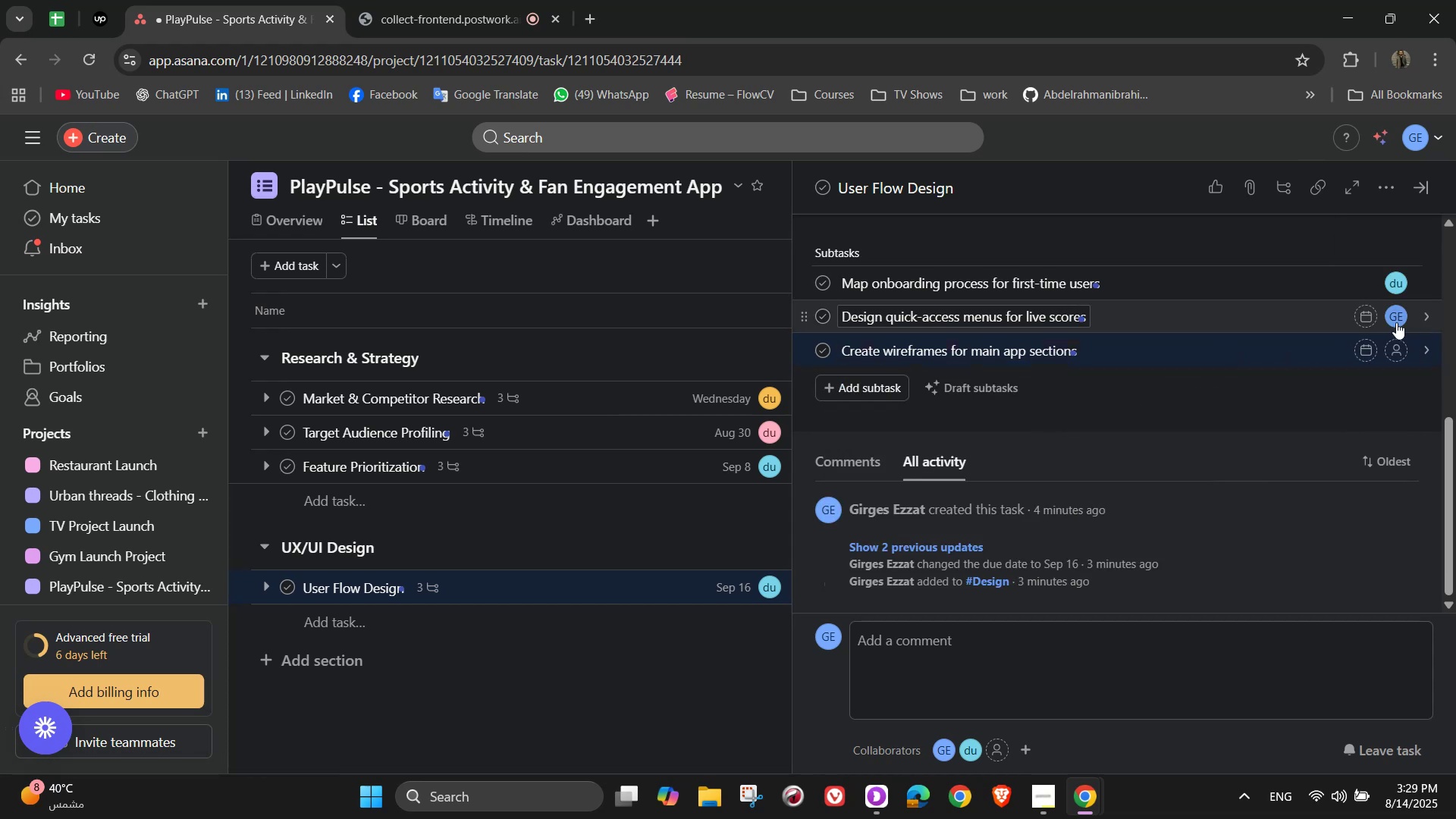 
left_click([1394, 356])
 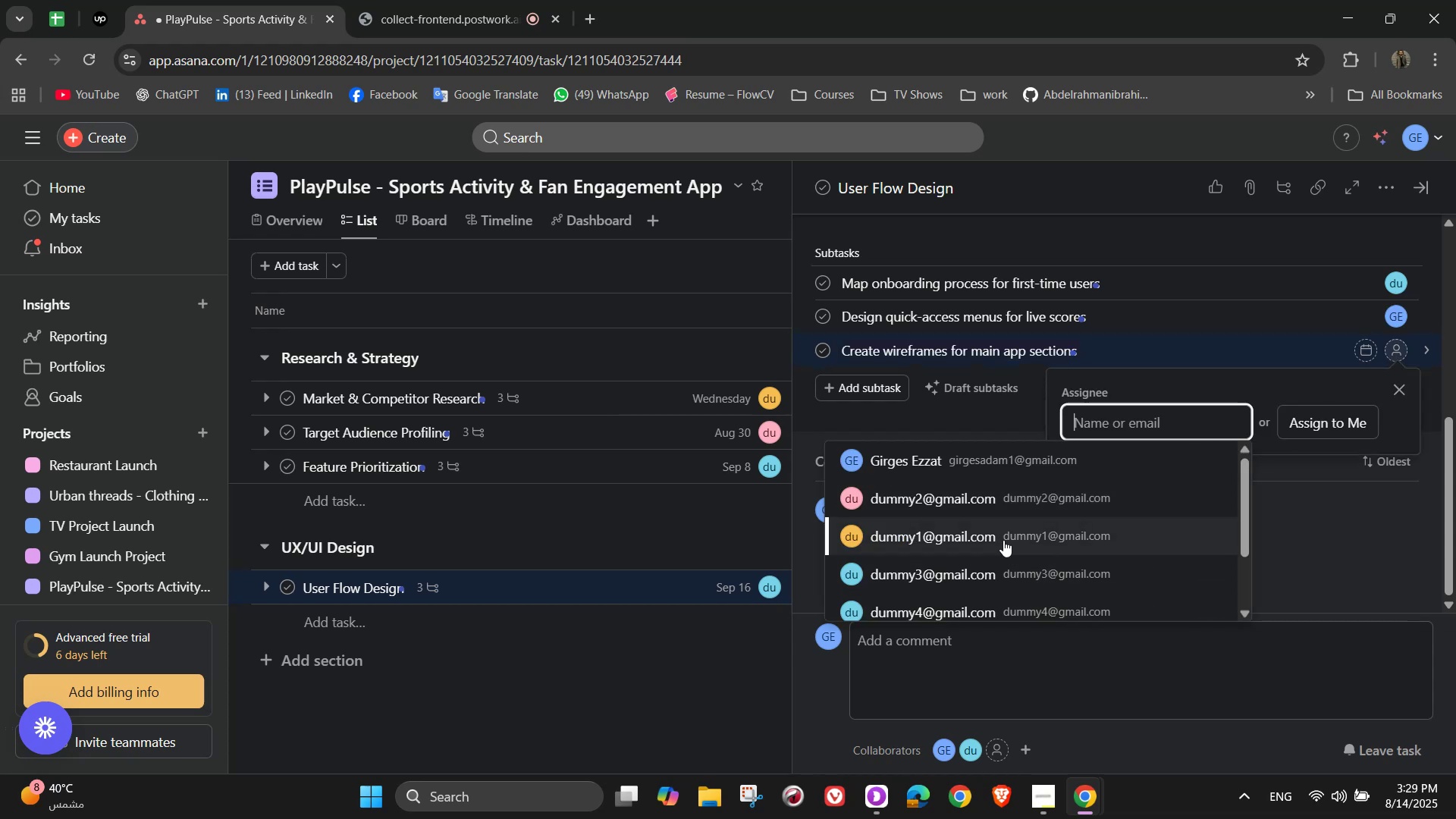 
left_click([997, 536])
 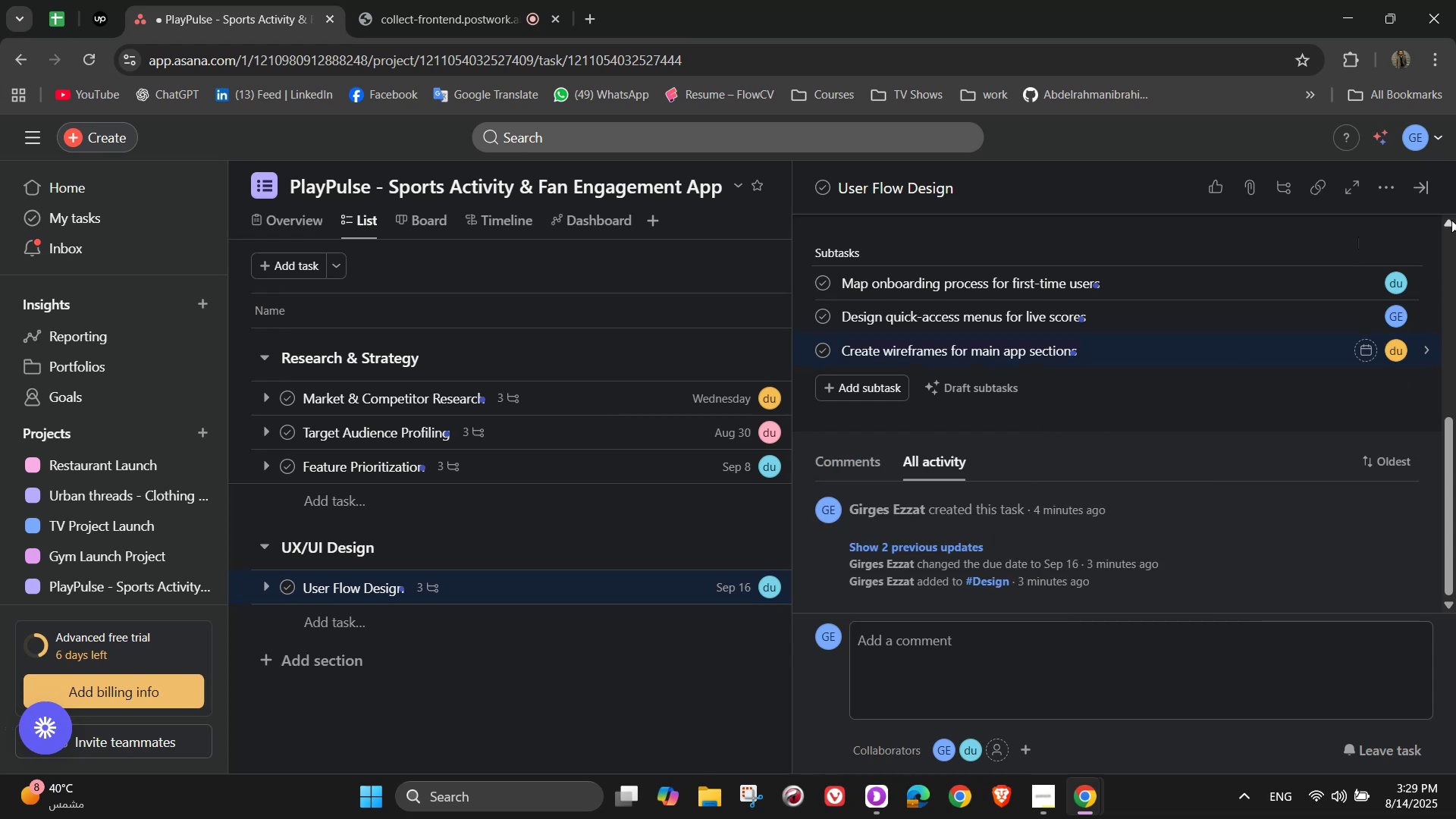 
wait(5.01)
 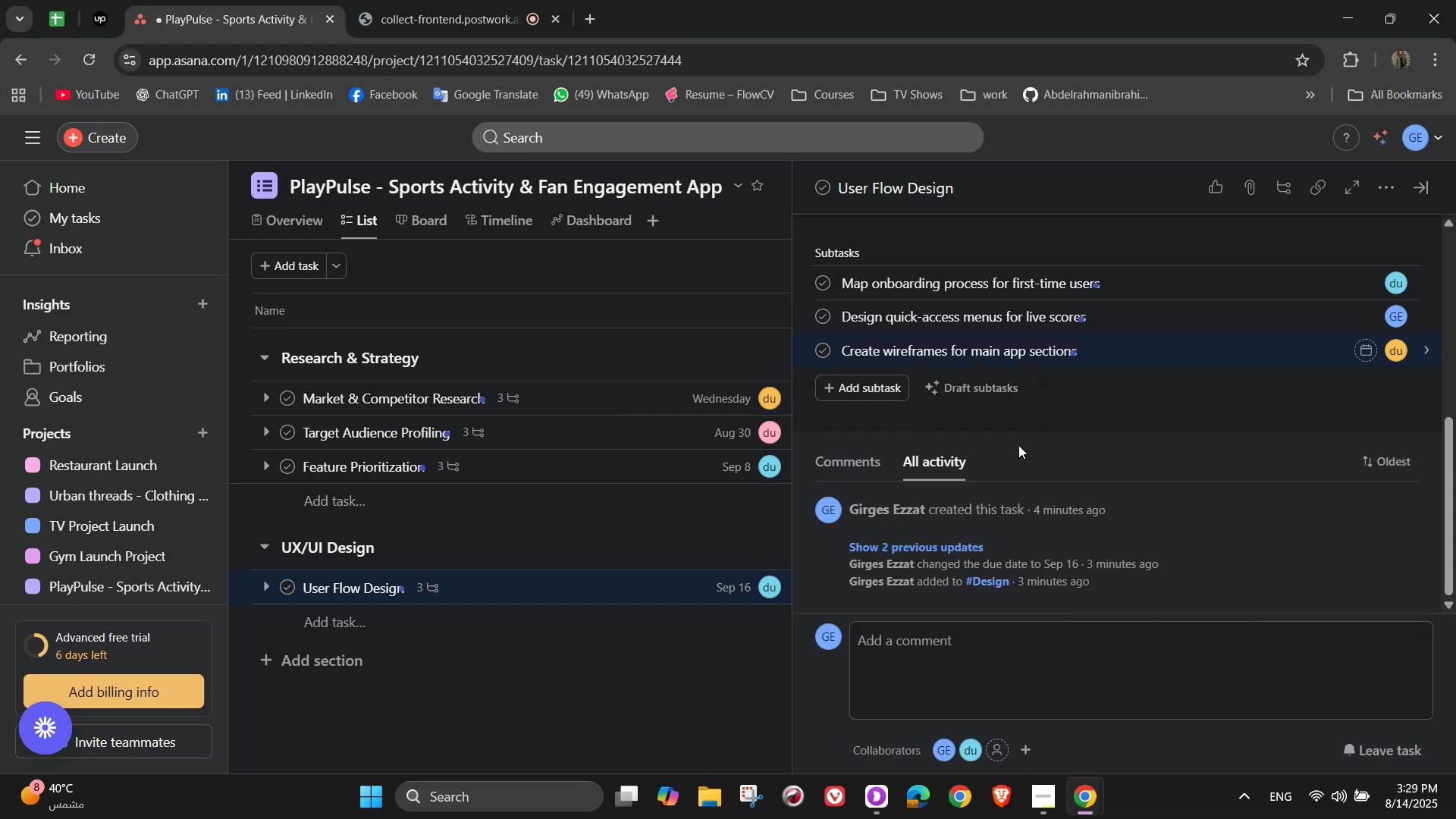 
scroll: coordinate [1265, 371], scroll_direction: up, amount: 3.0
 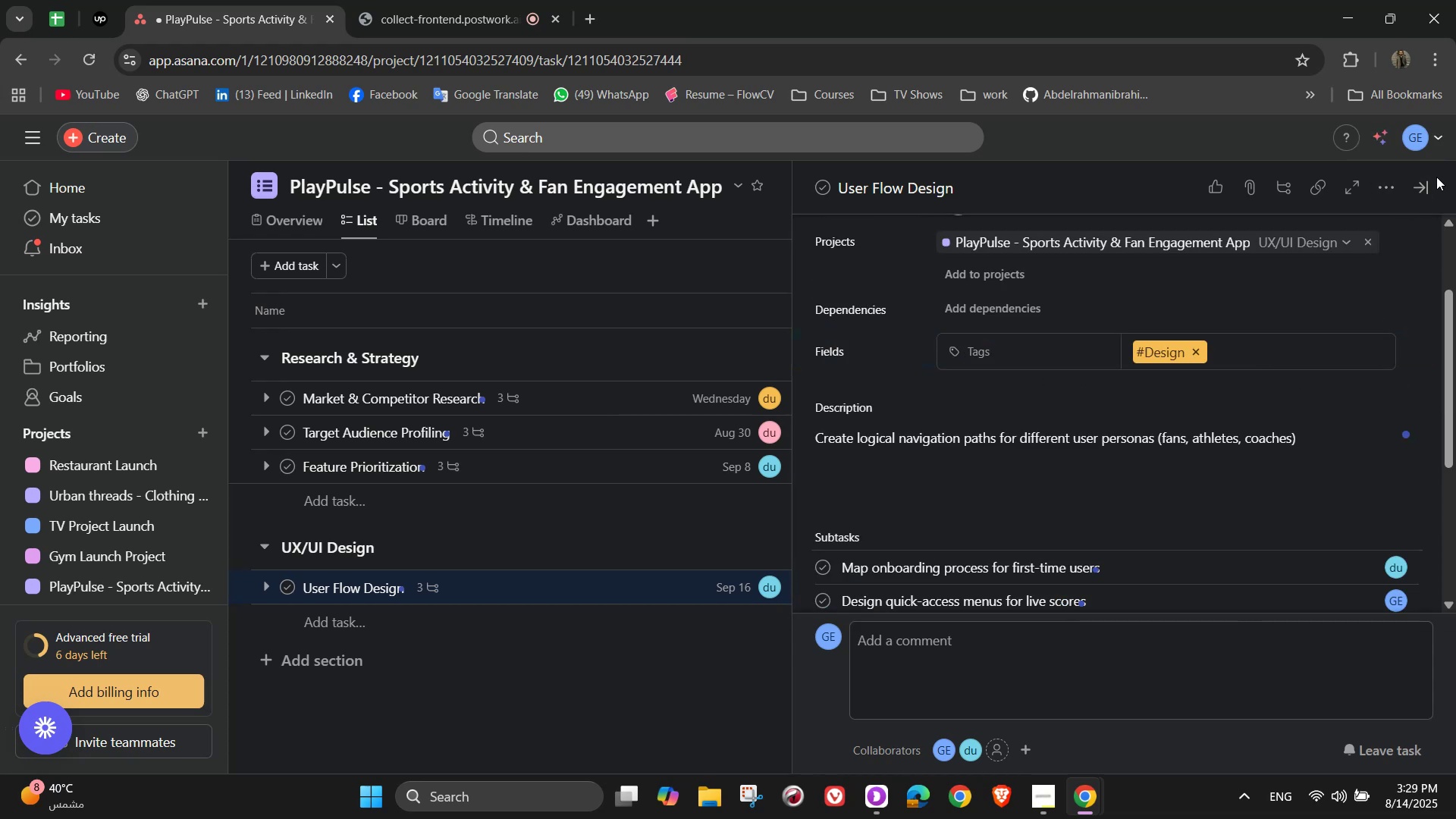 
left_click([1423, 177])
 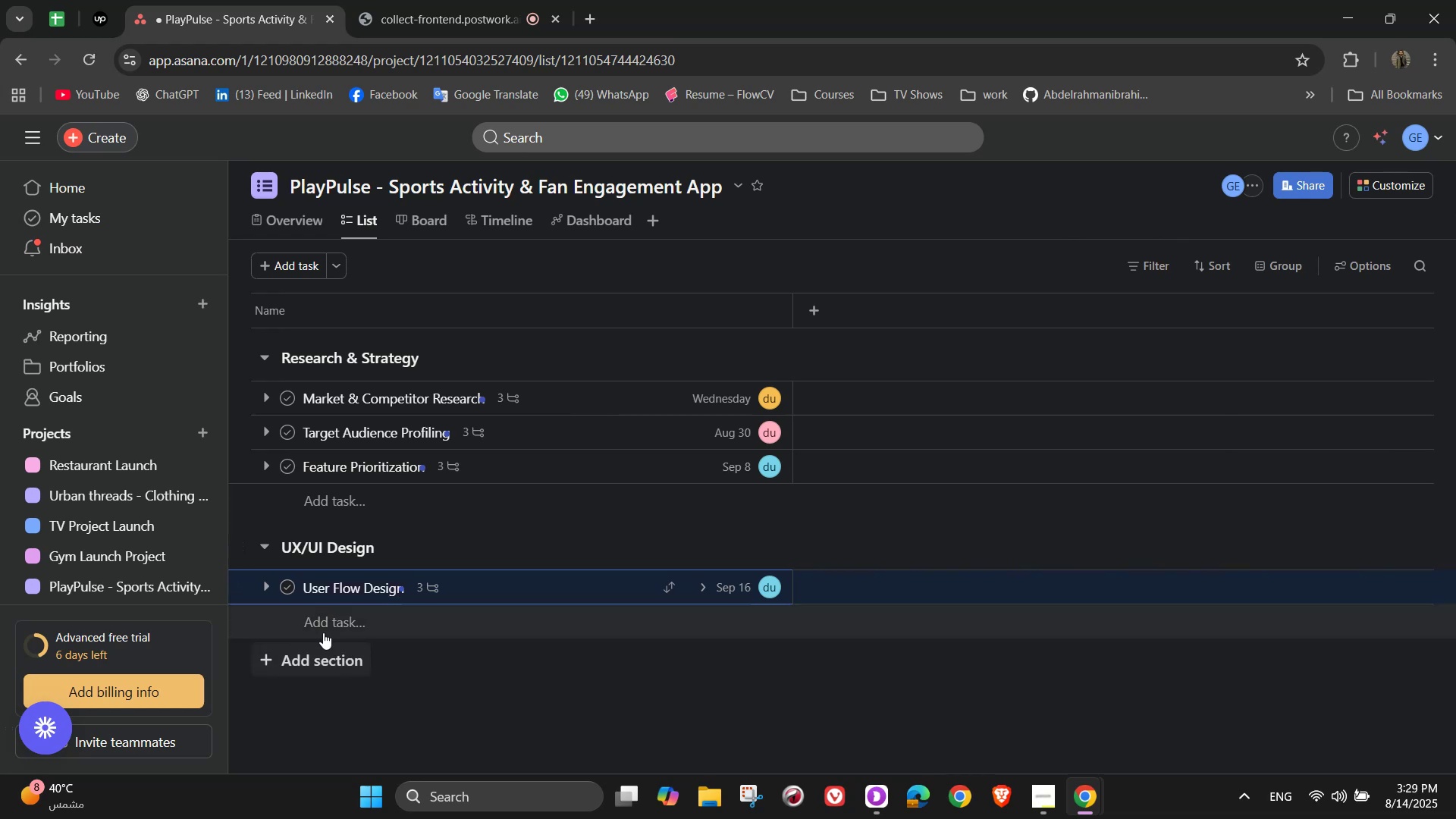 
left_click([312, 620])
 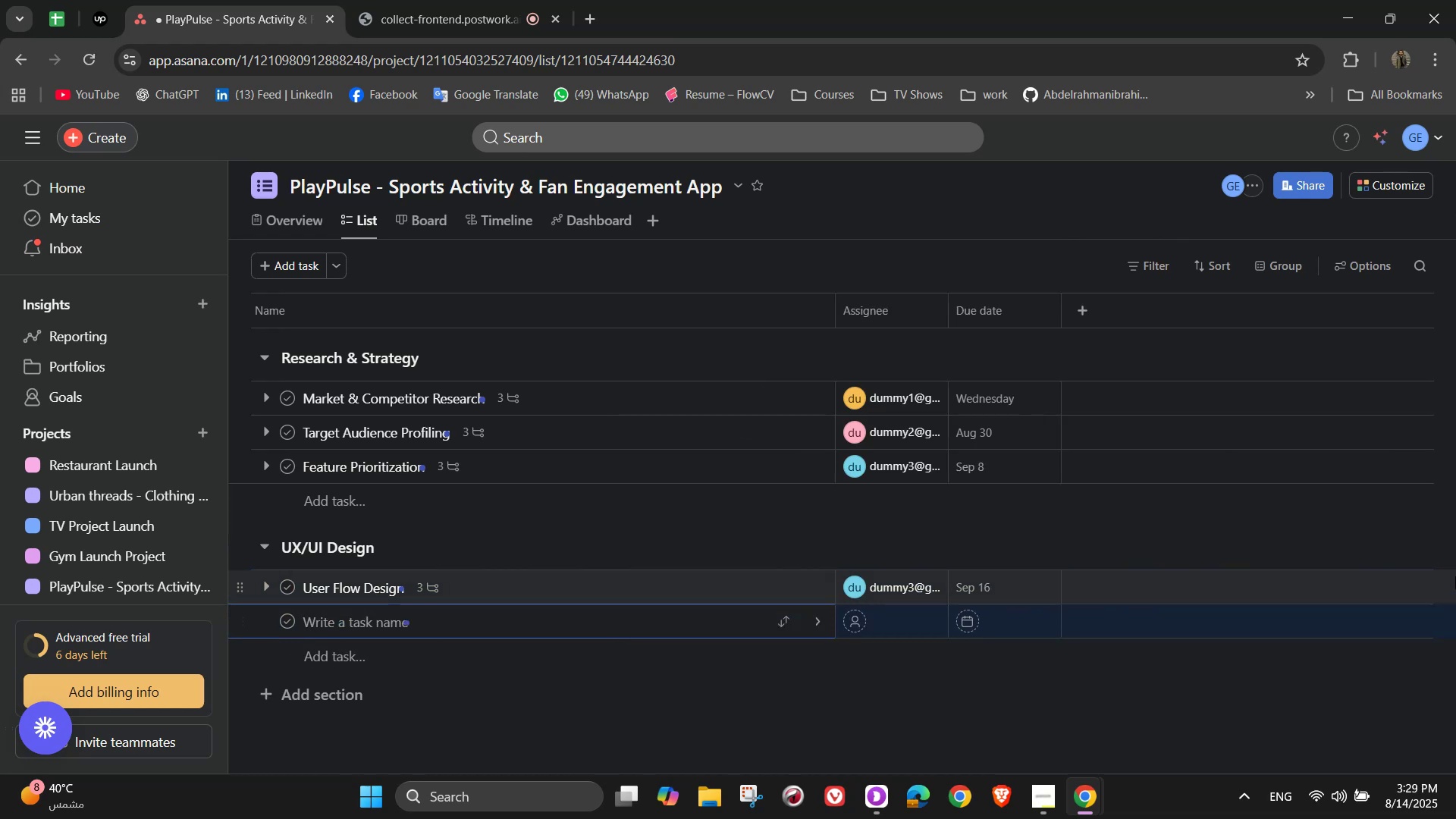 
wait(6.08)
 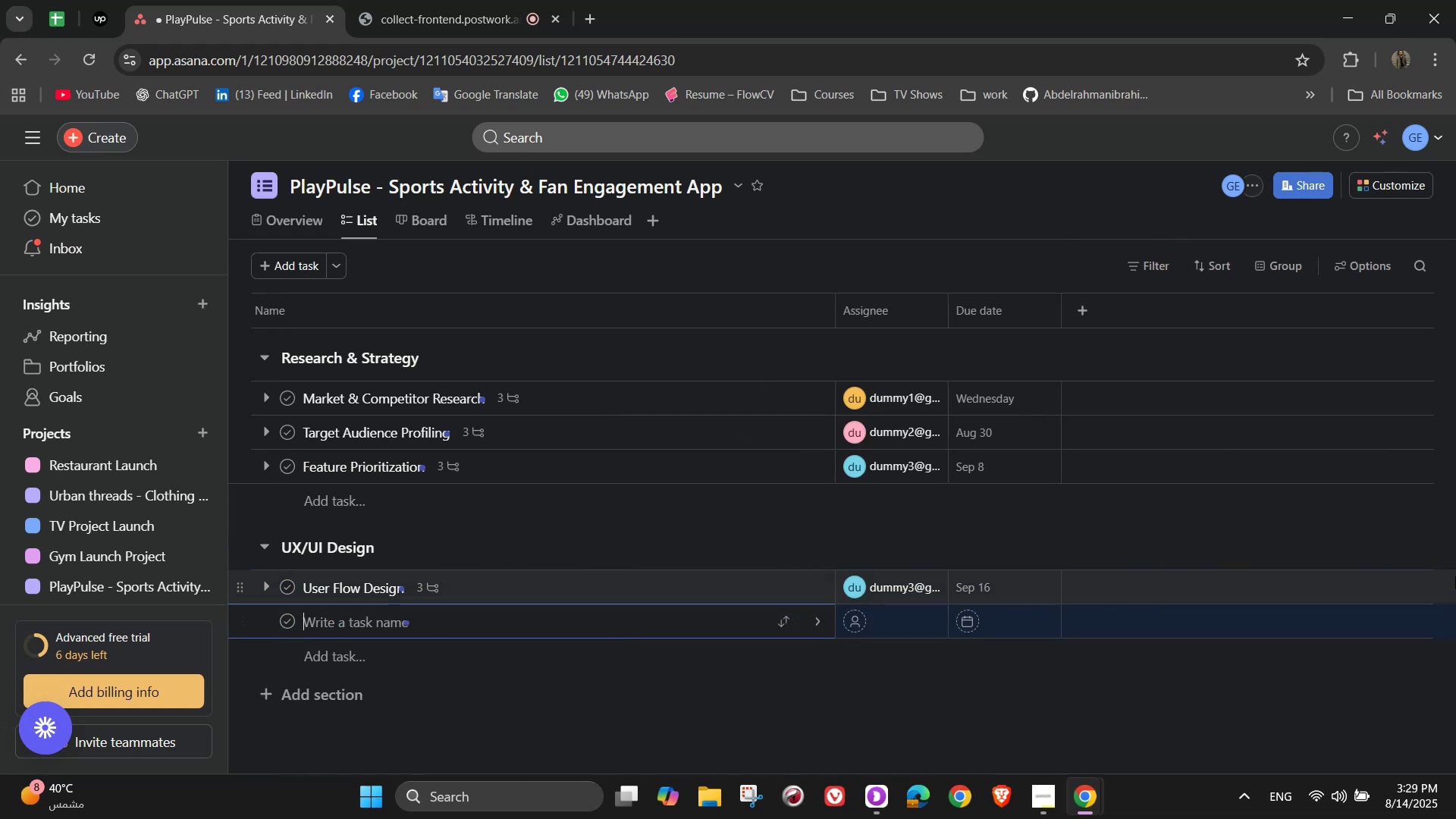 
type(Ui)
key(Backspace)
type(I Mockups & Prototypes )
 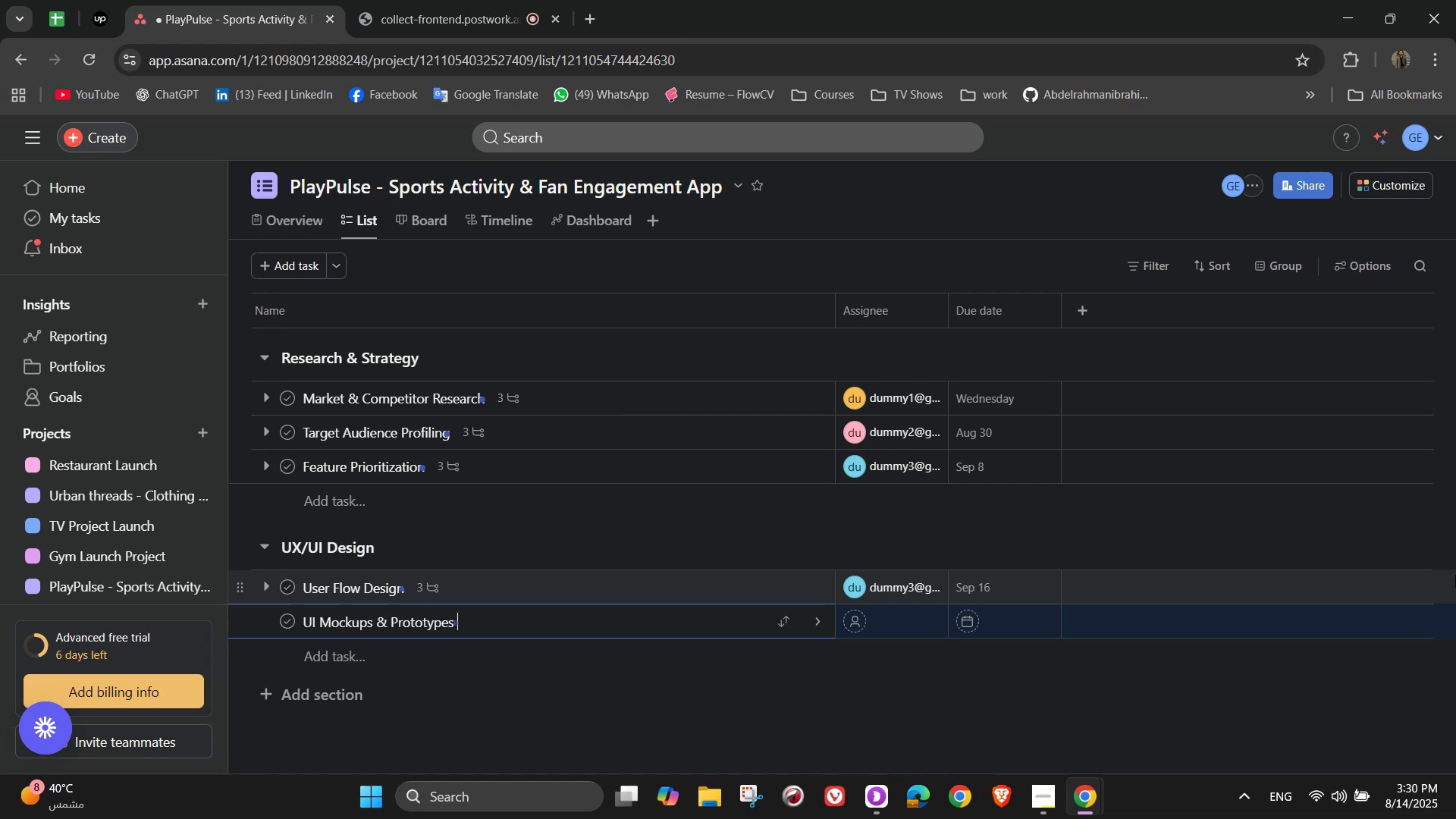 
wait(7.36)
 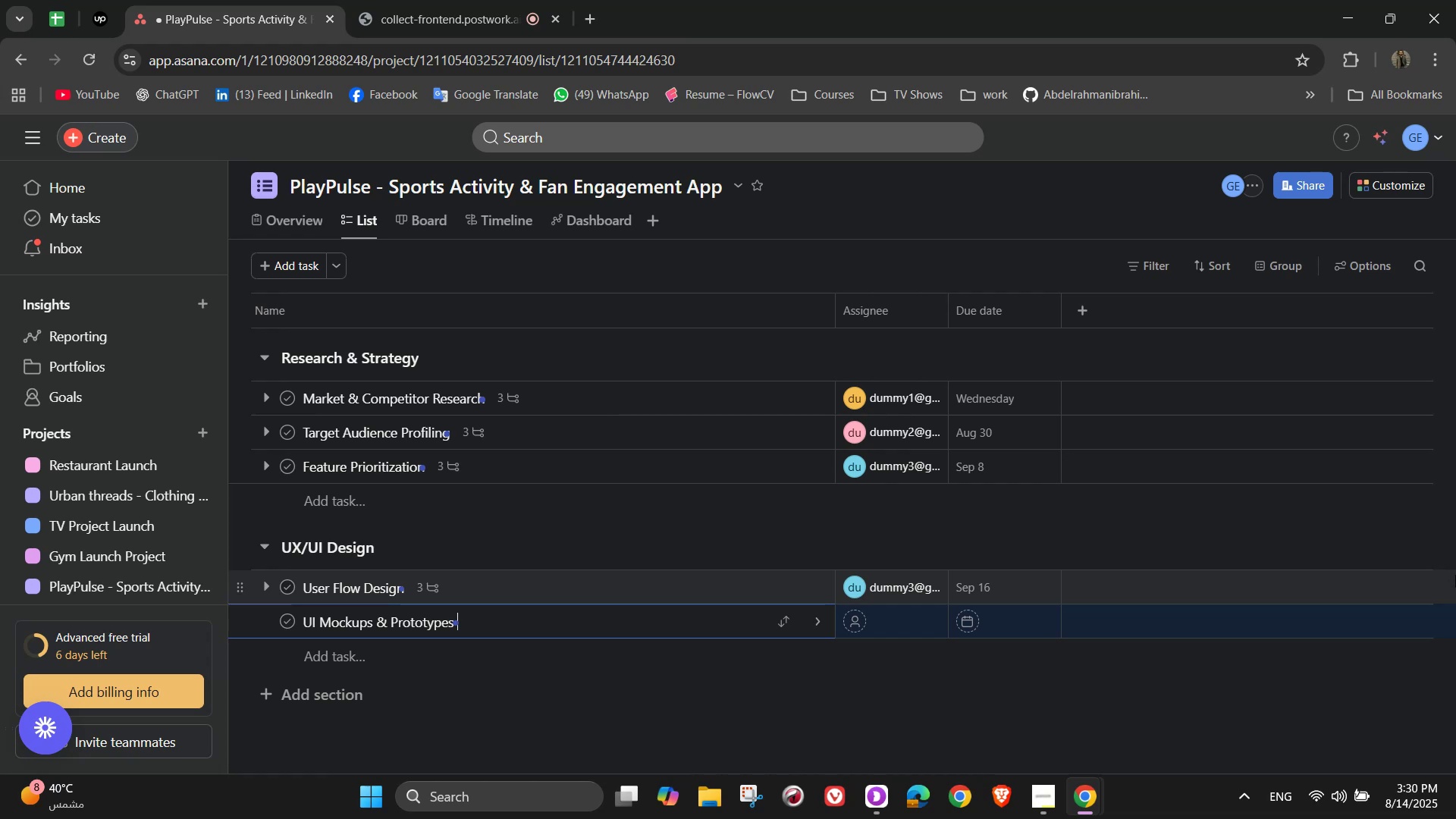 
key(Backspace)
 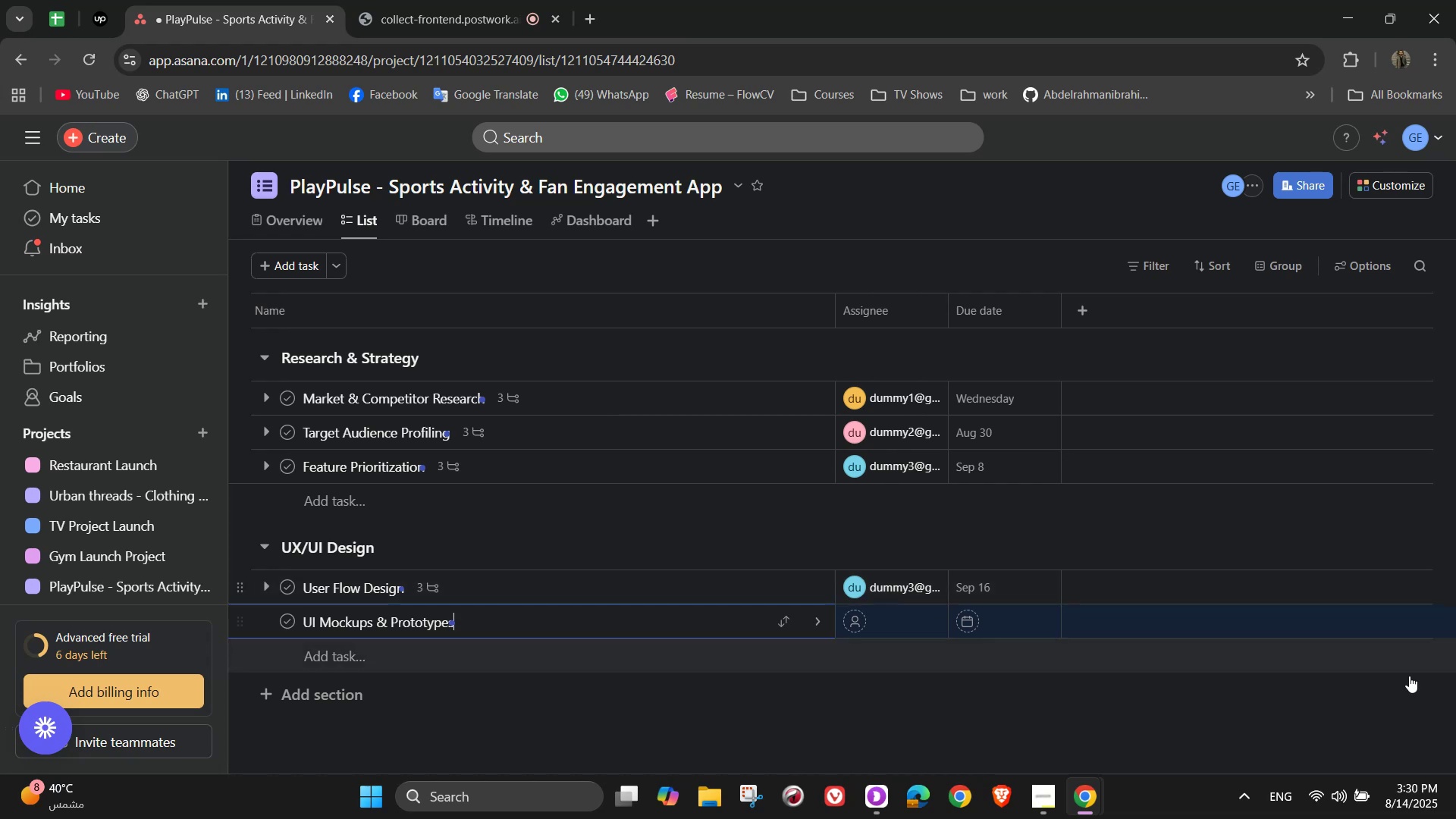 
wait(5.07)
 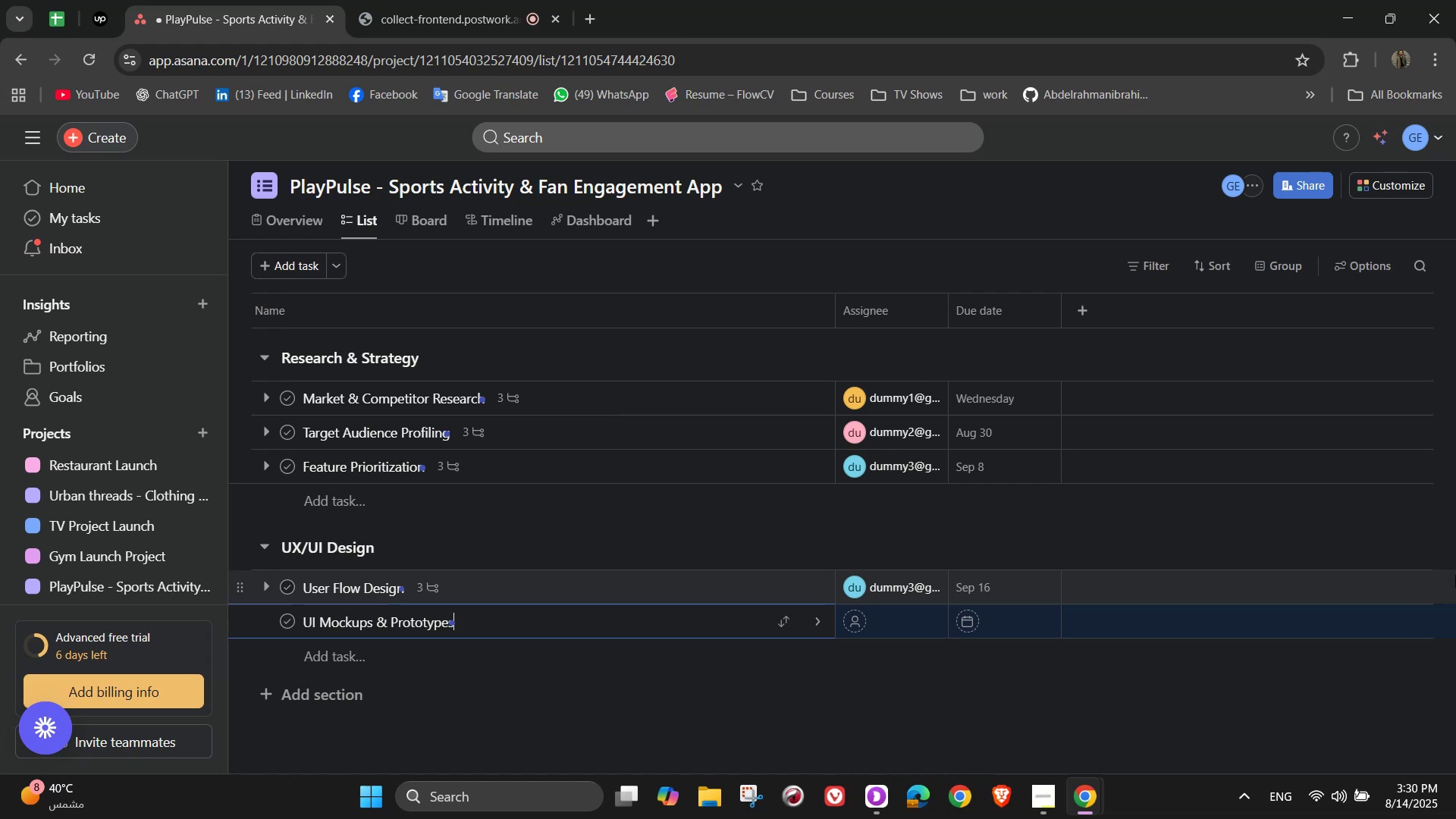 
left_click([820, 610])
 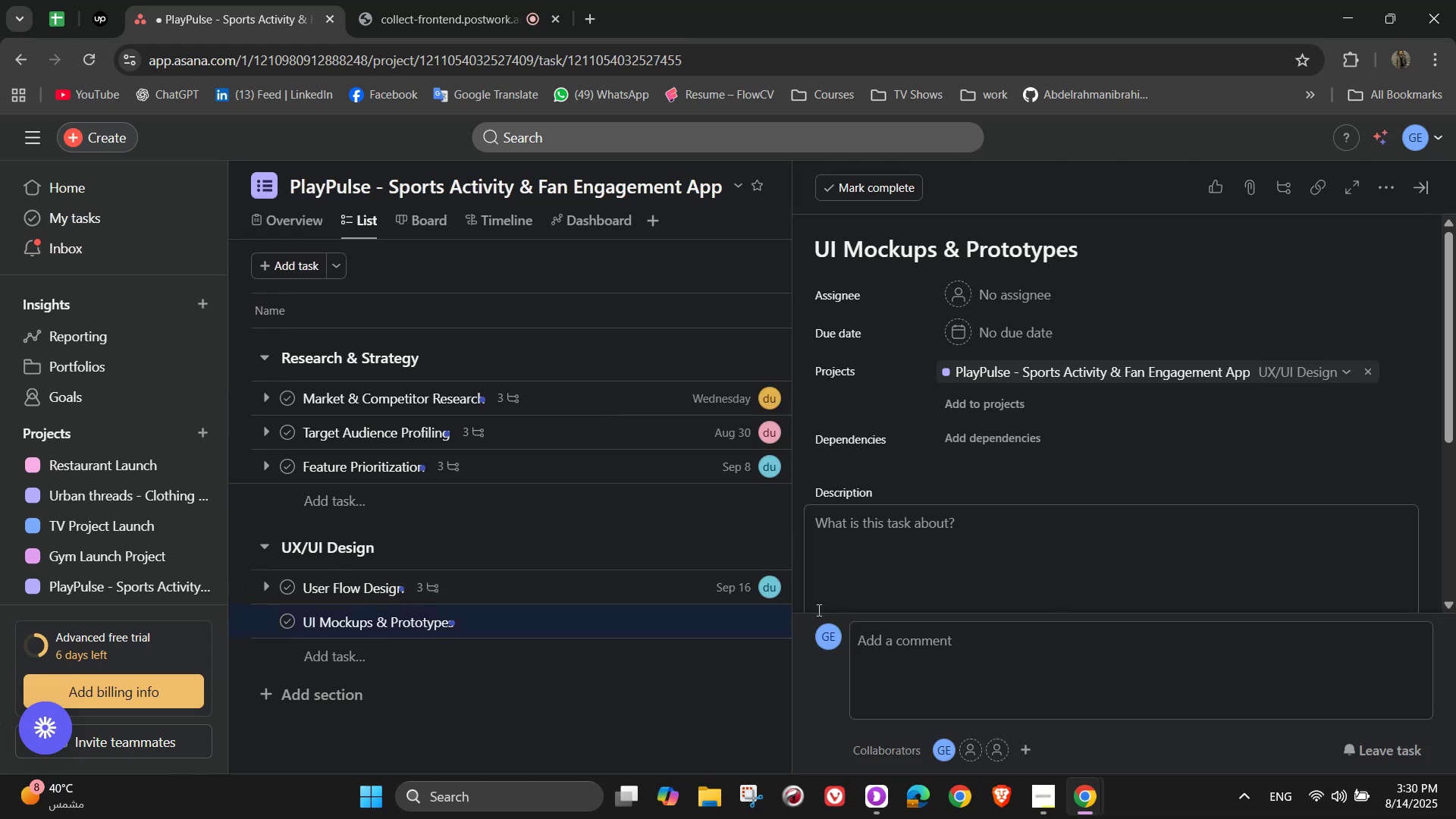 
mouse_move([834, 592])
 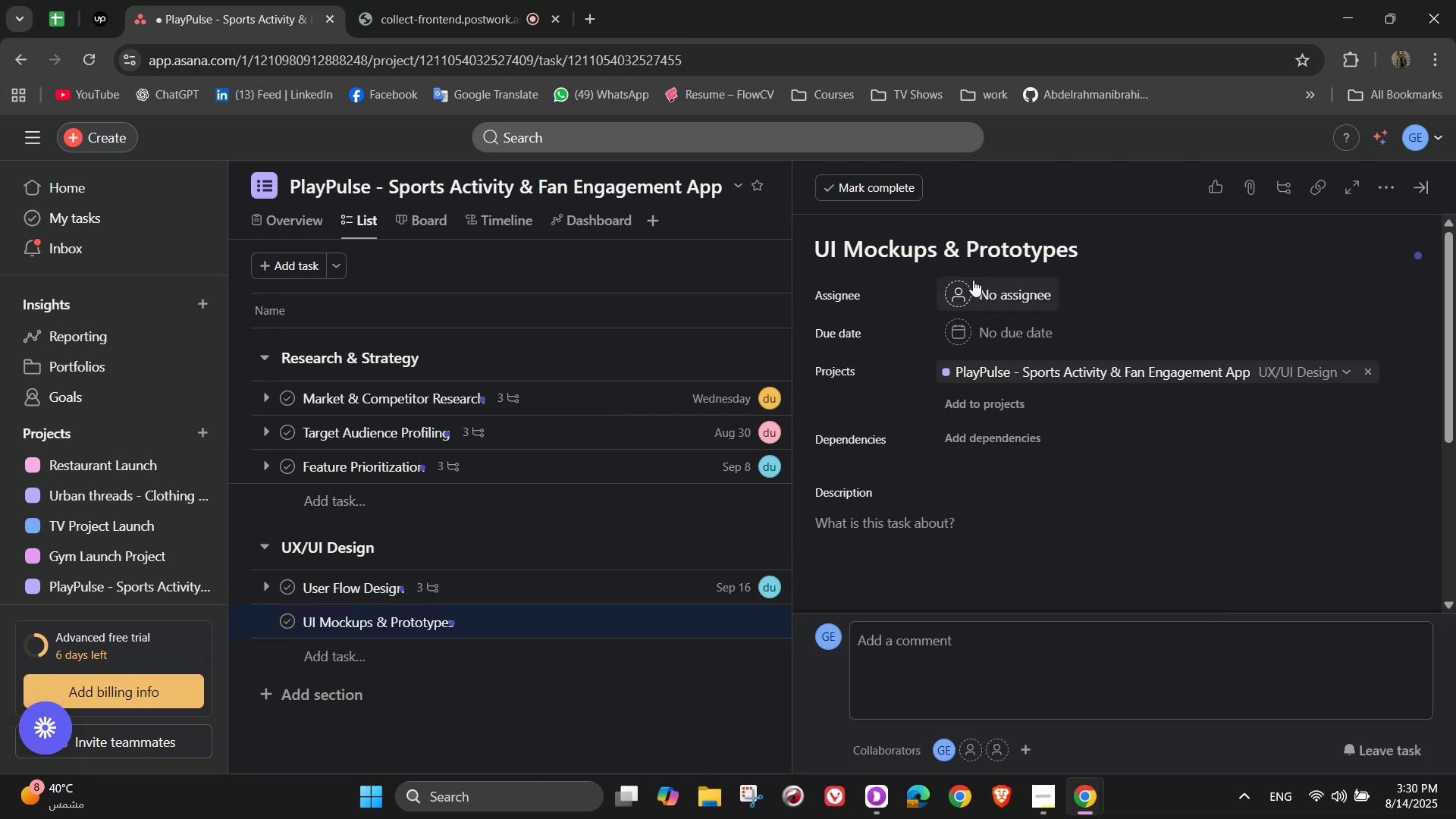 
left_click([982, 287])
 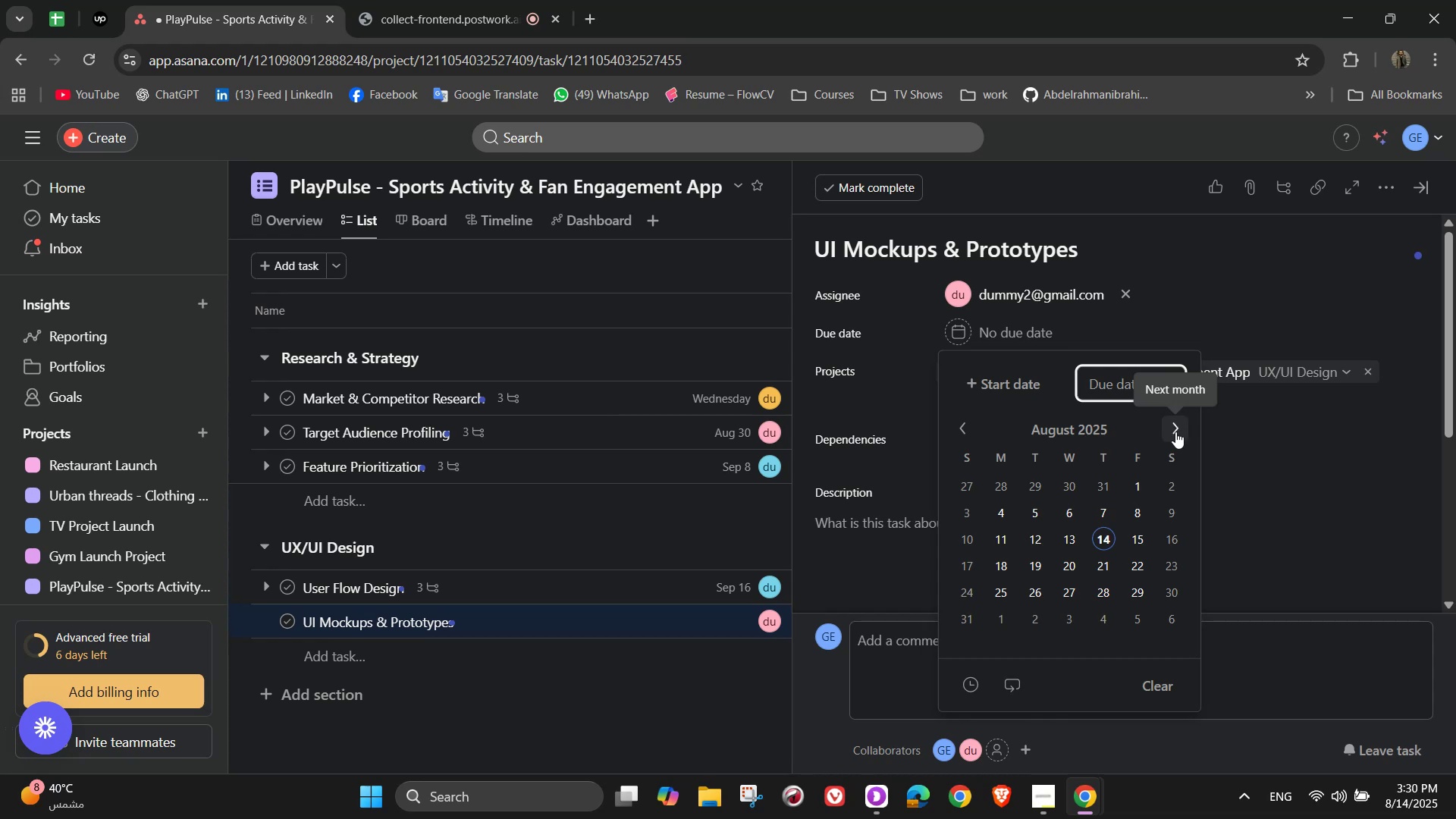 
wait(15.53)
 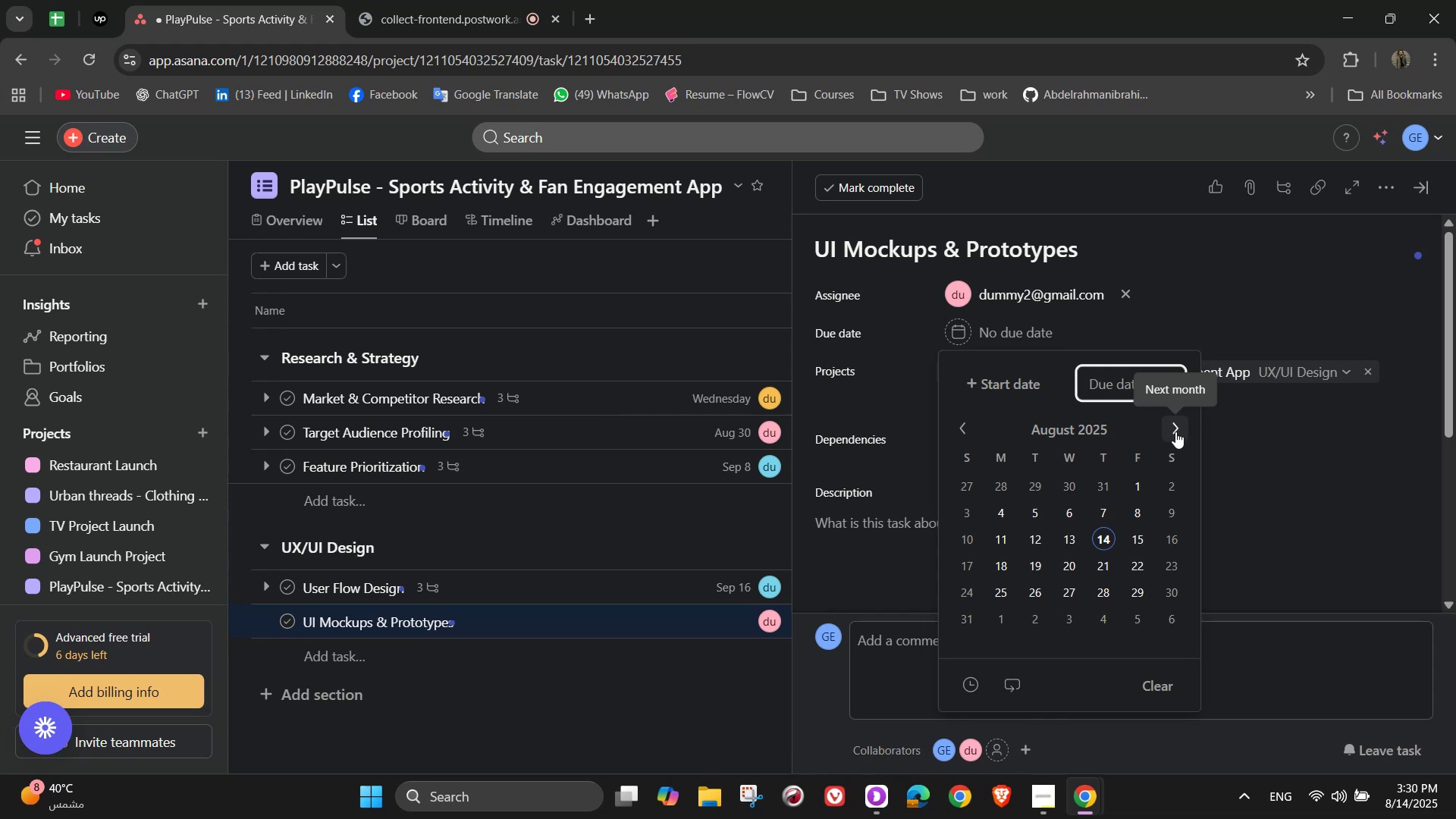 
left_click([1175, 431])
 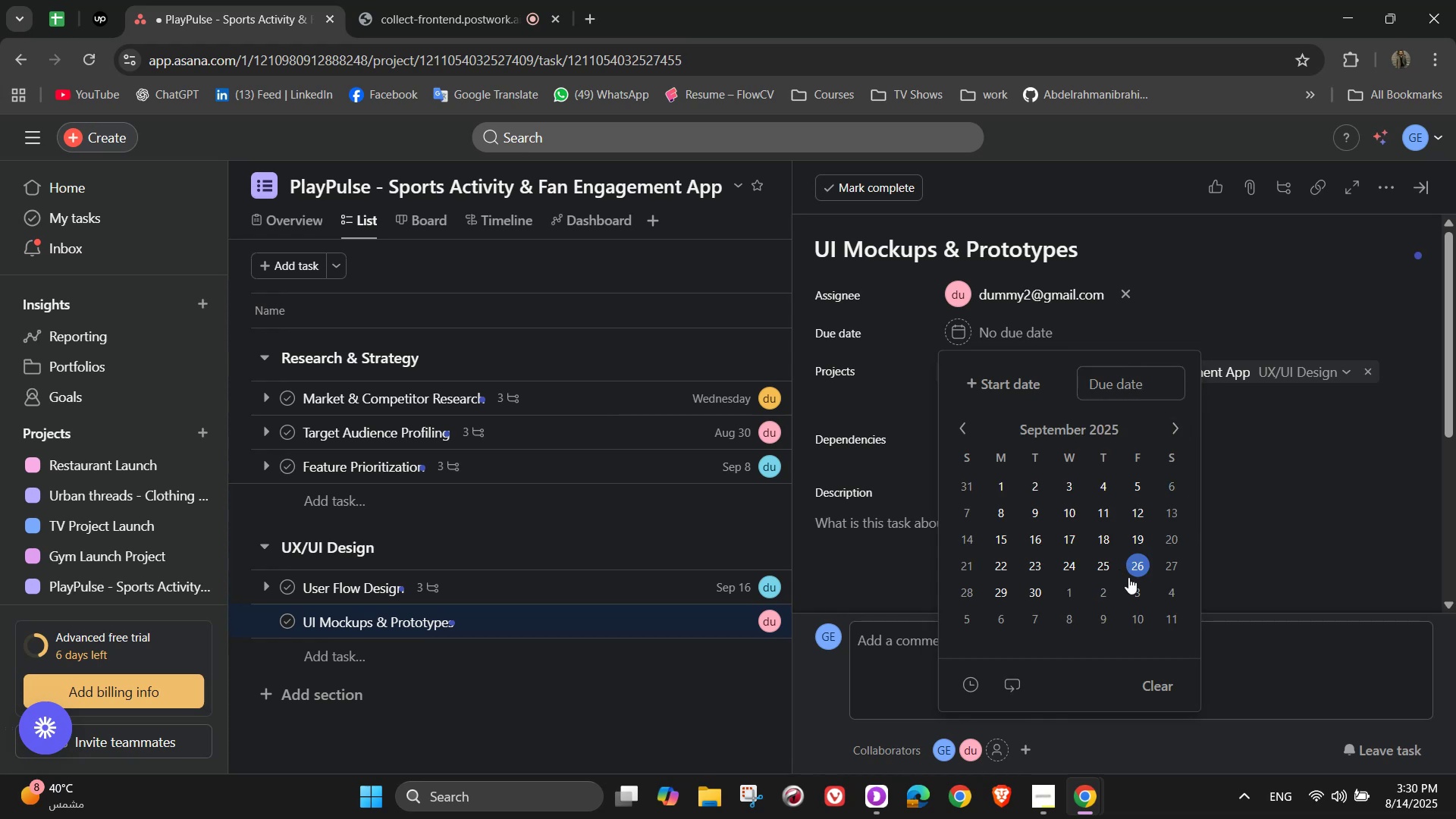 
left_click([1136, 563])
 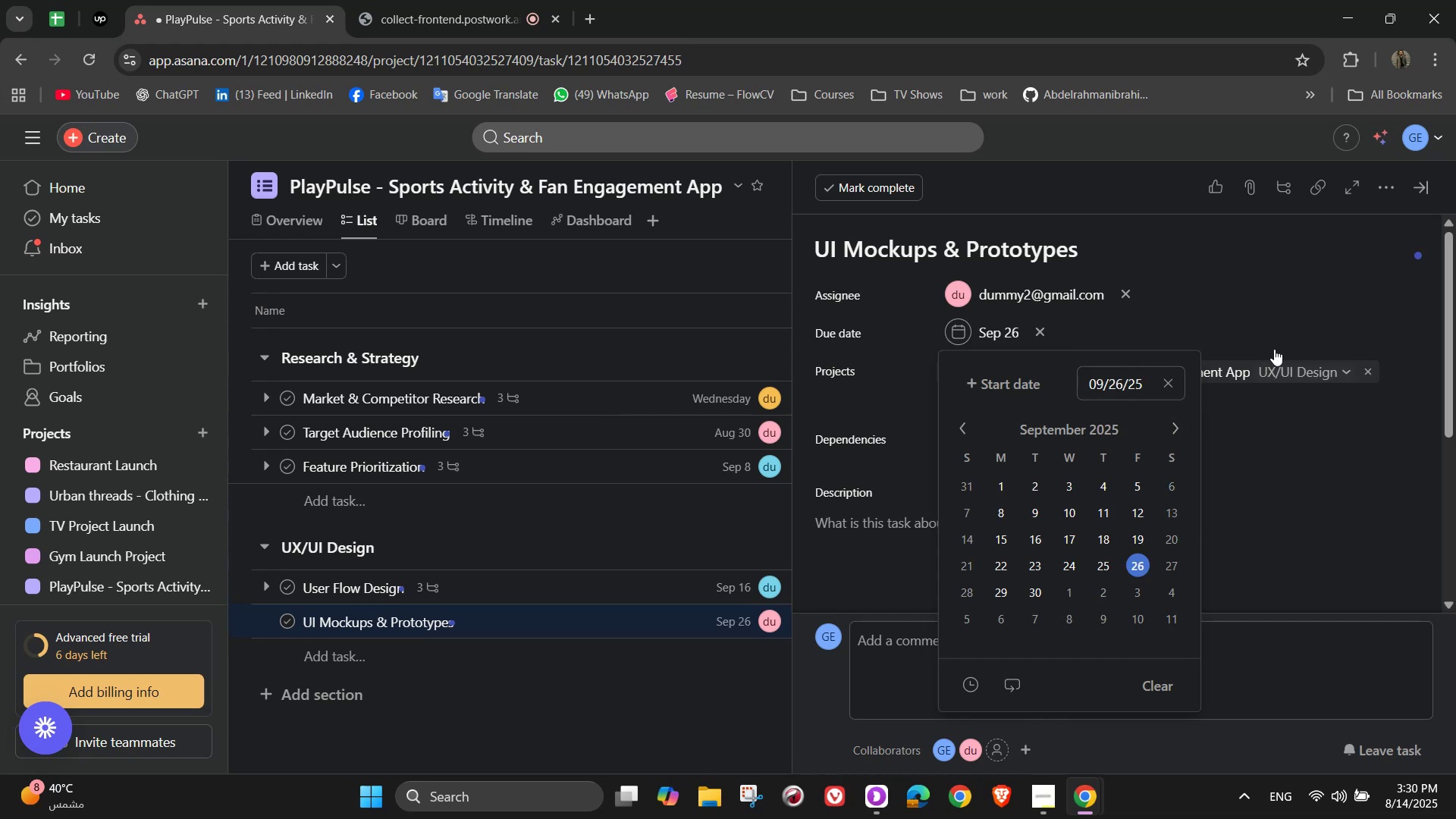 
left_click([1274, 281])
 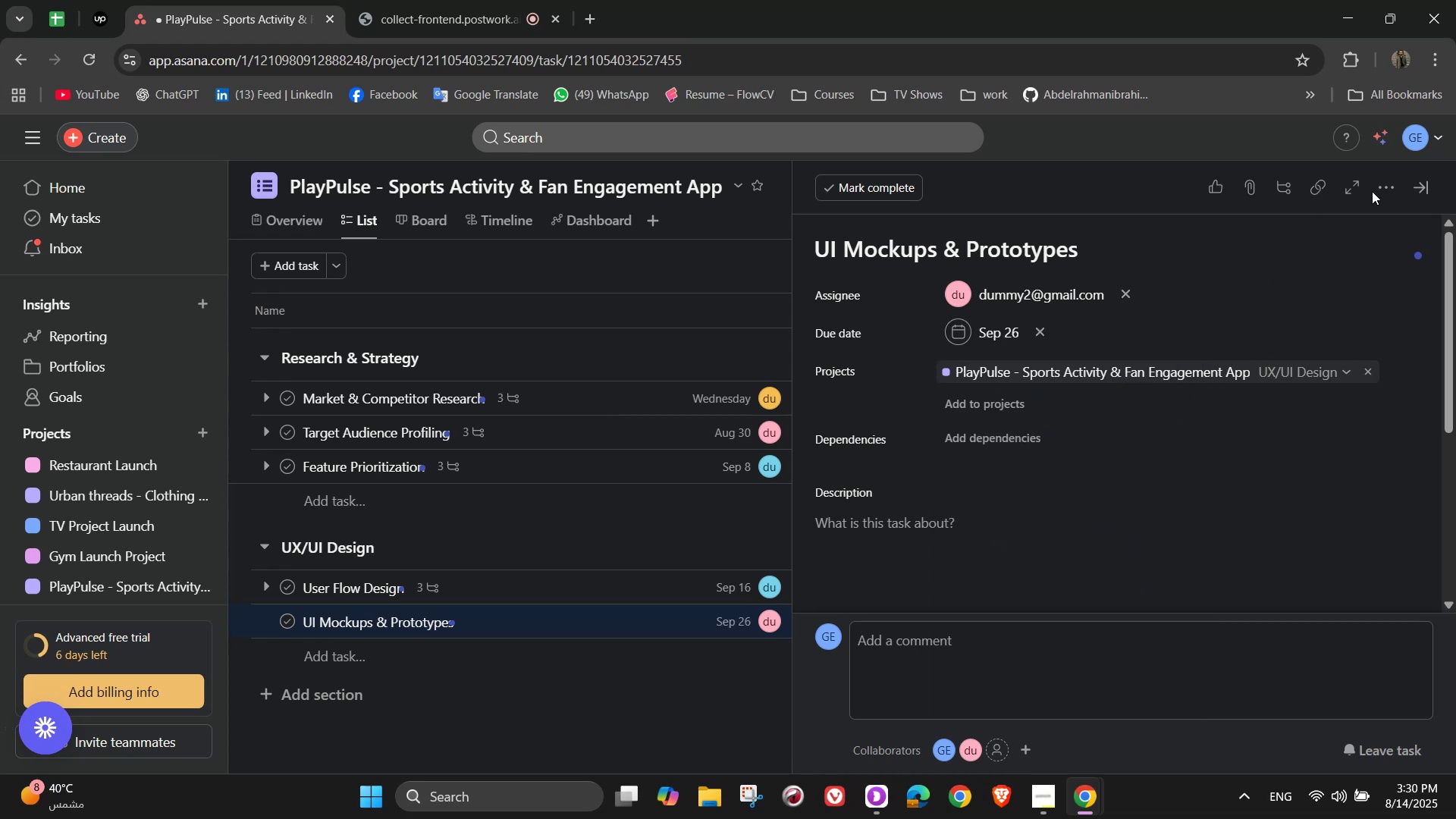 
left_click([1385, 190])
 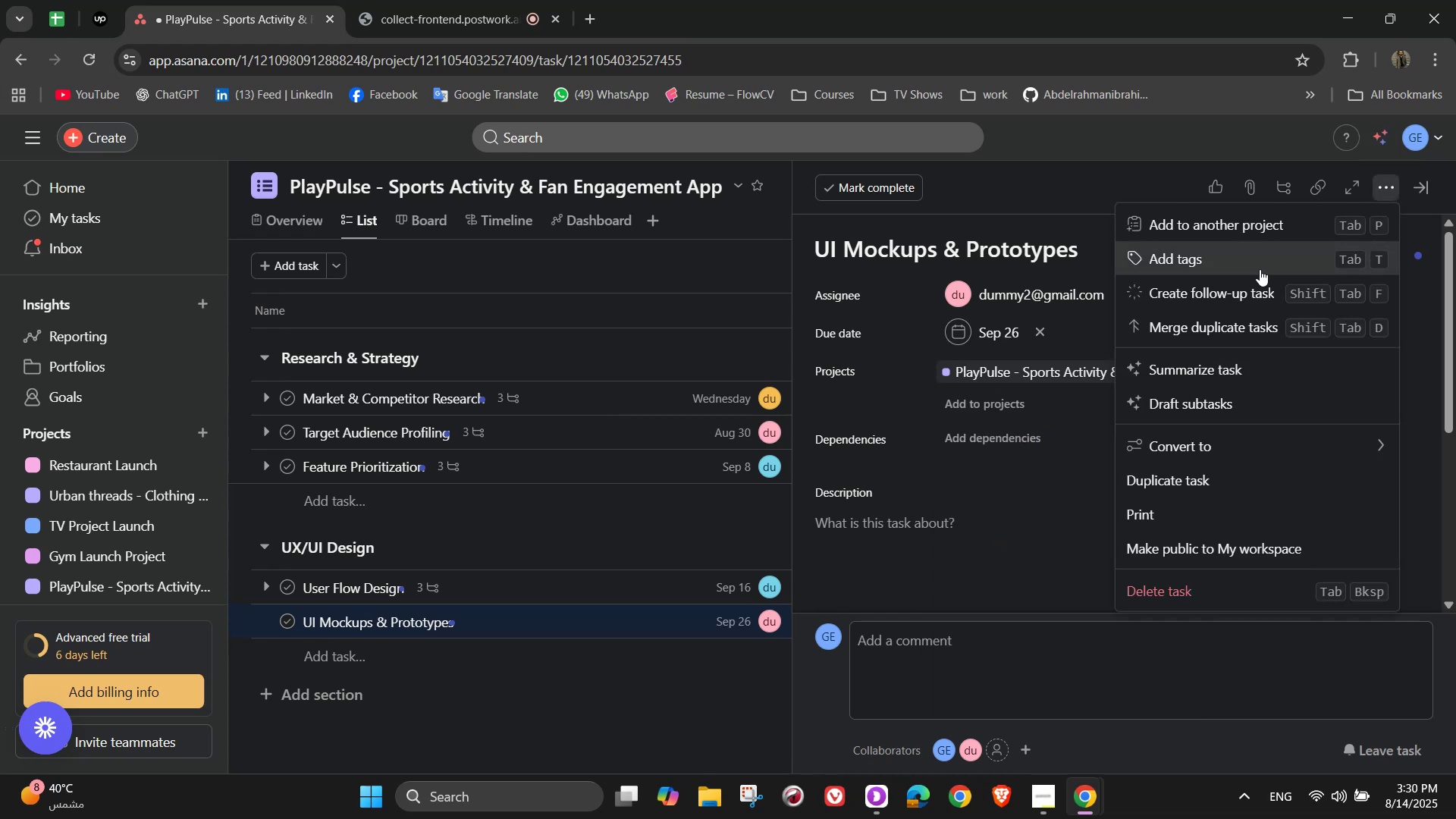 
left_click([1260, 269])
 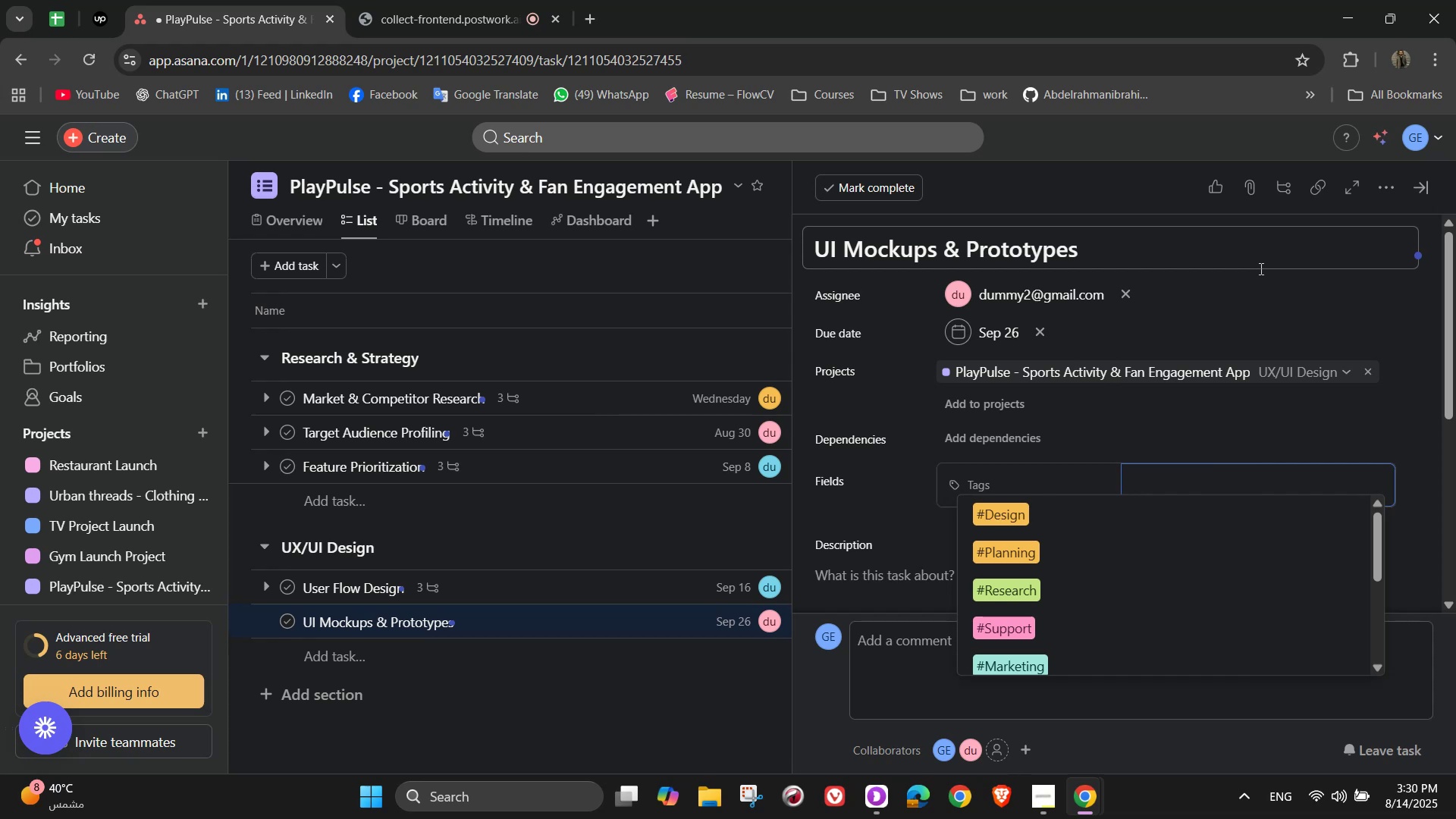 
wait(6.76)
 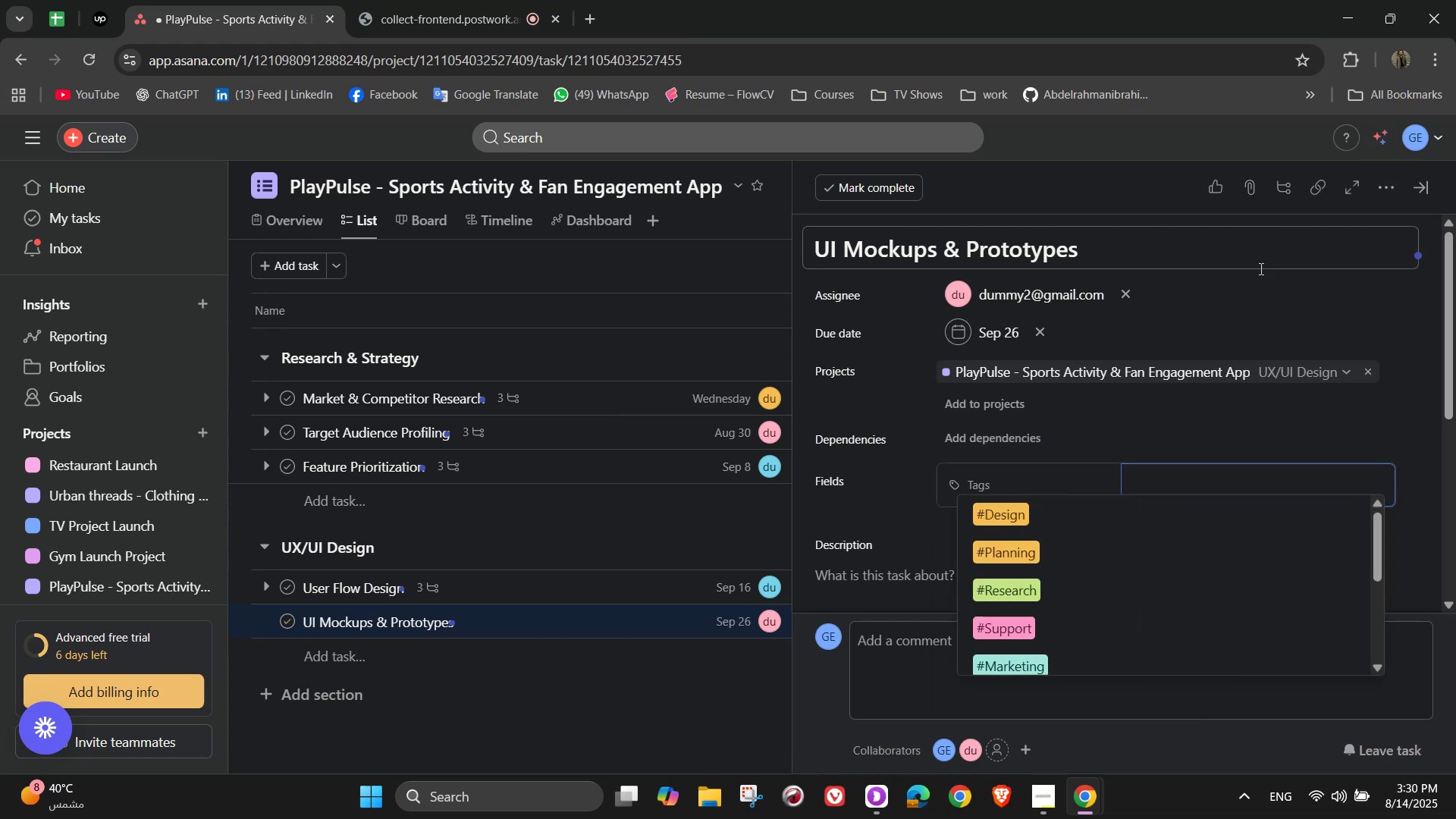 
left_click([1080, 511])
 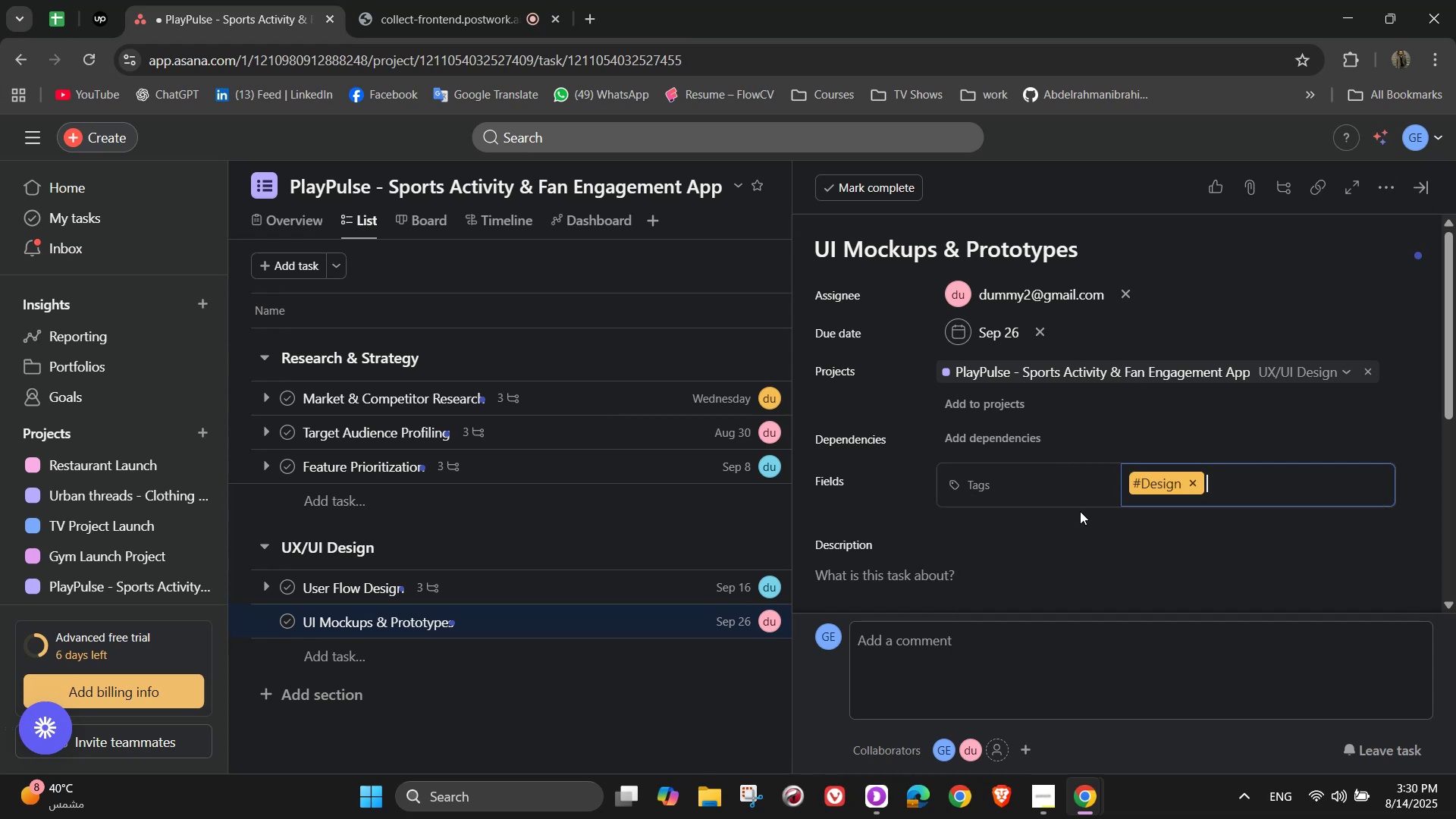 
scroll: coordinate [1081, 511], scroll_direction: down, amount: 2.0
 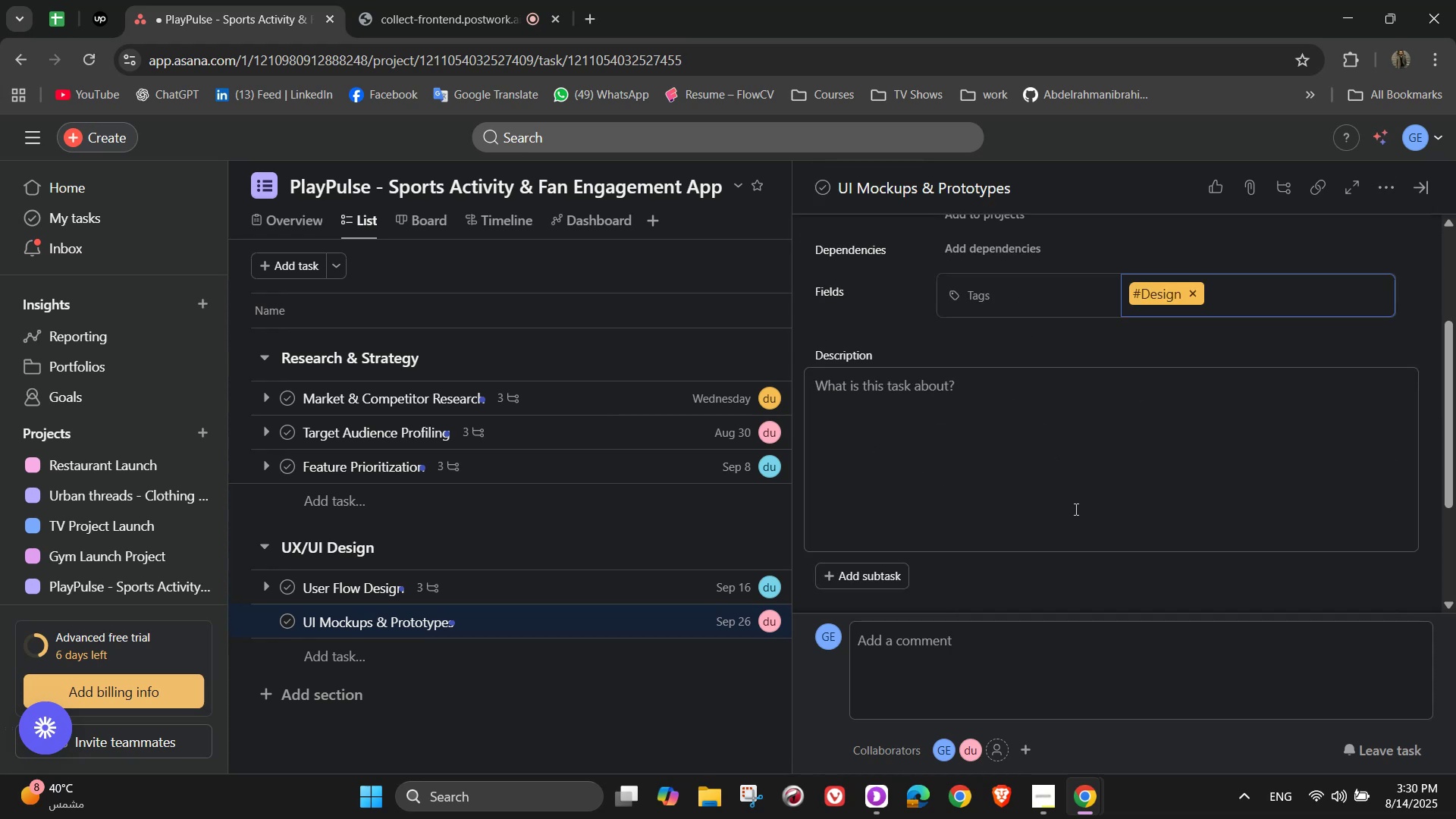 
left_click([1054, 498])
 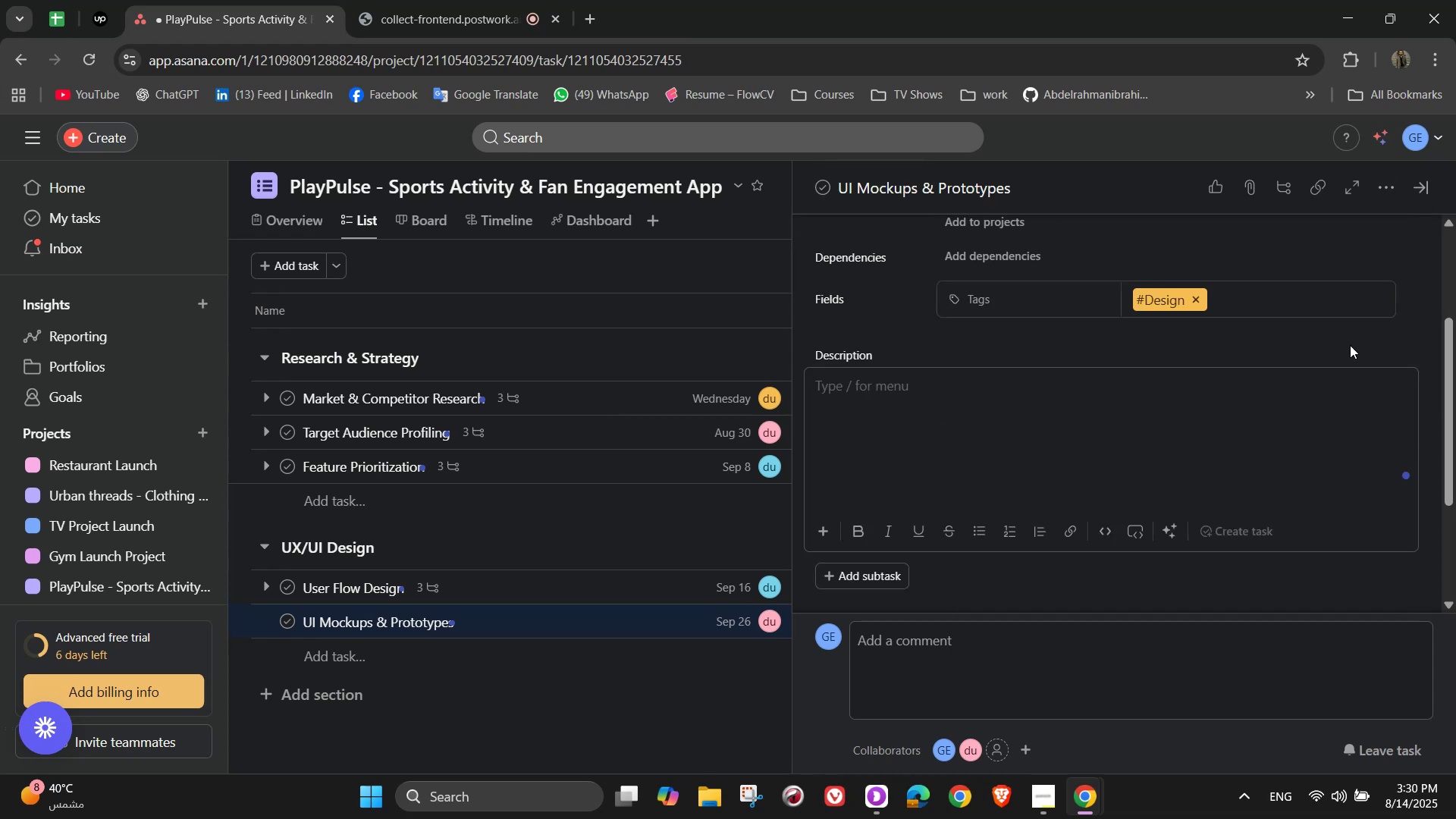 
left_click([1299, 293])
 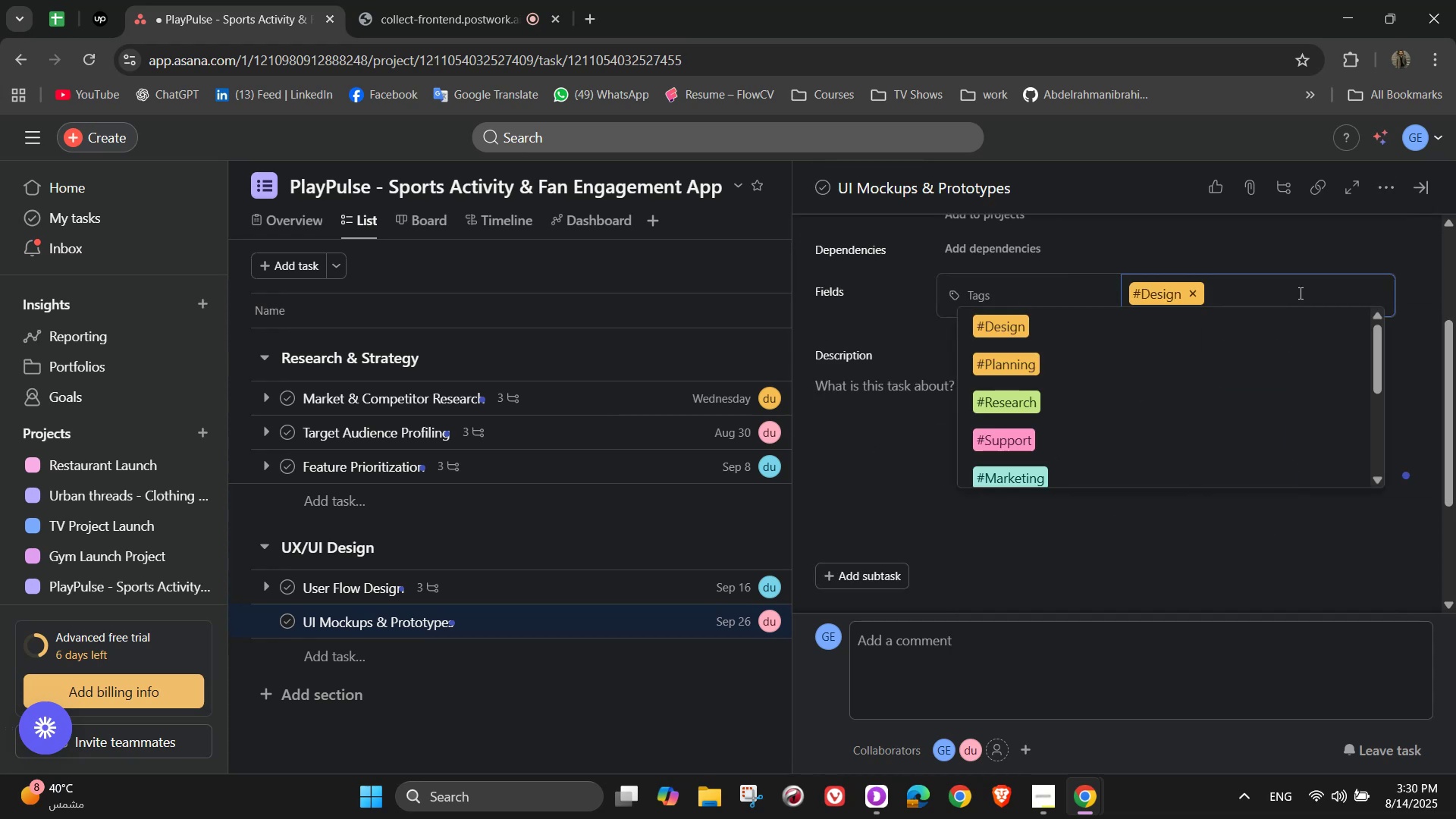 
type(ce)
key(Backspace)
type(r)
 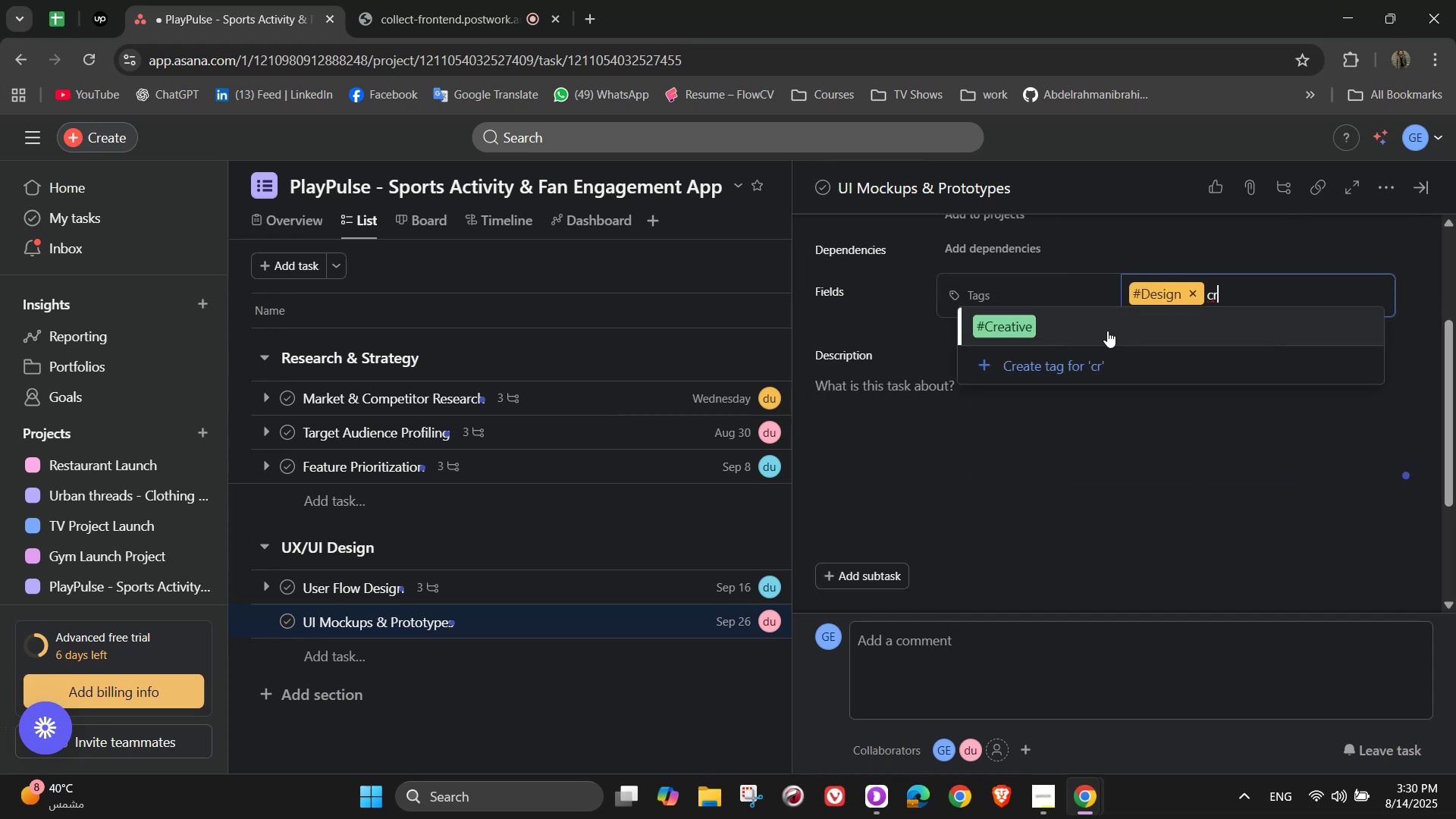 
double_click([1010, 500])
 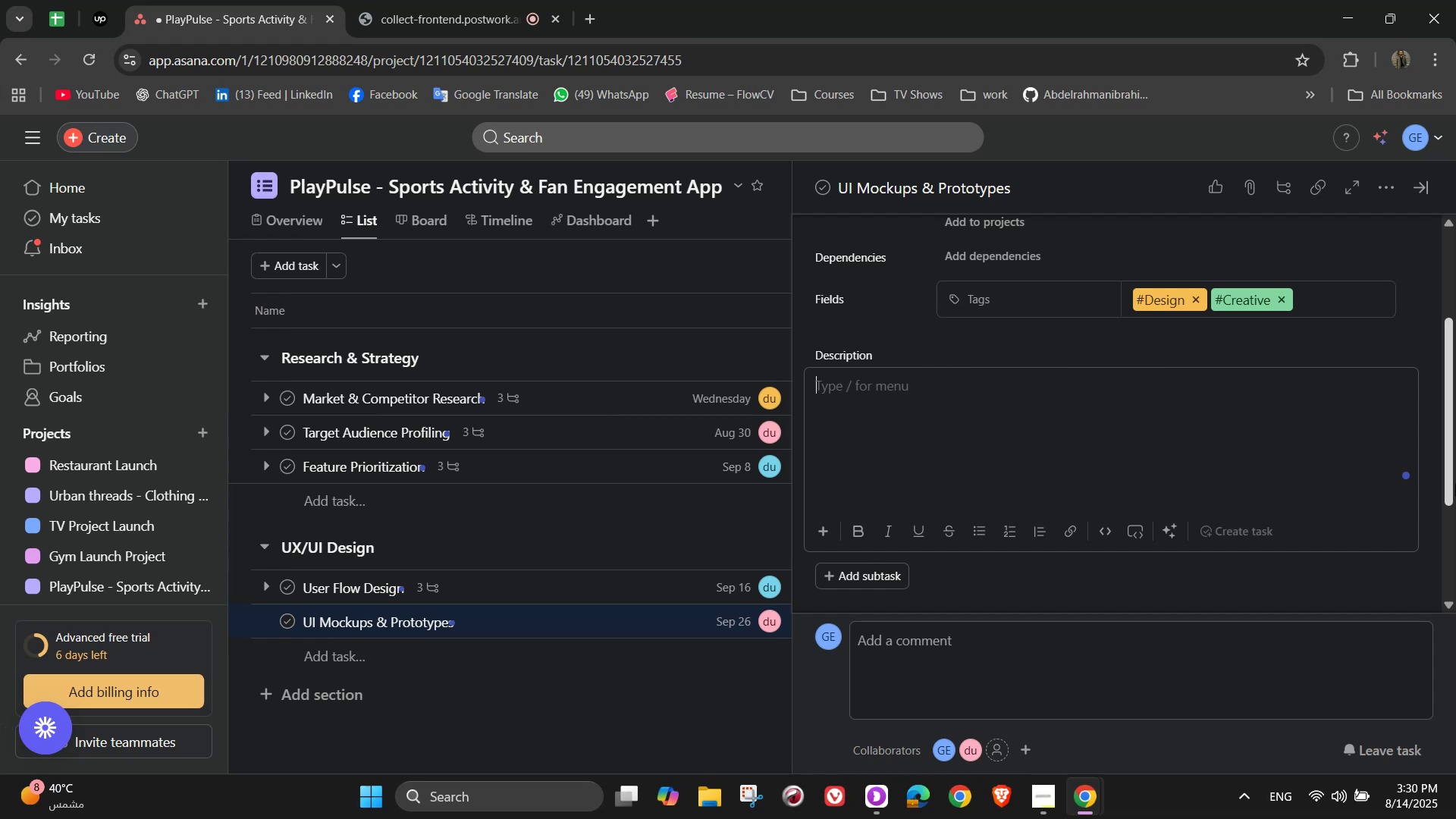 
type(Build visially )
key(Backspace)
key(Backspace)
key(Backspace)
key(Backspace)
key(Backspace)
key(Backspace)
type(ually engaging screens that represent the brand and enhance use)
key(Backspace)
type(ability)
 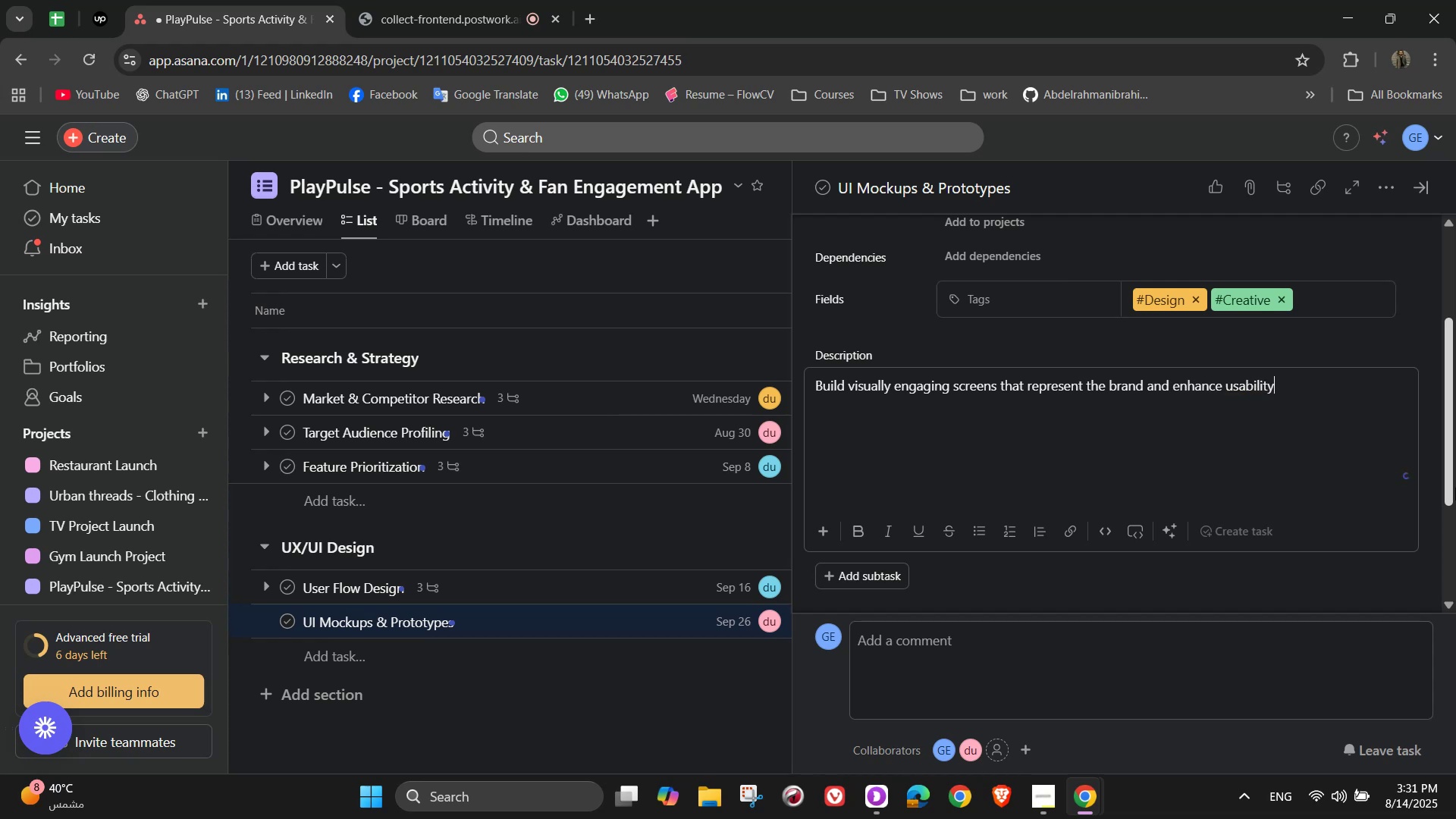 
scroll: coordinate [974, 438], scroll_direction: down, amount: 3.0
 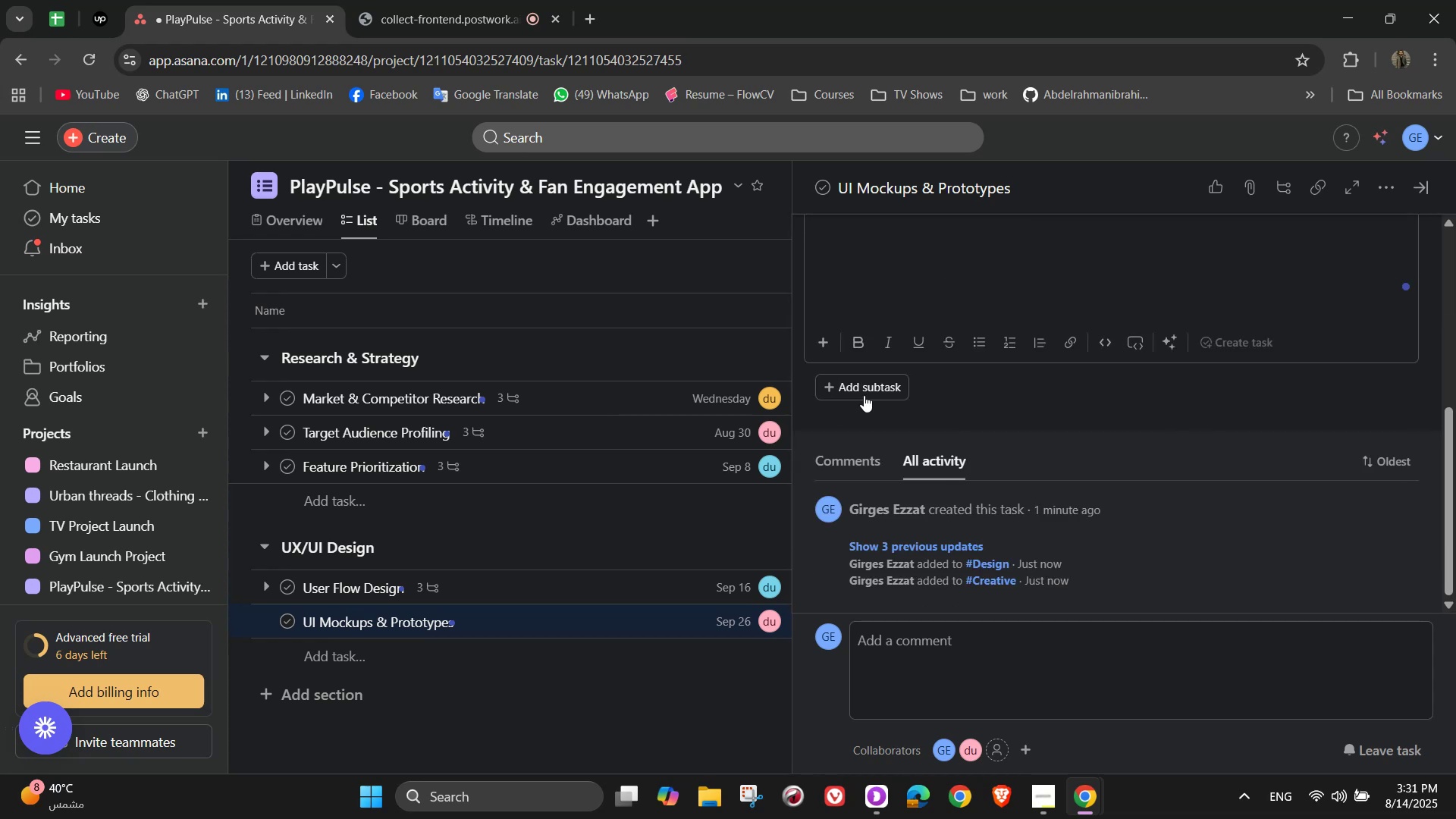 
left_click([859, 391])
 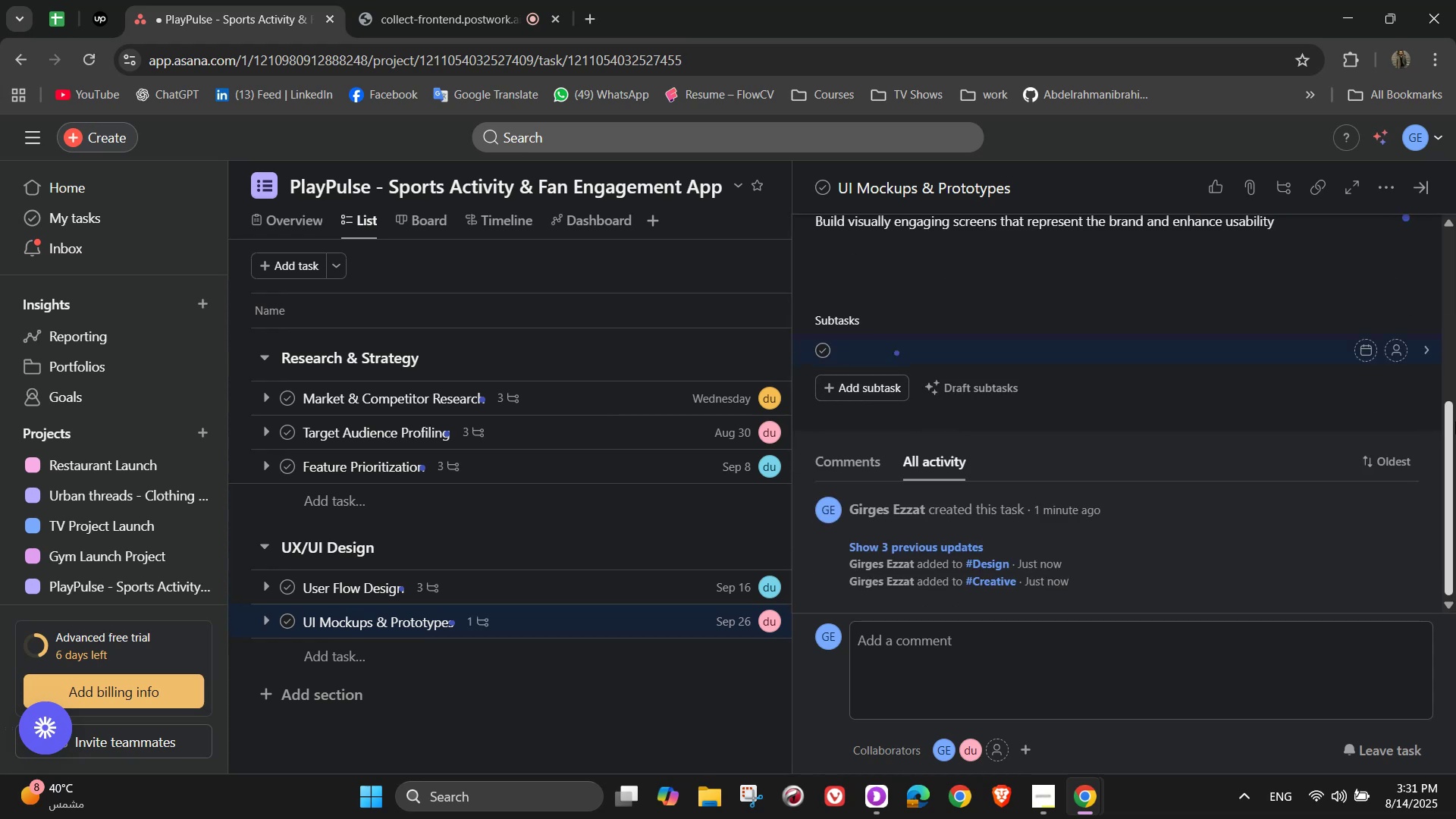 
wait(5.82)
 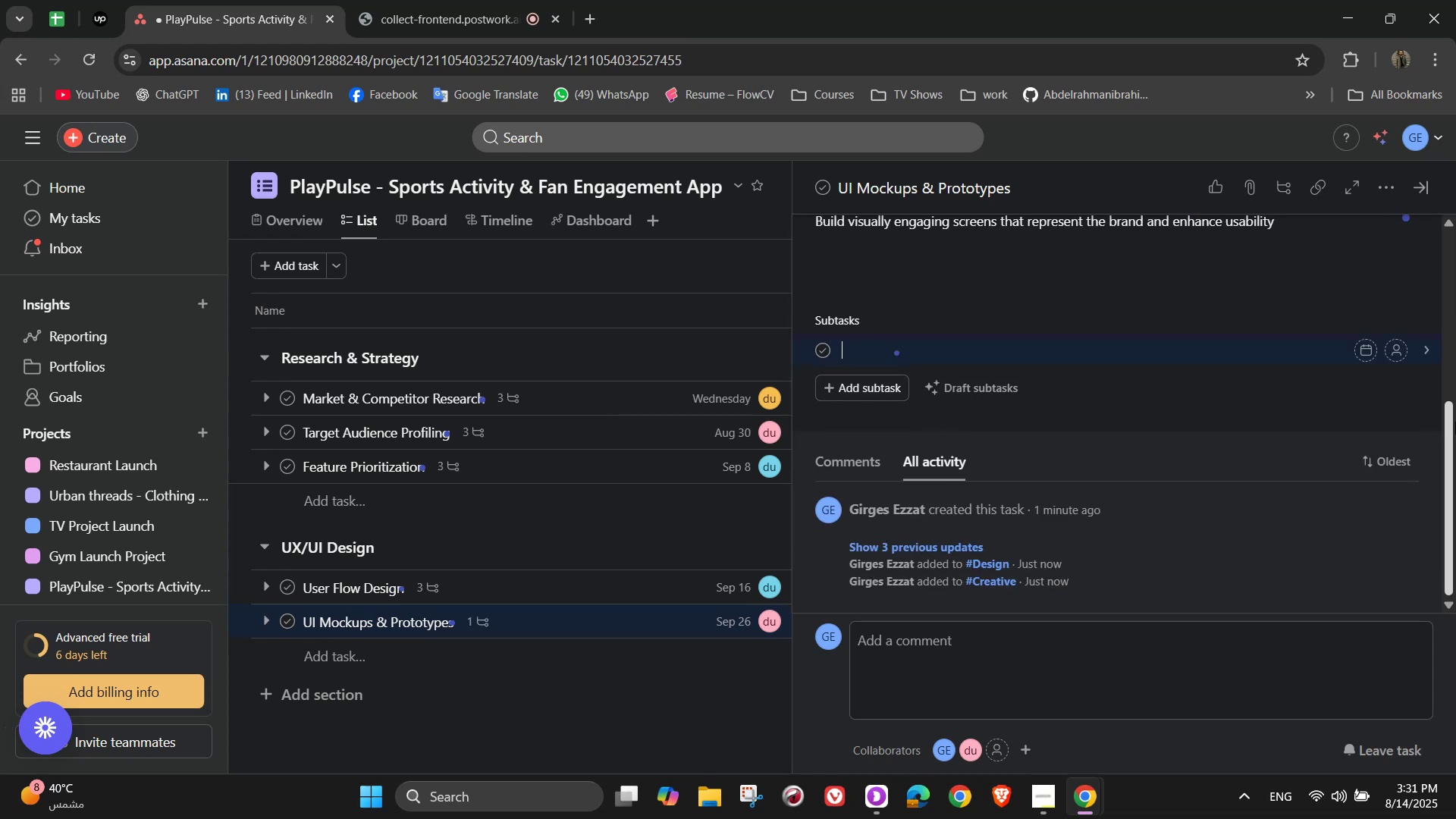 
type(Select a bold yet clean sports-inspired color scheme)
 